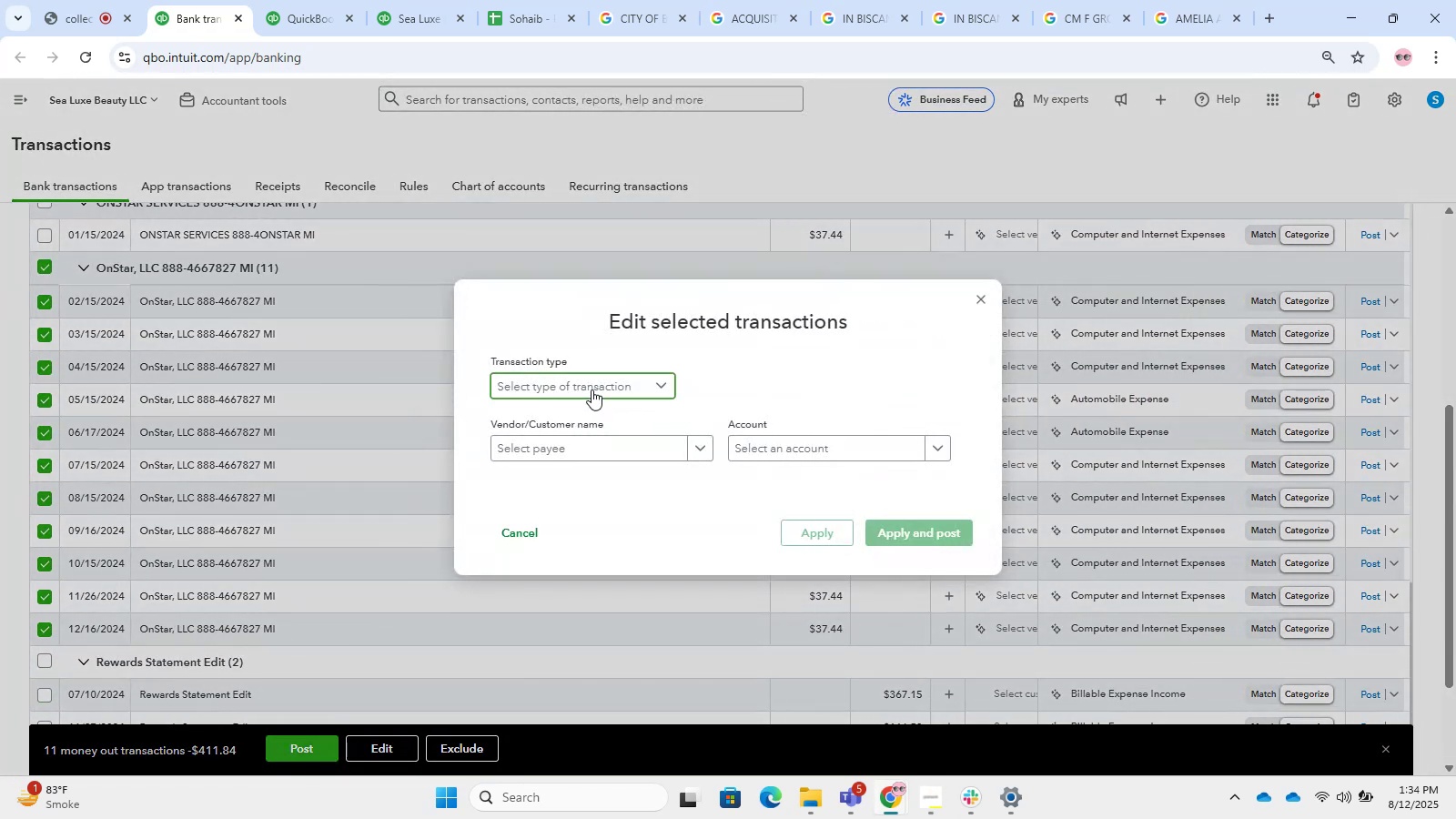 
double_click([592, 415])
 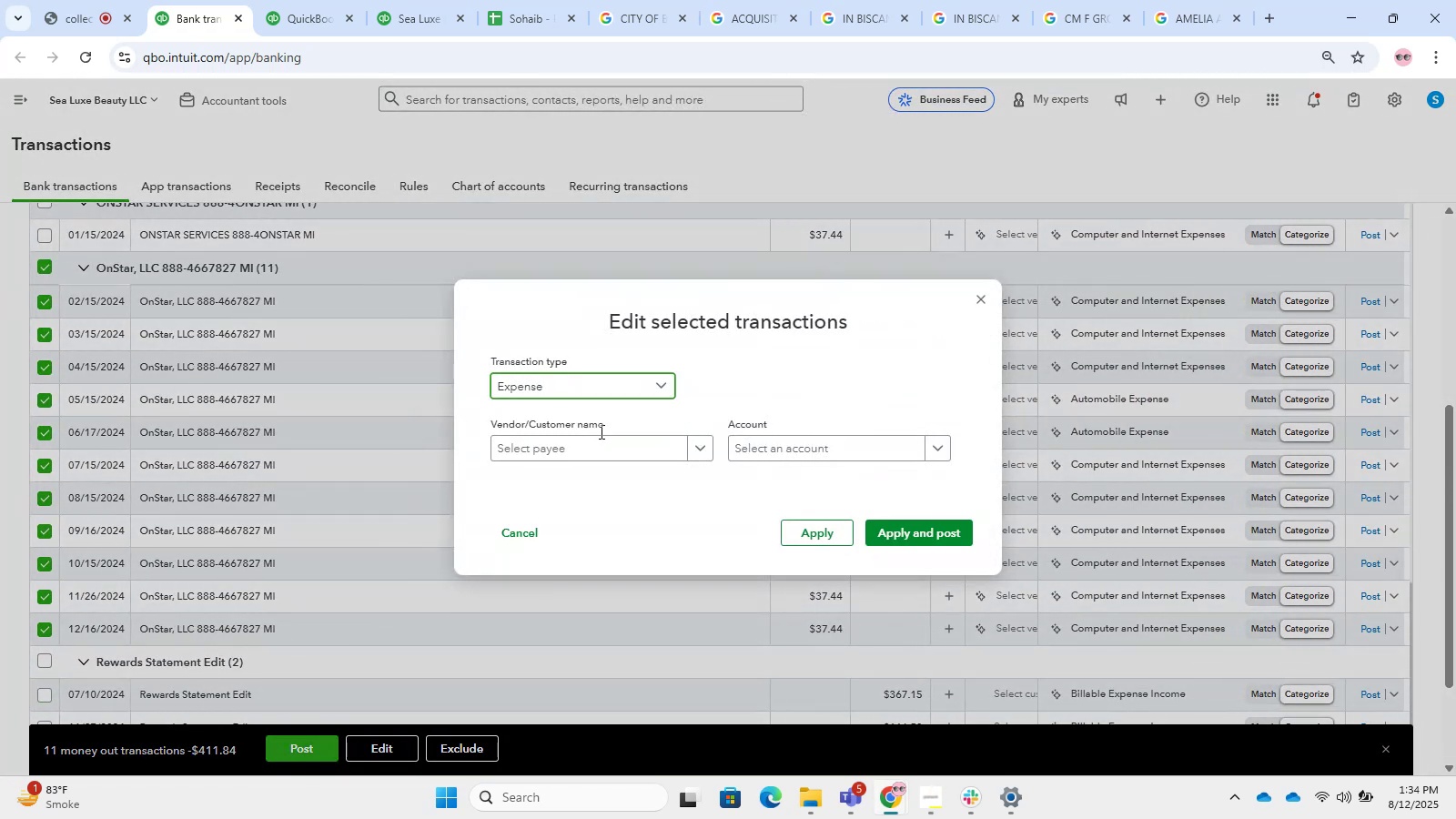 
triple_click([603, 435])
 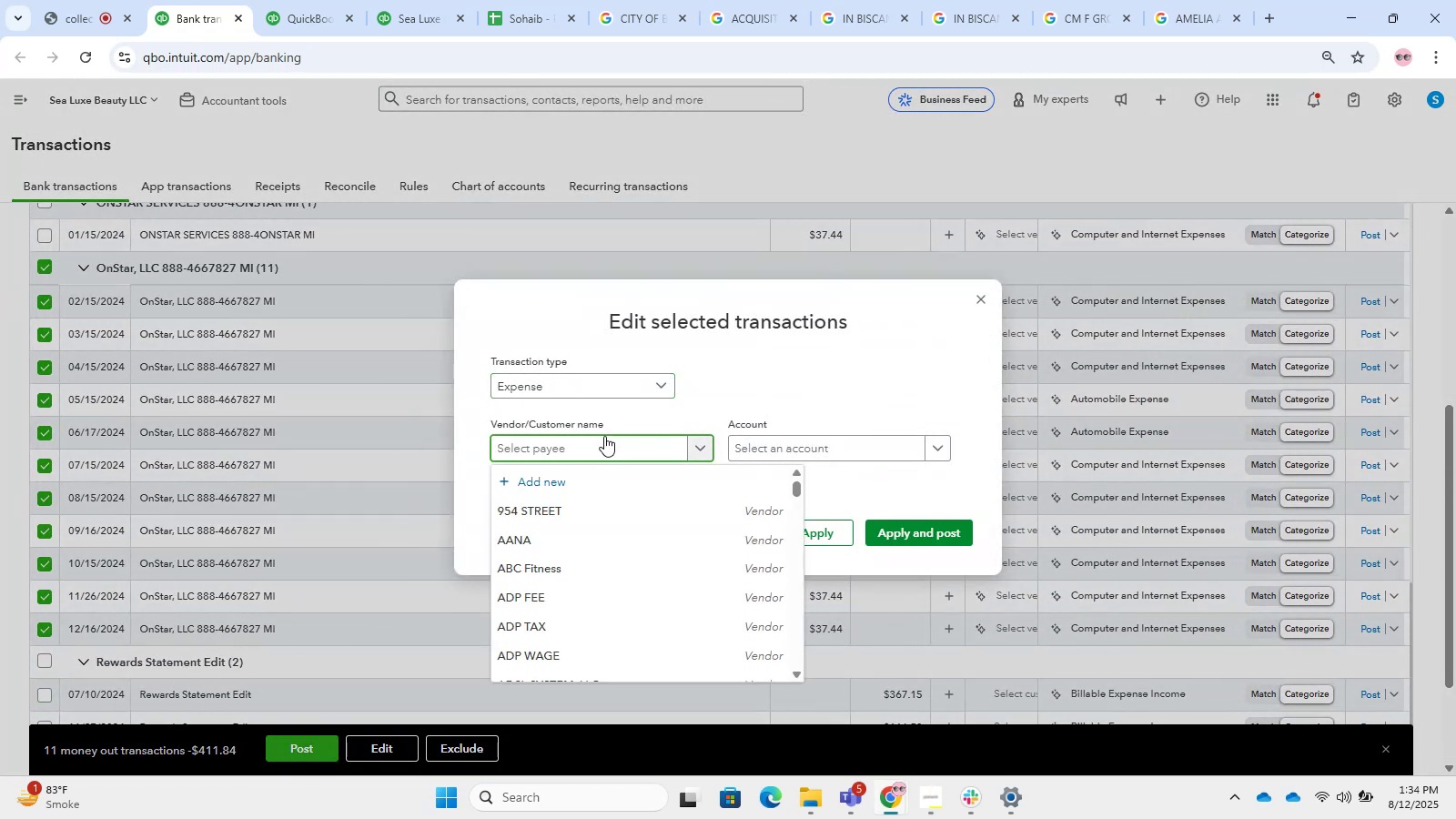 
type(onstar)
key(Backspace)
 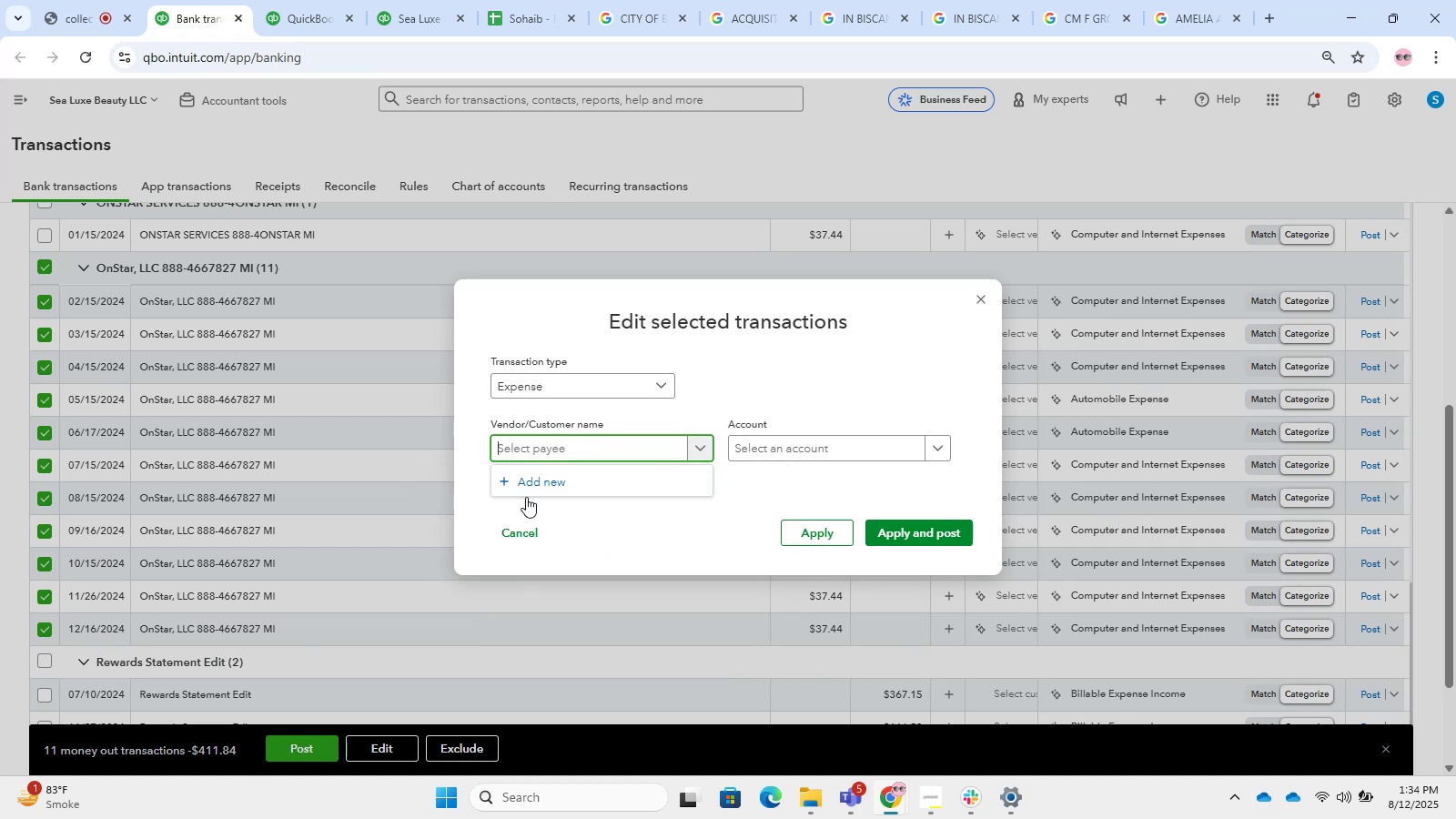 
left_click_drag(start_coordinate=[579, 444], to_coordinate=[410, 469])
 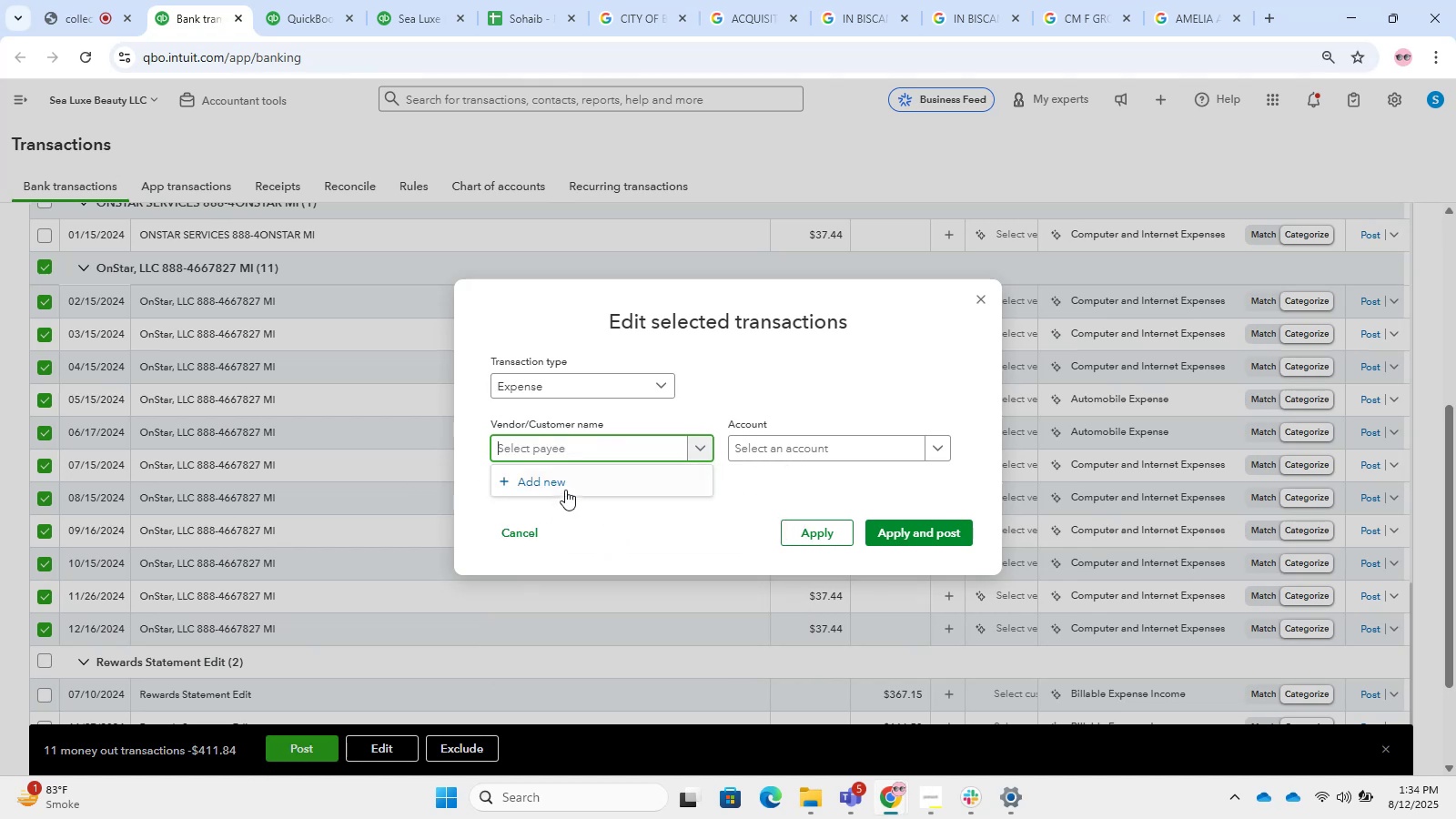 
left_click([565, 490])
 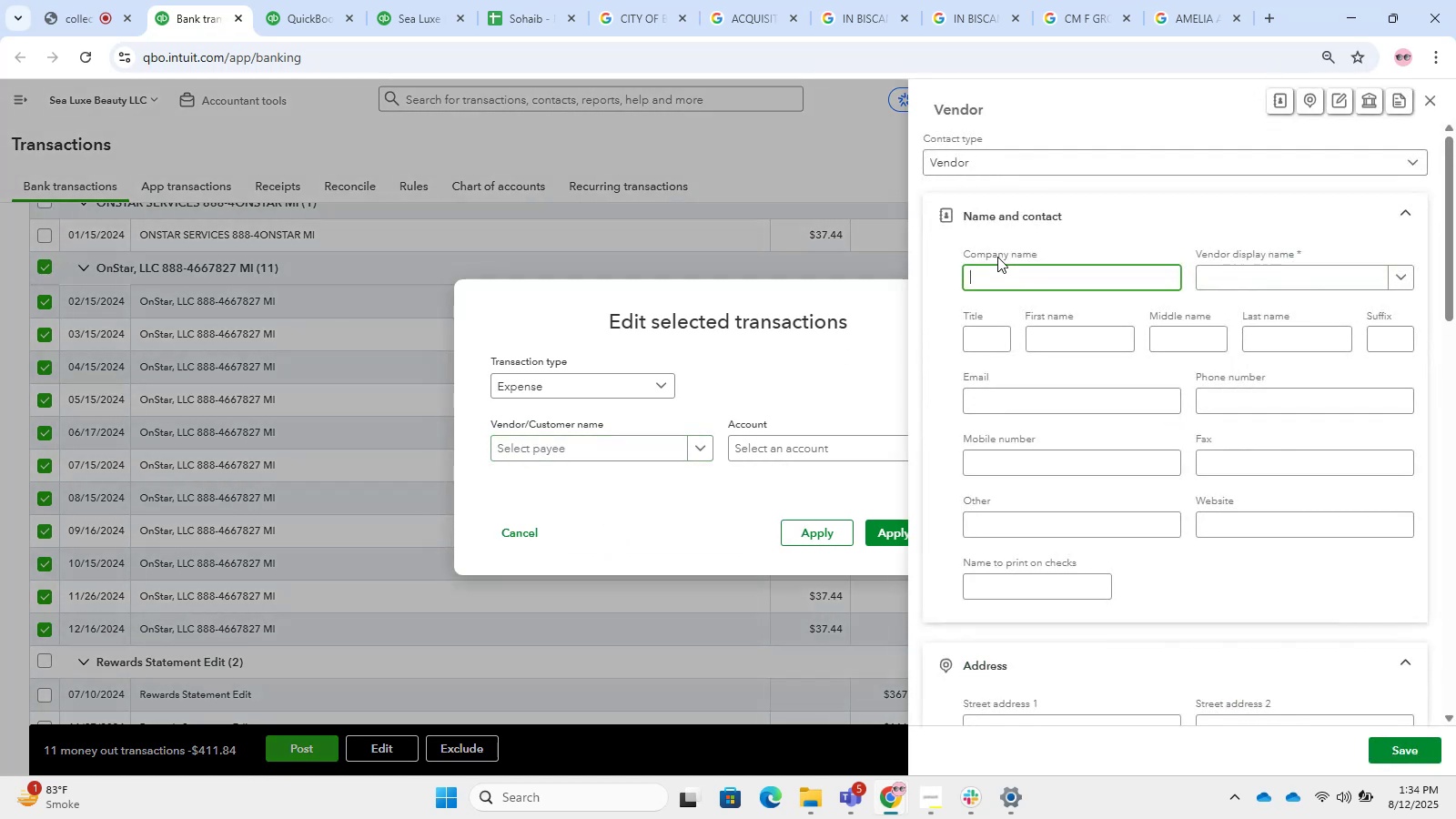 
left_click([1012, 277])
 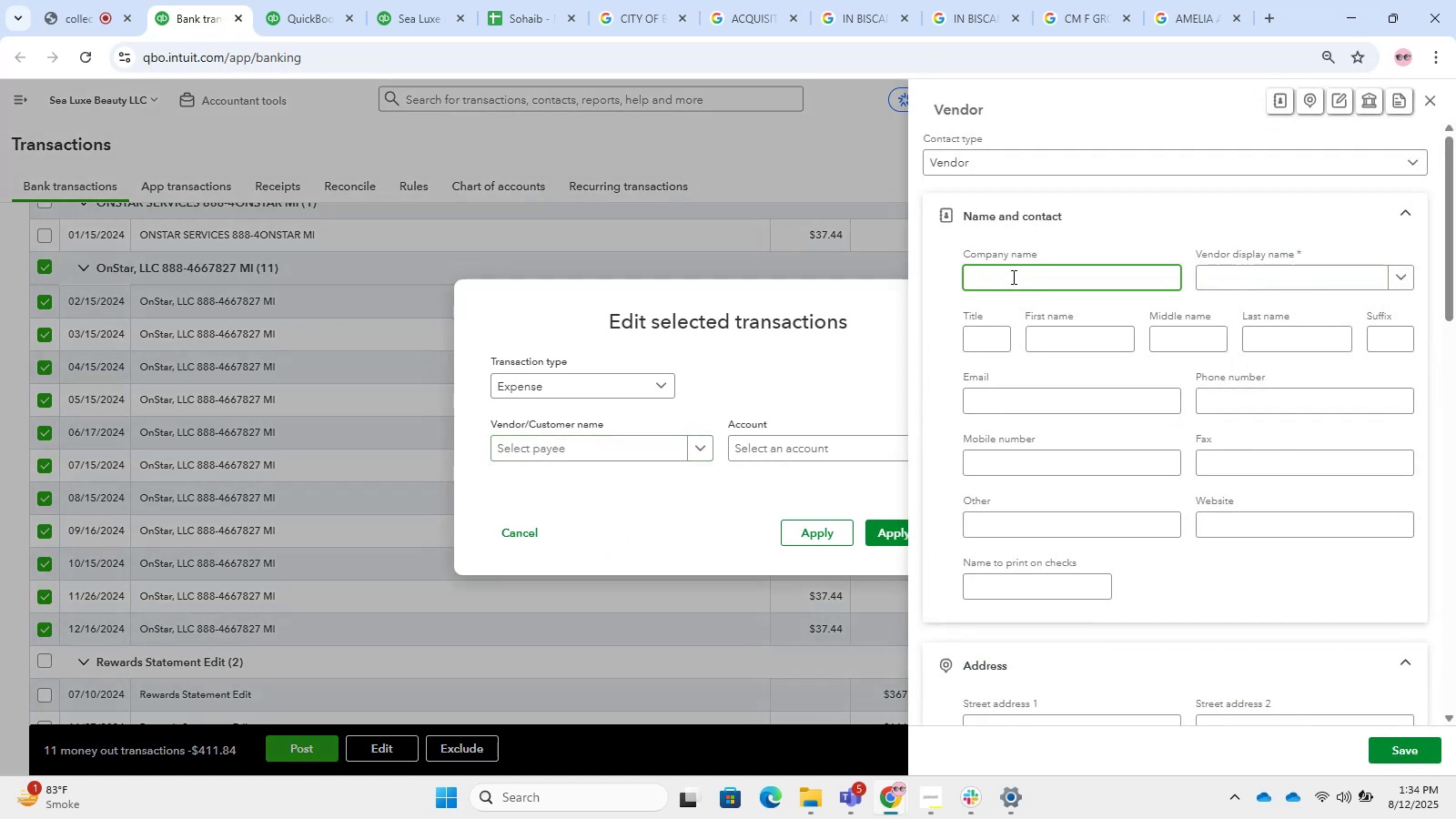 
type(OnStae)
key(Backspace)
type(r )
 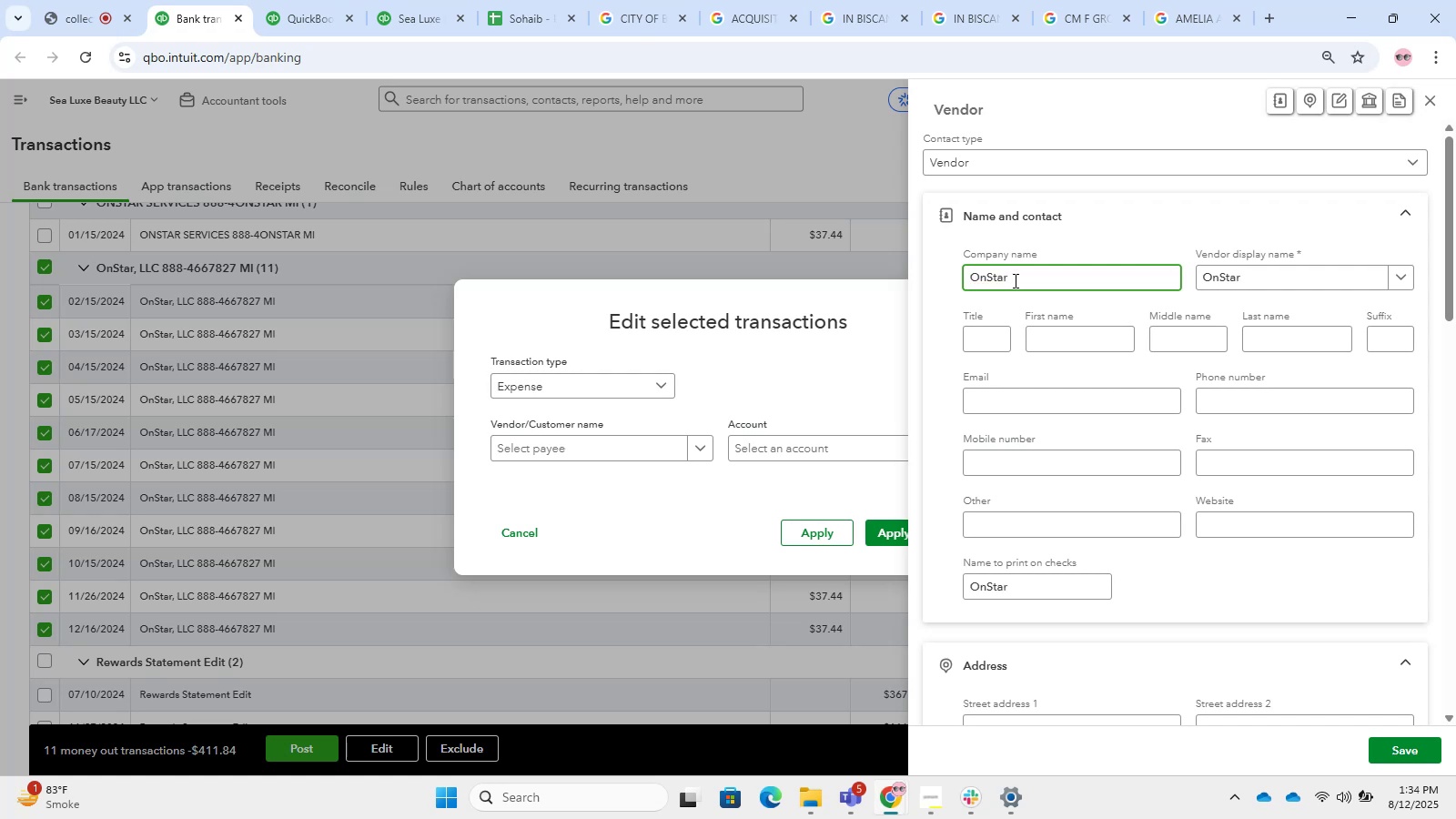 
wait(10.73)
 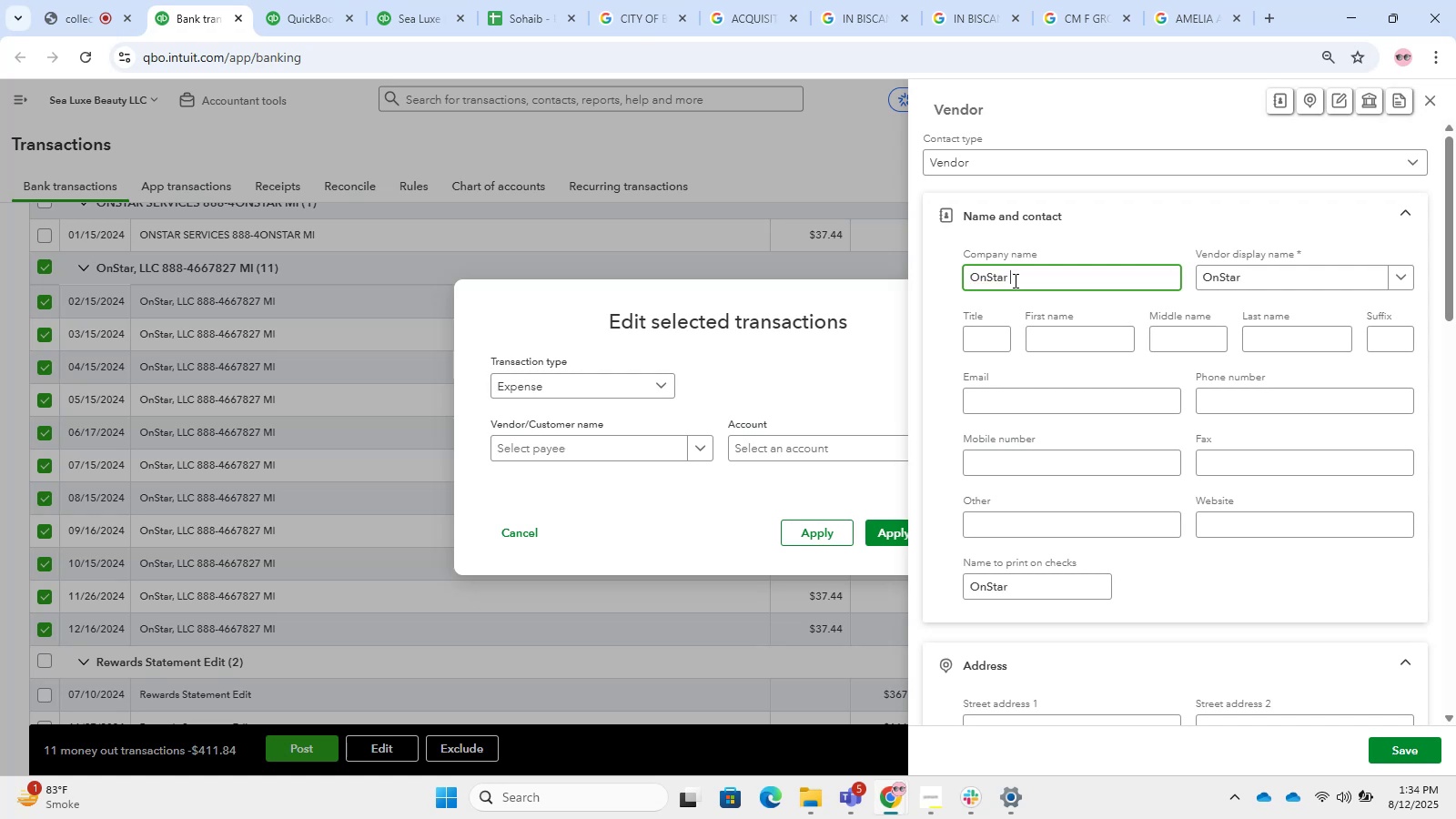 
type(LLC)
 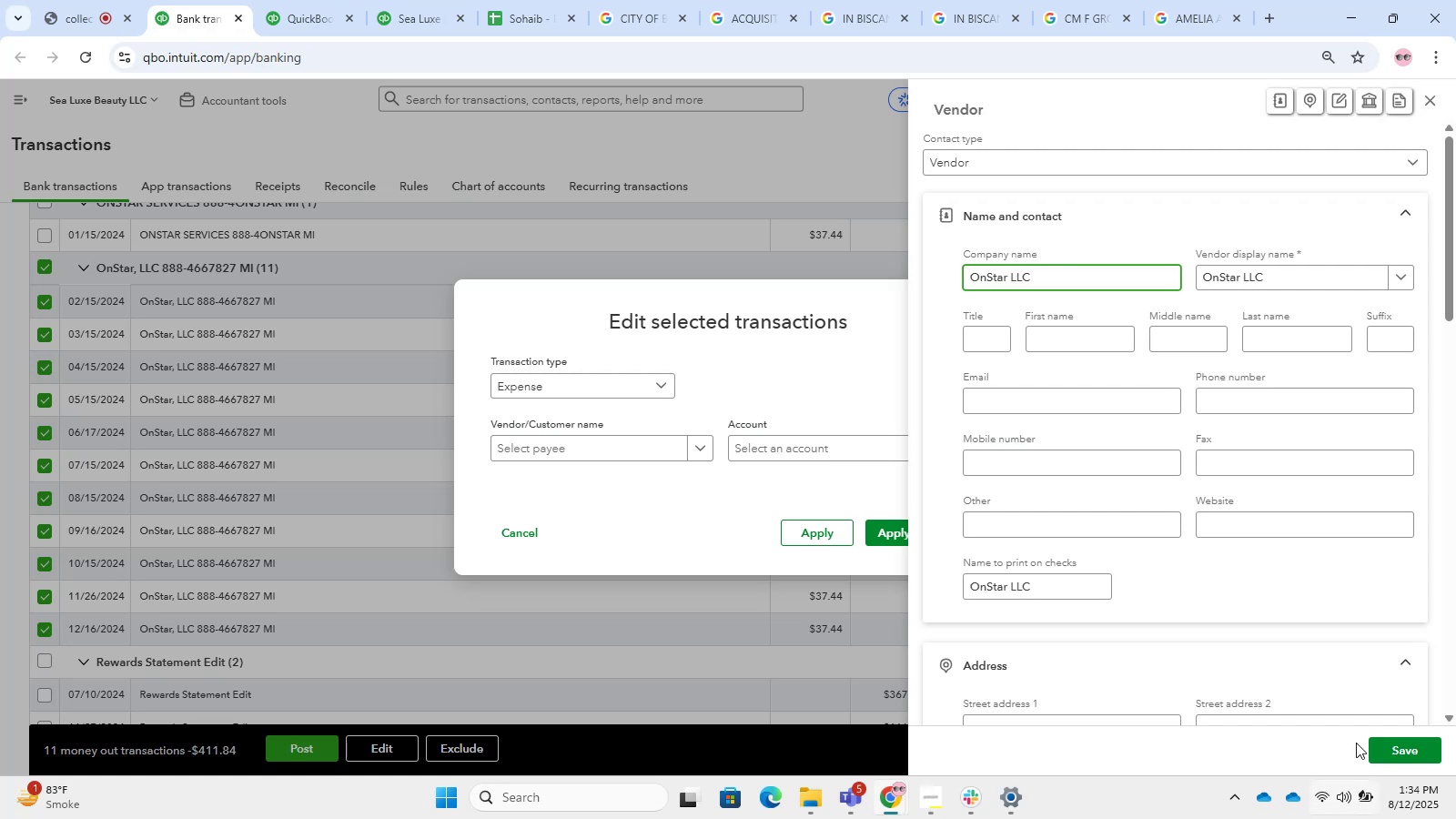 
left_click([1414, 752])
 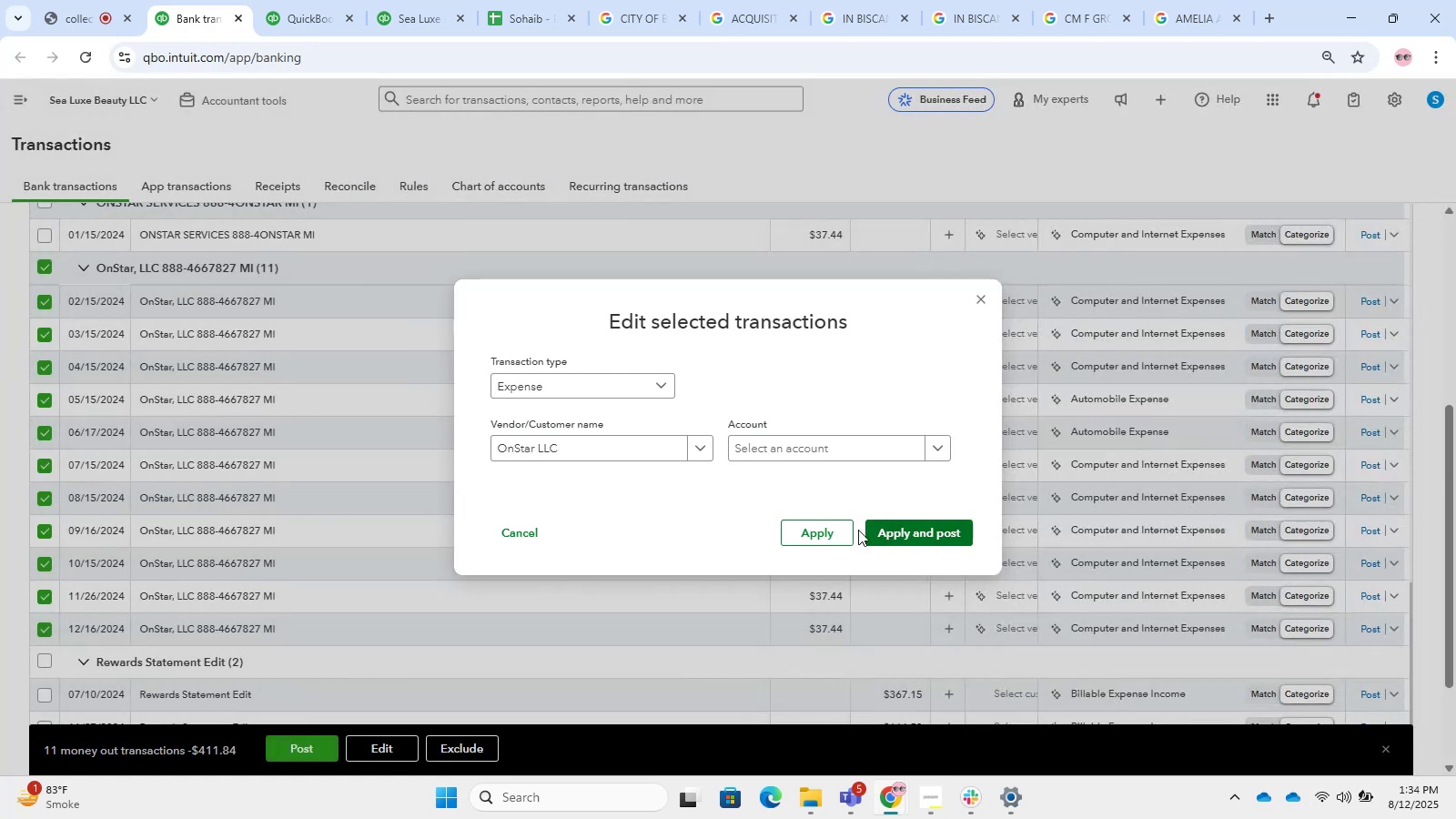 
left_click([810, 446])
 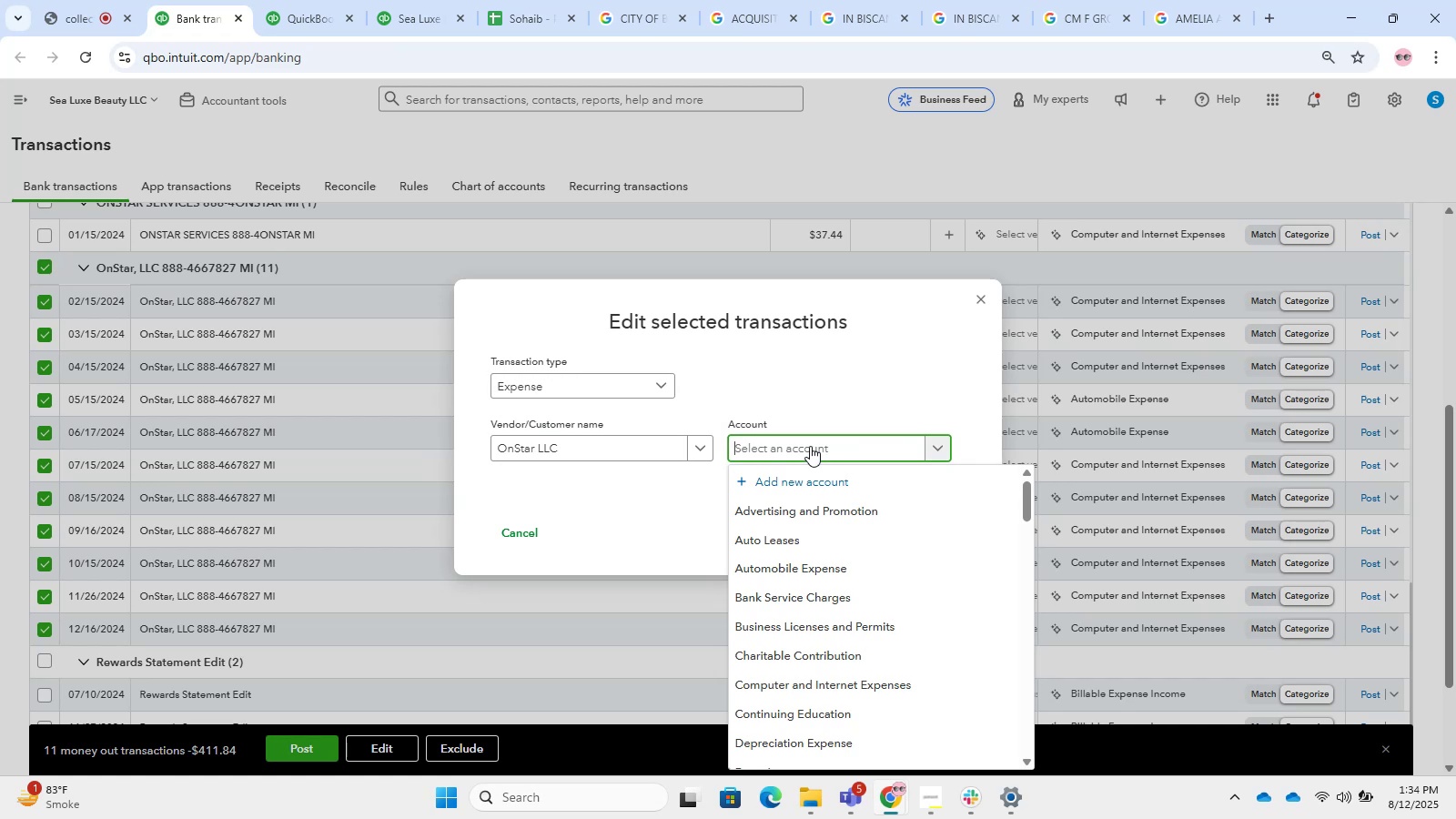 
type(dues)
 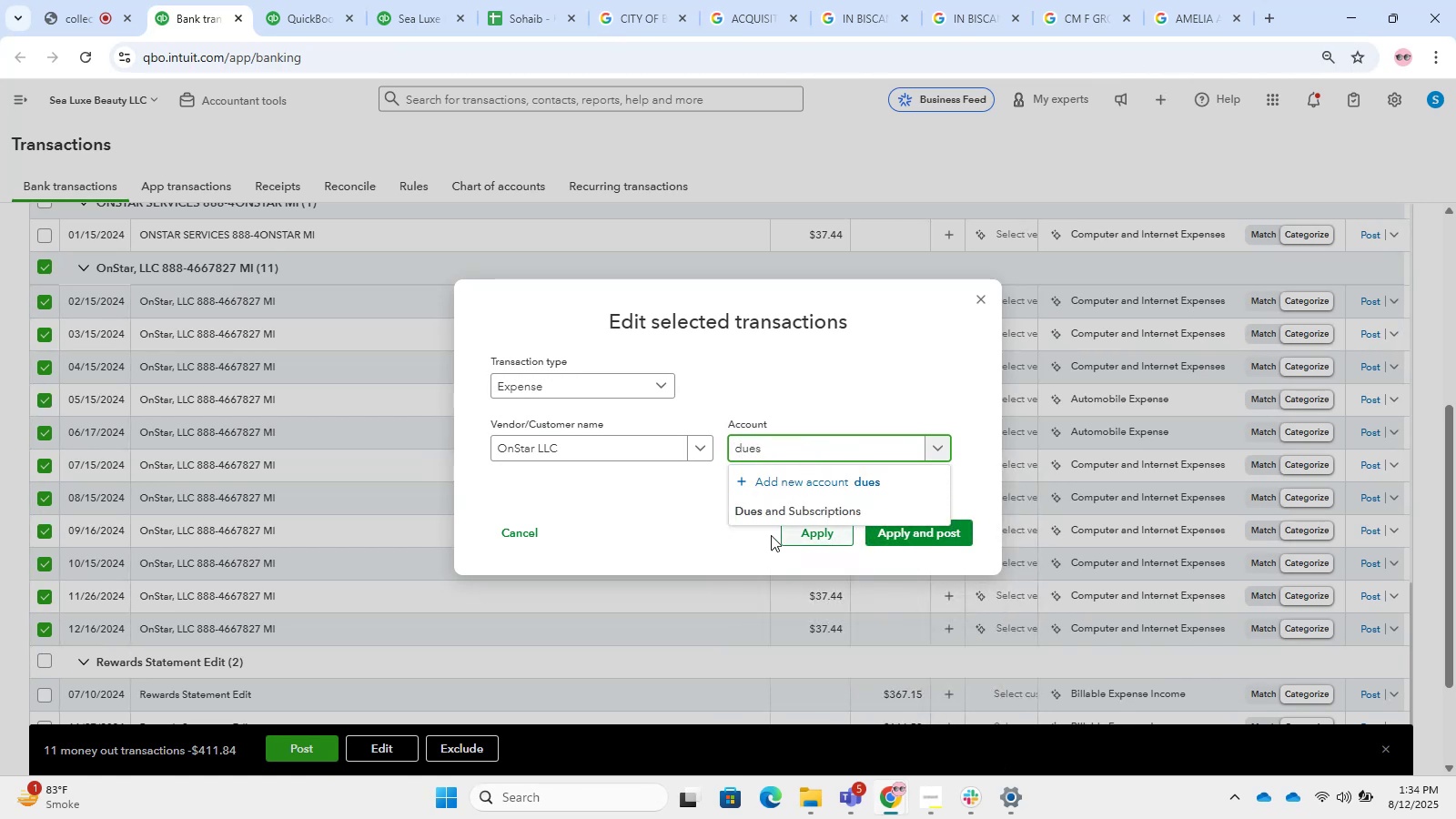 
left_click([750, 519])
 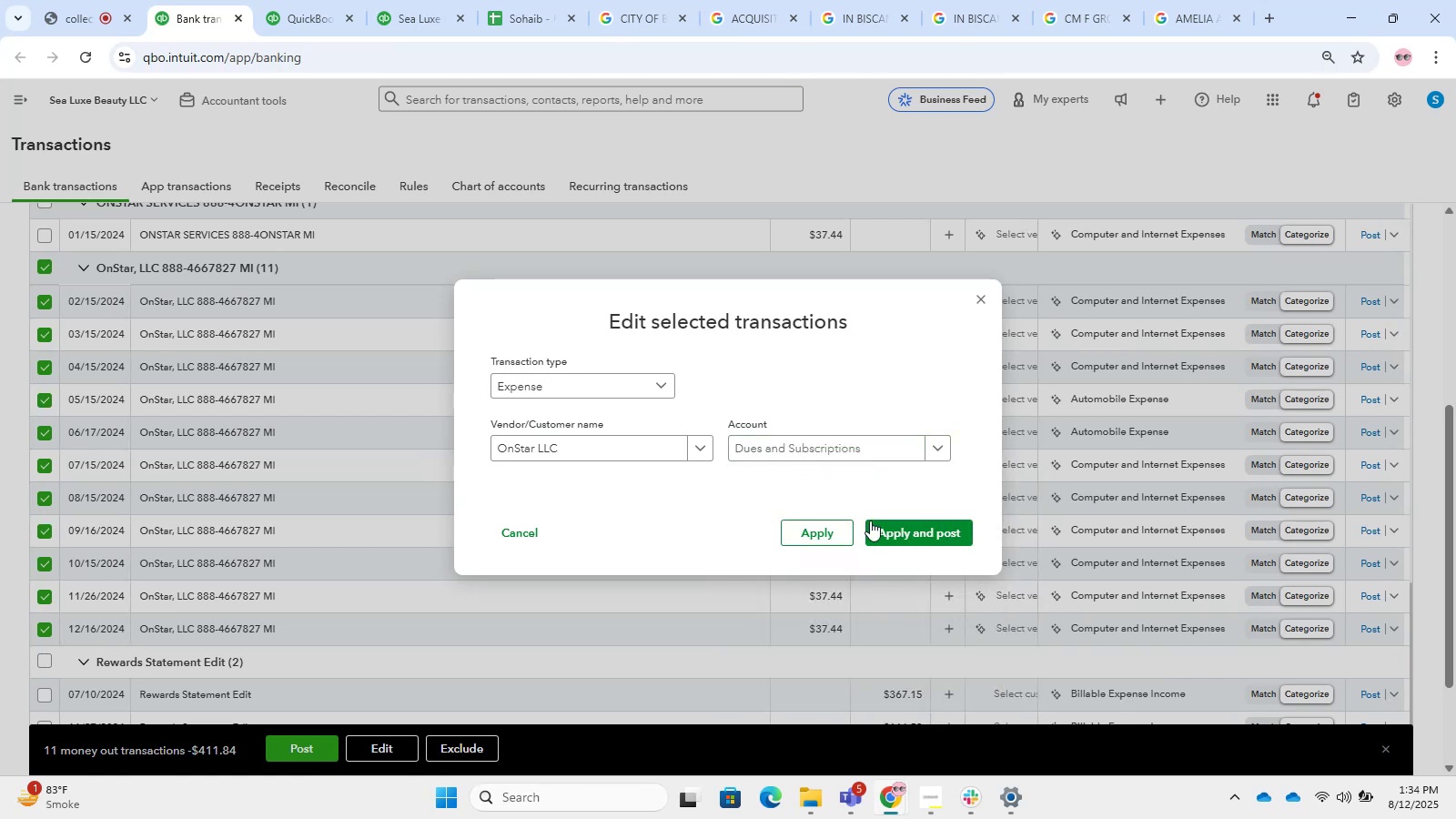 
left_click_drag(start_coordinate=[889, 525], to_coordinate=[890, 530])
 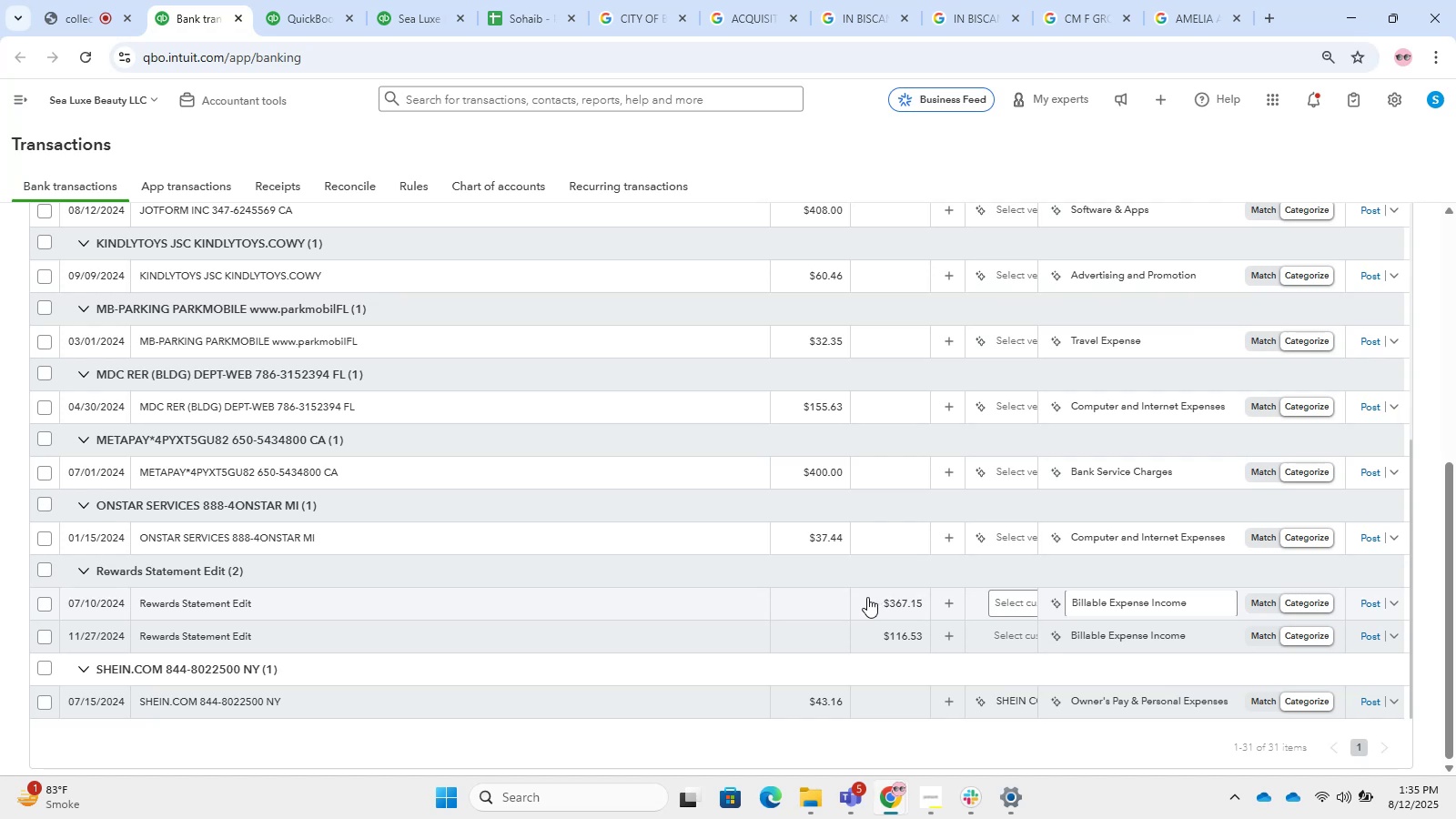 
wait(28.5)
 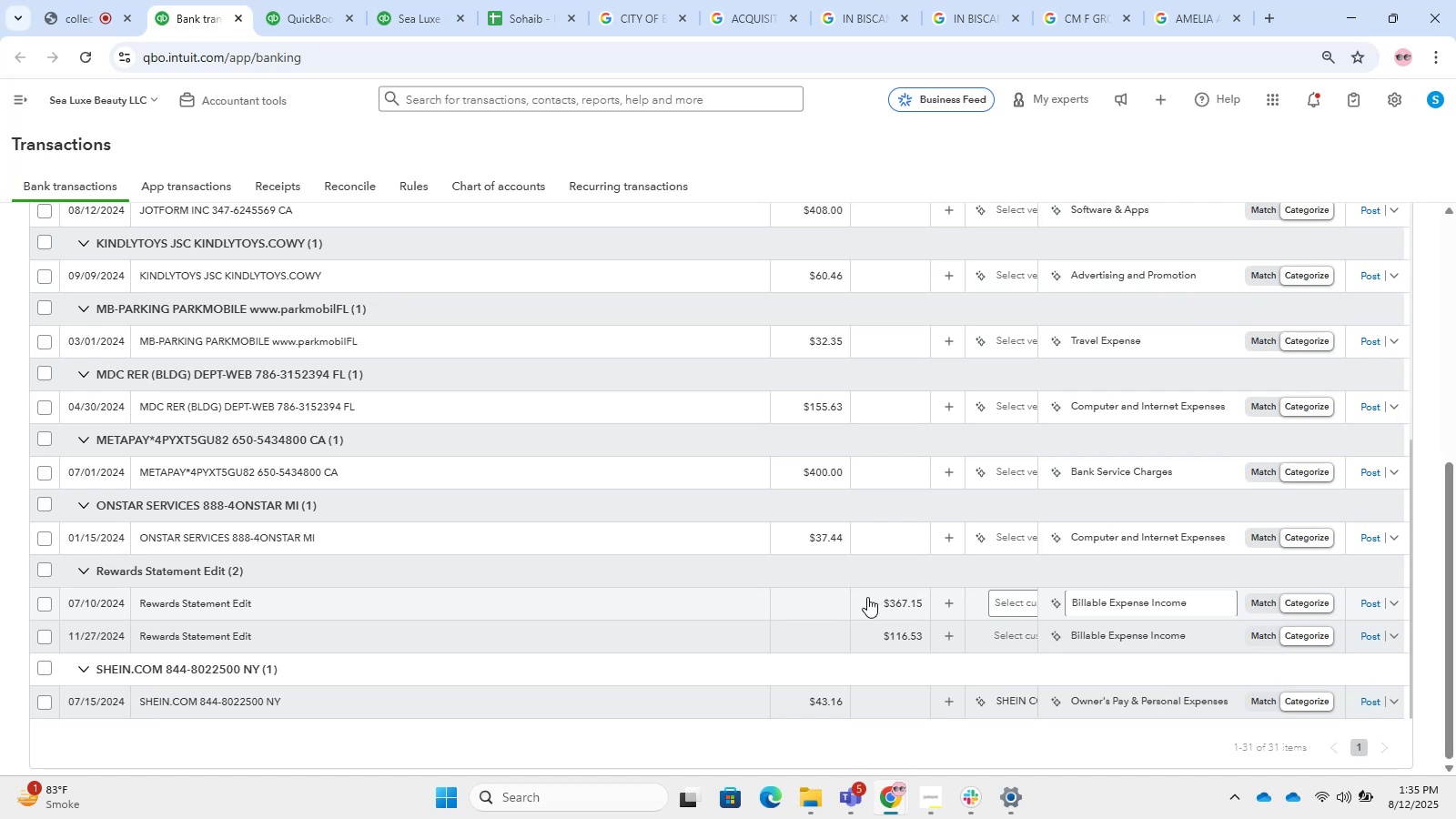 
scroll: coordinate [194, 636], scroll_direction: down, amount: 4.0
 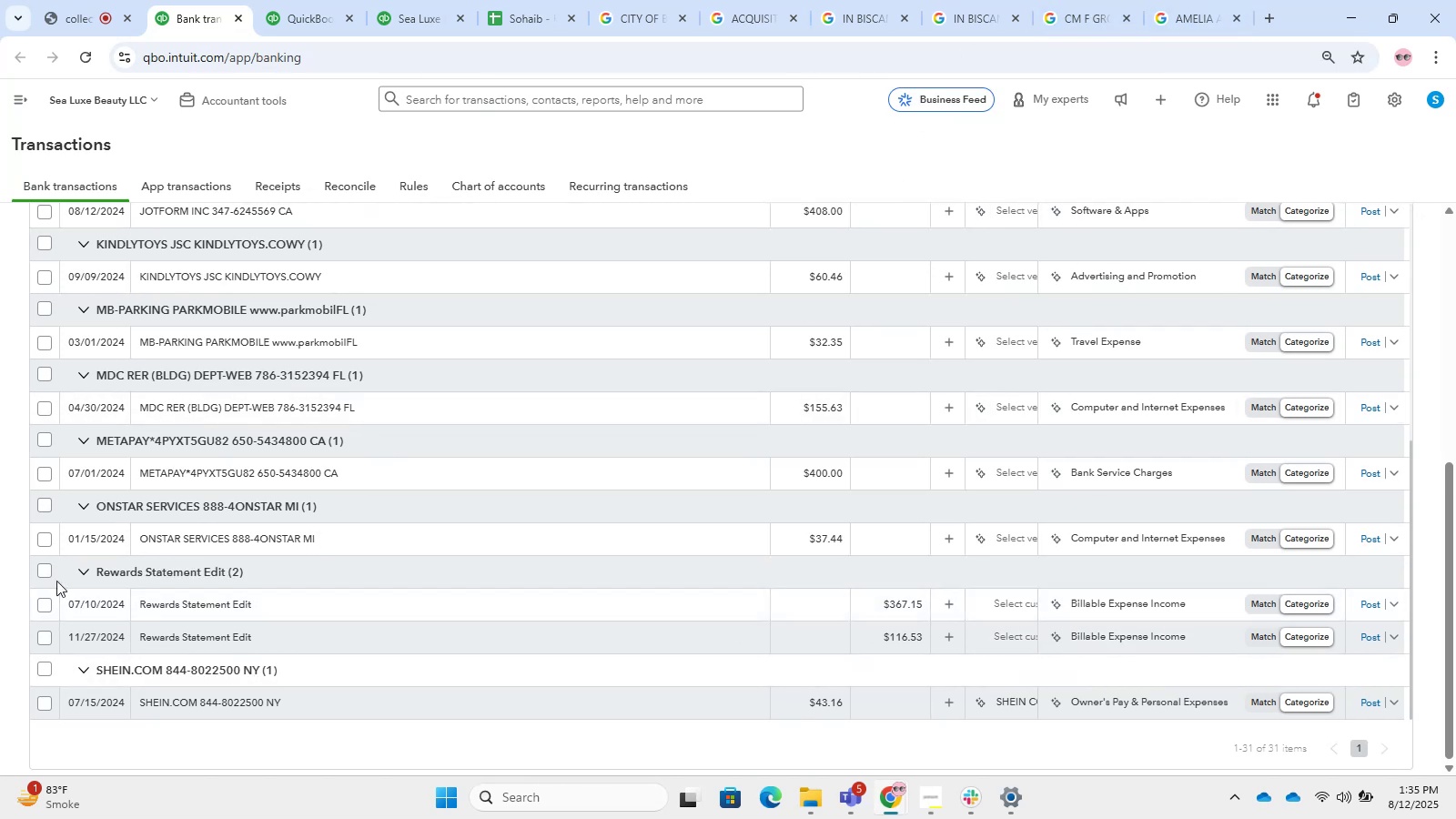 
left_click([43, 575])
 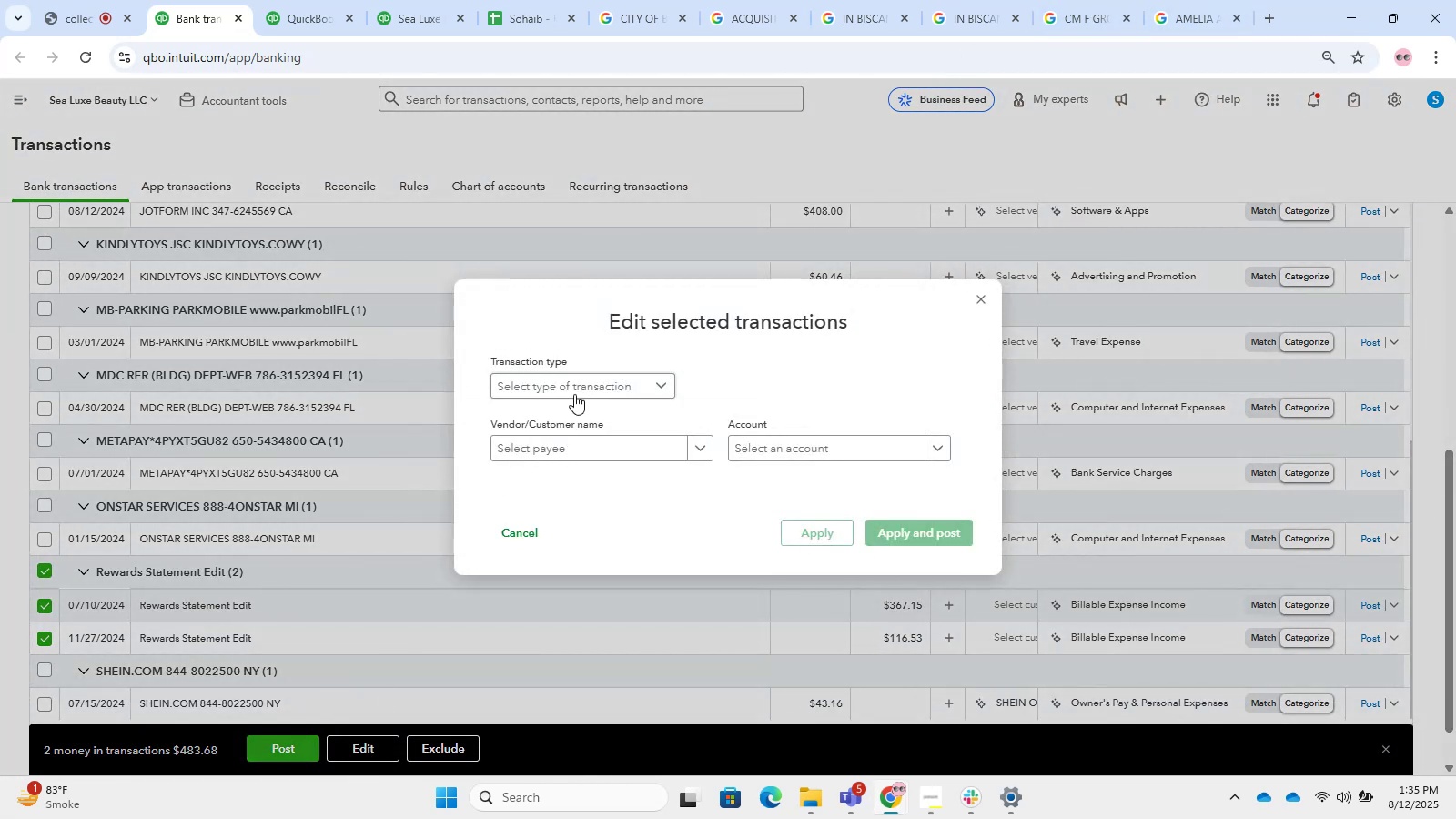 
triple_click([574, 447])
 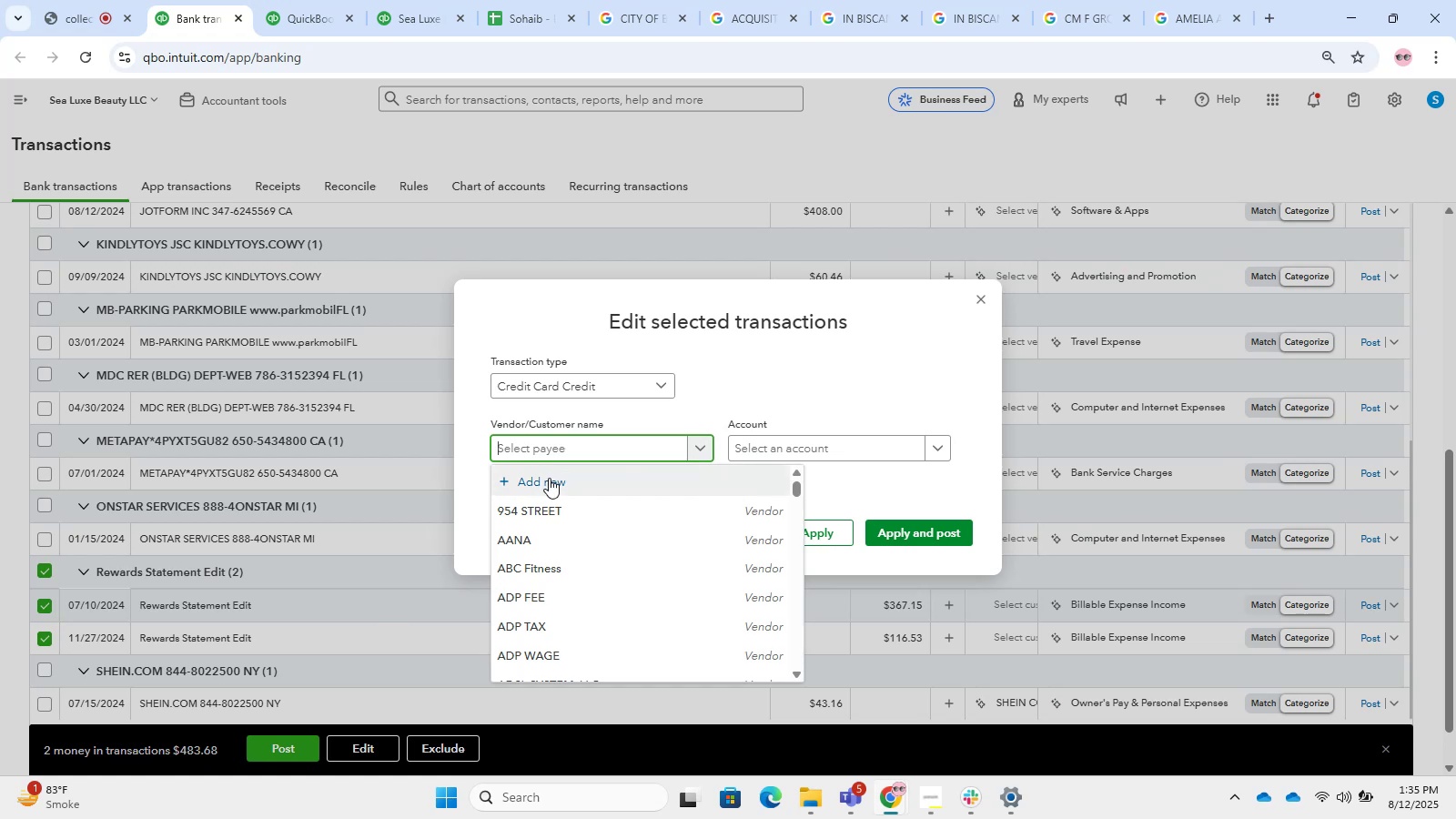 
key(CapsLock)
 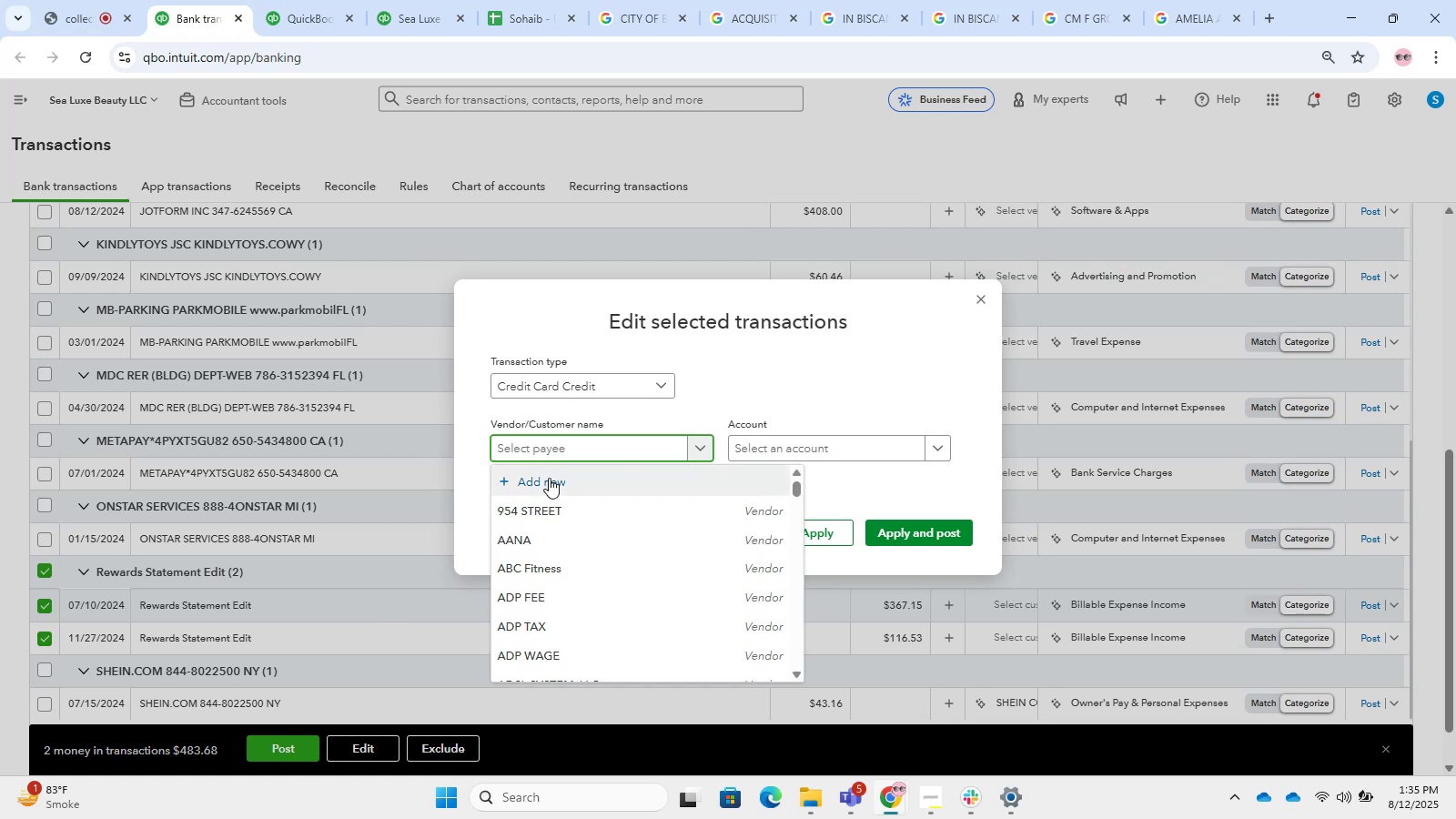 
hold_key(key=ShiftLeft, duration=0.91)
 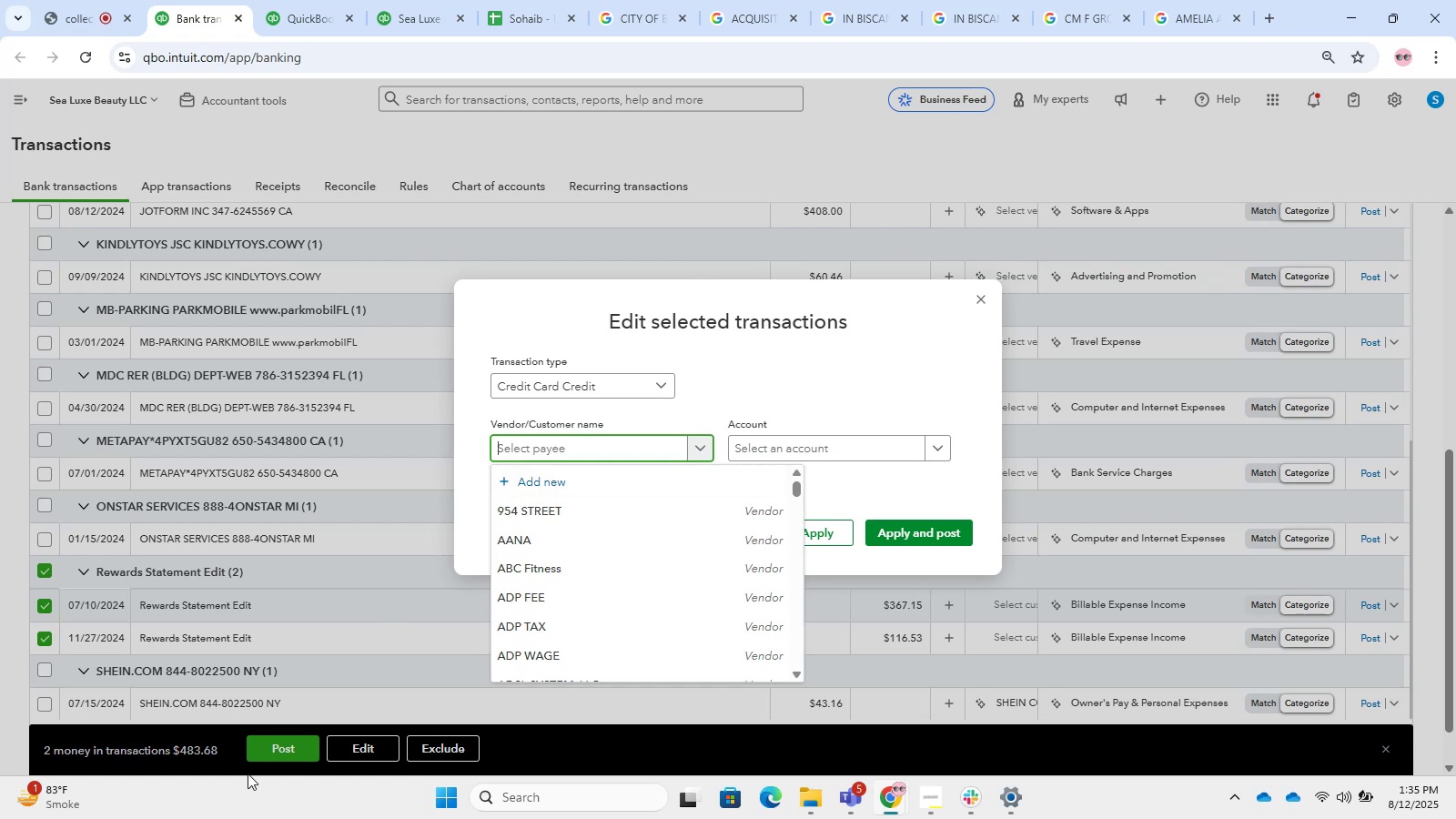 
left_click([257, 636])
 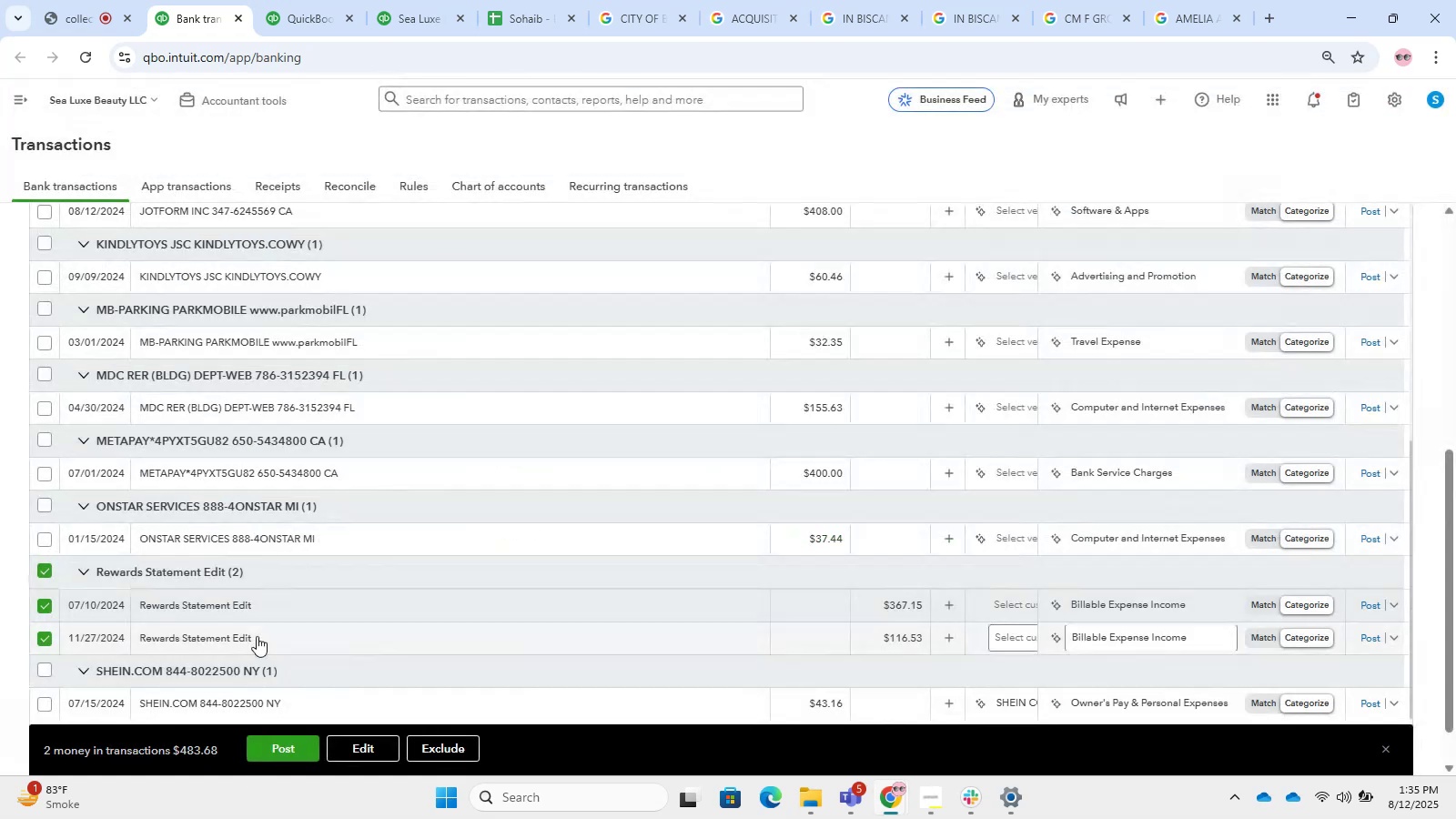 
double_click([257, 636])
 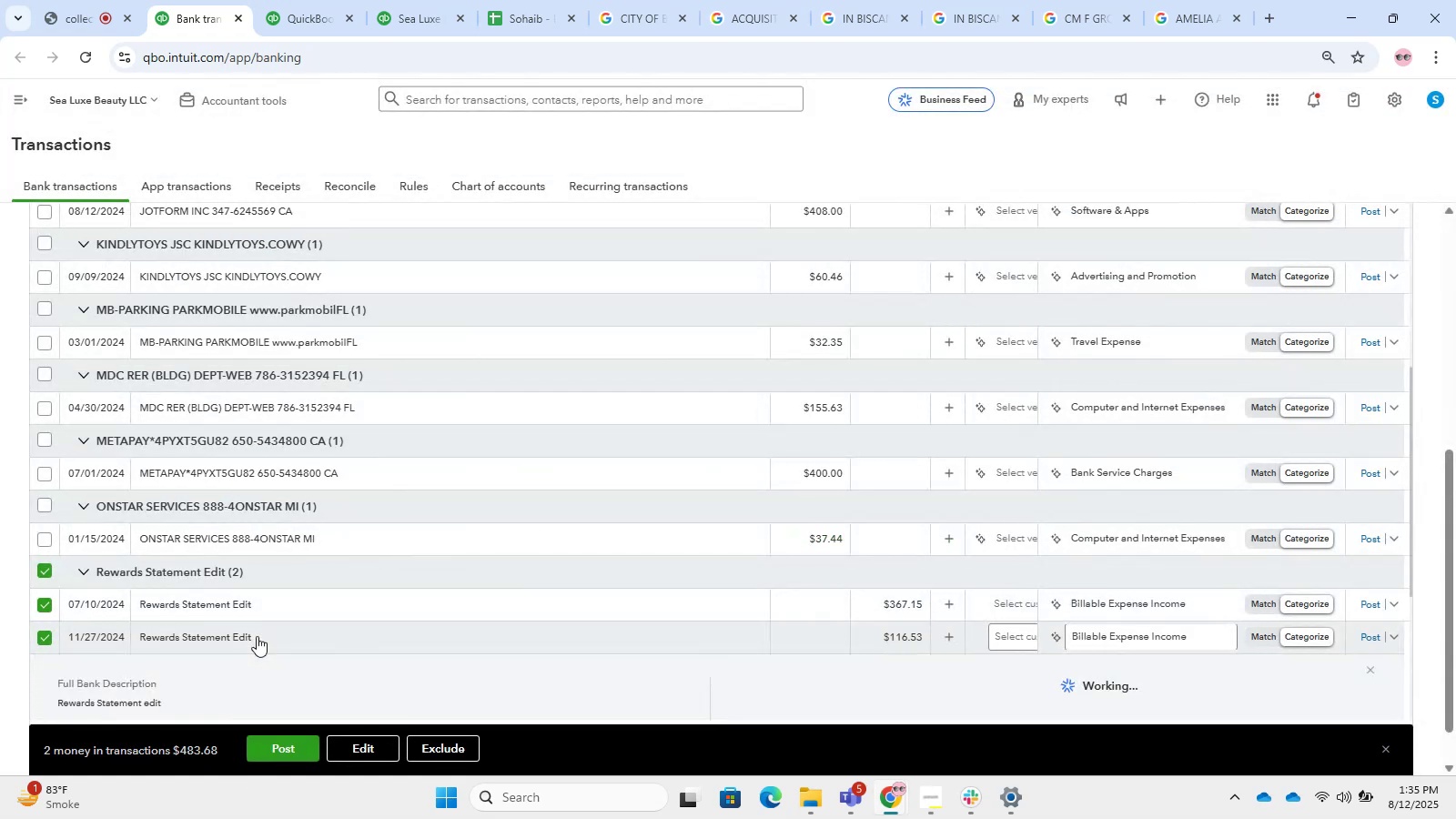 
scroll: coordinate [250, 623], scroll_direction: down, amount: 3.0
 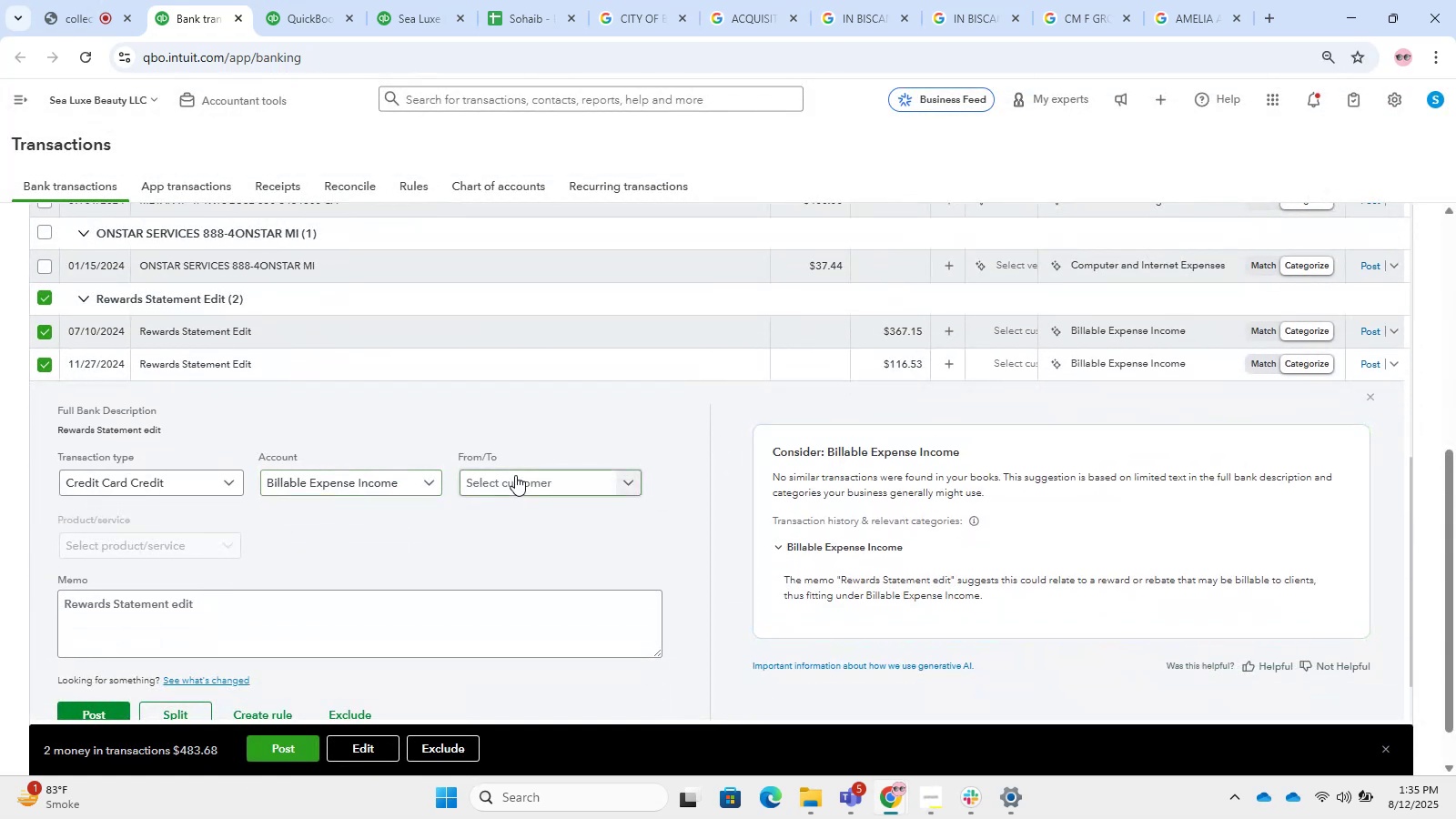 
type(Reward\)
 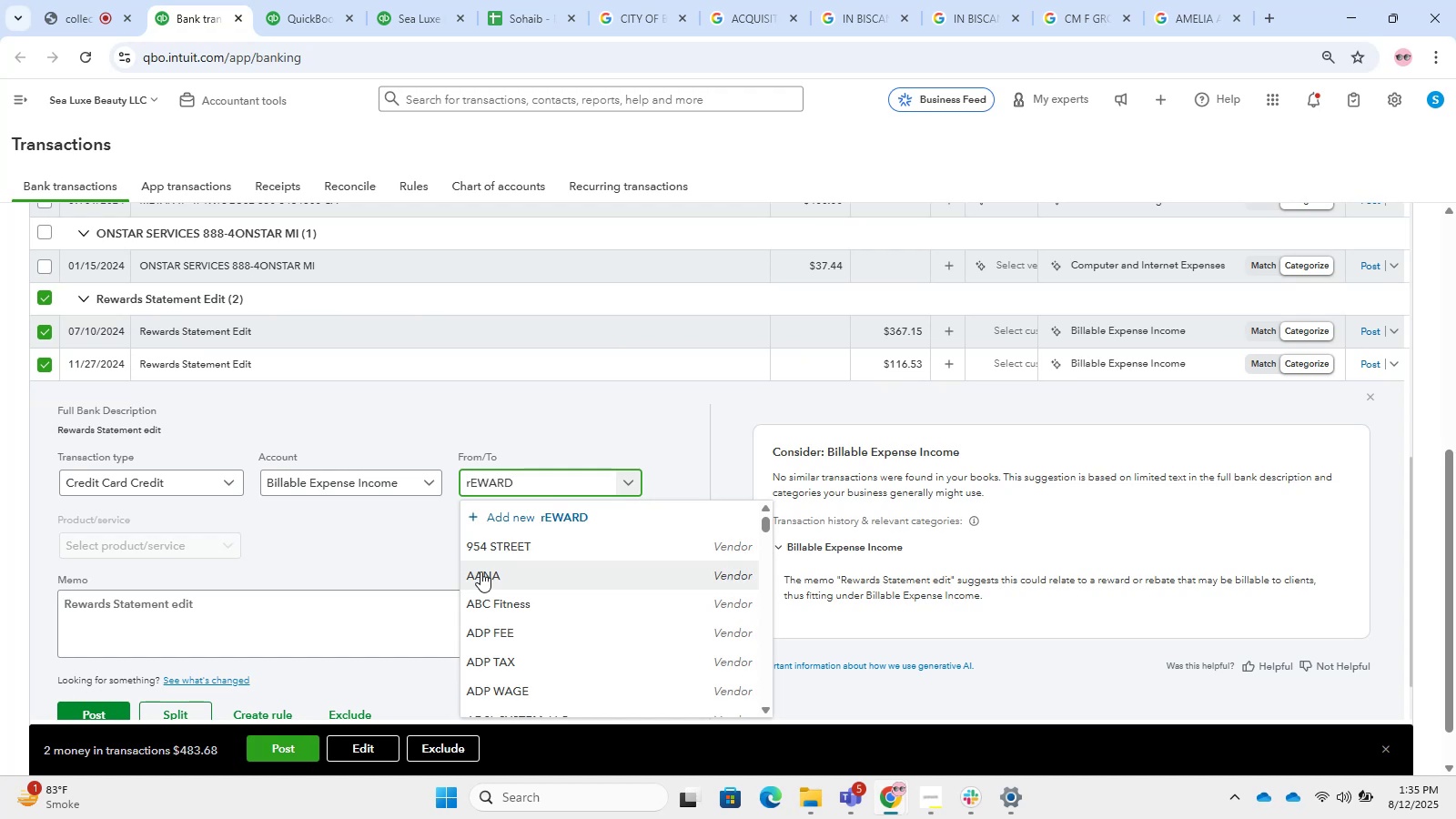 
hold_key(key=Backspace, duration=1.1)
 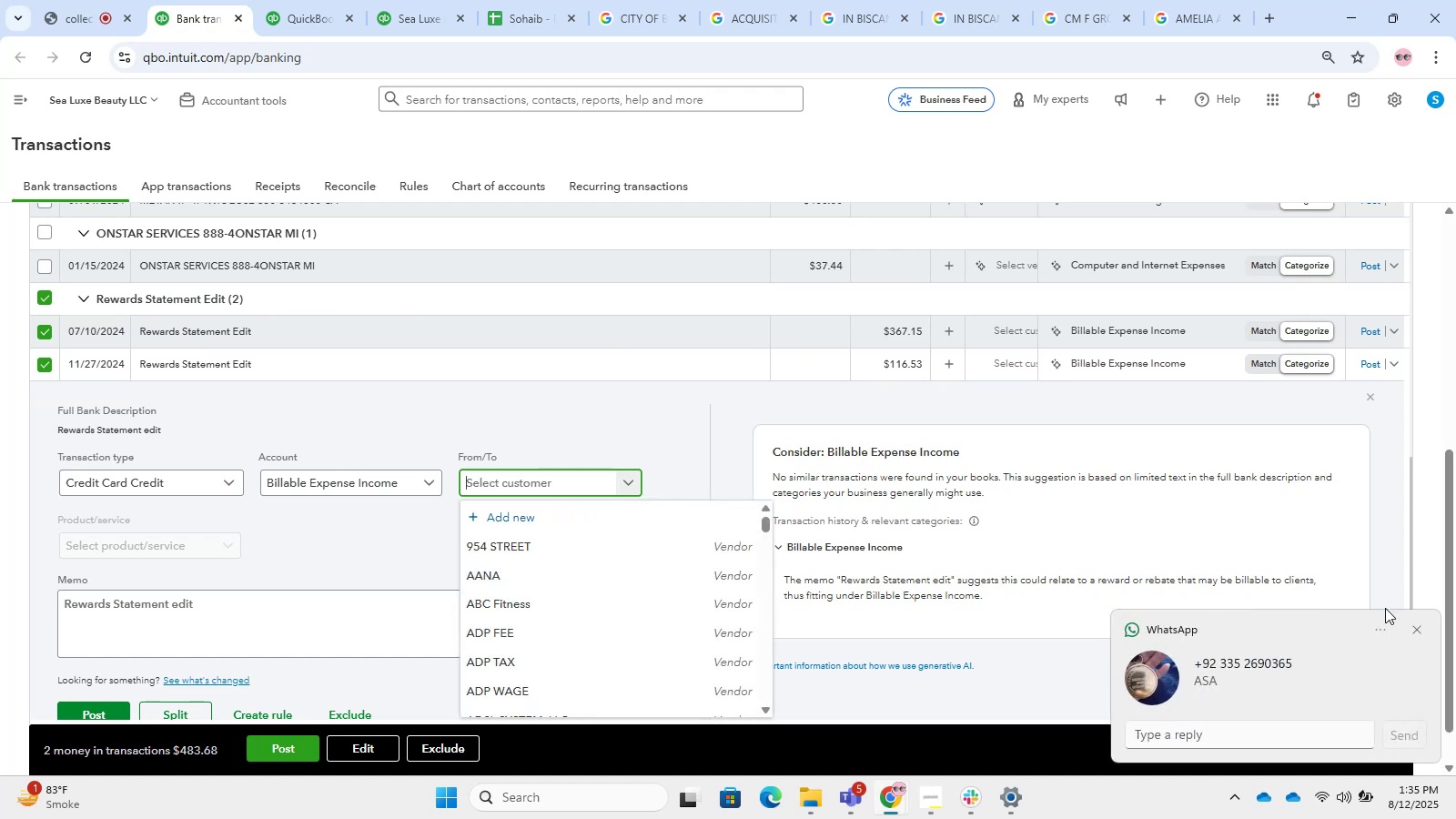 
left_click([1418, 626])
 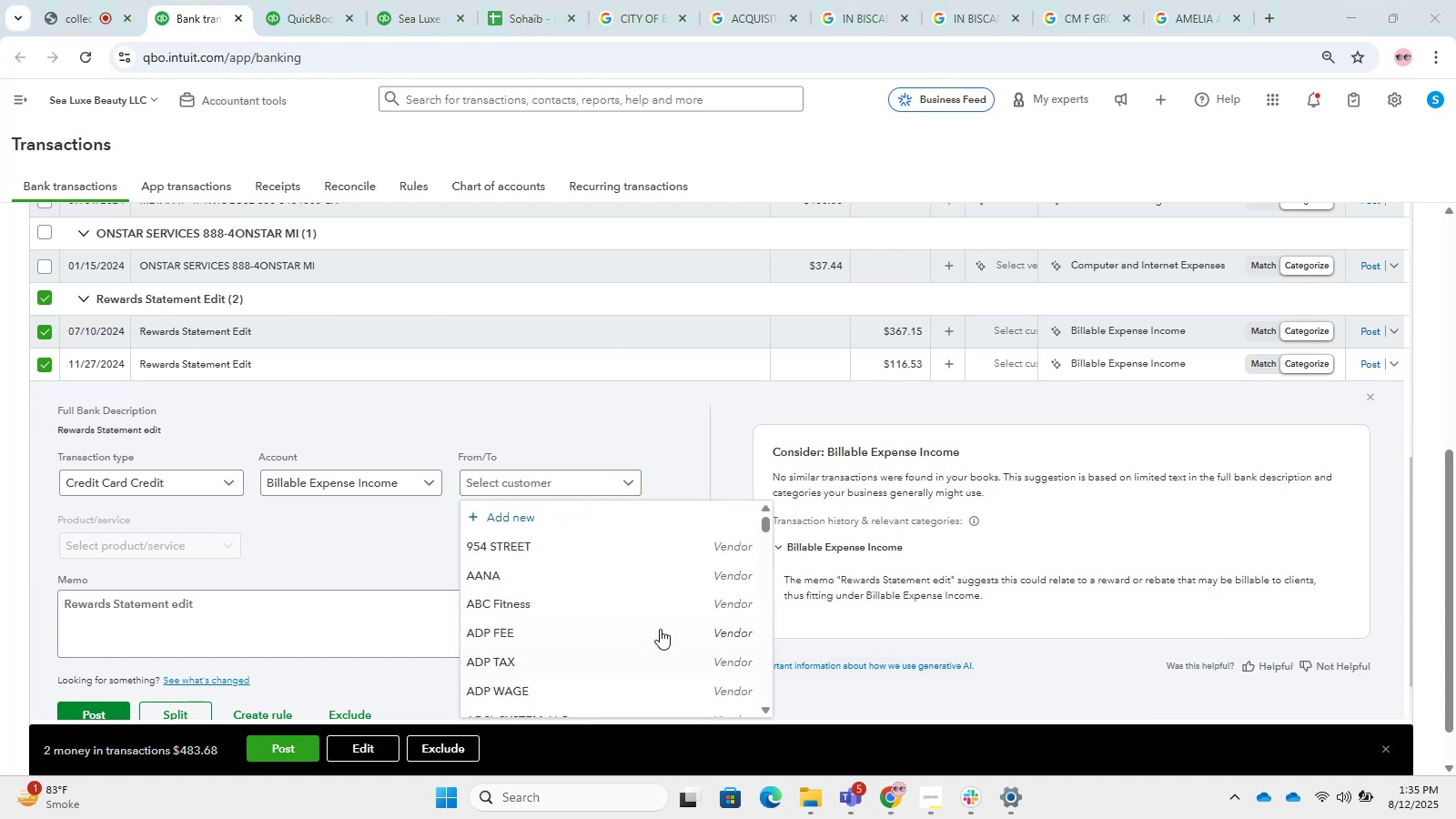 
hold_key(key=ShiftLeft, duration=0.48)
 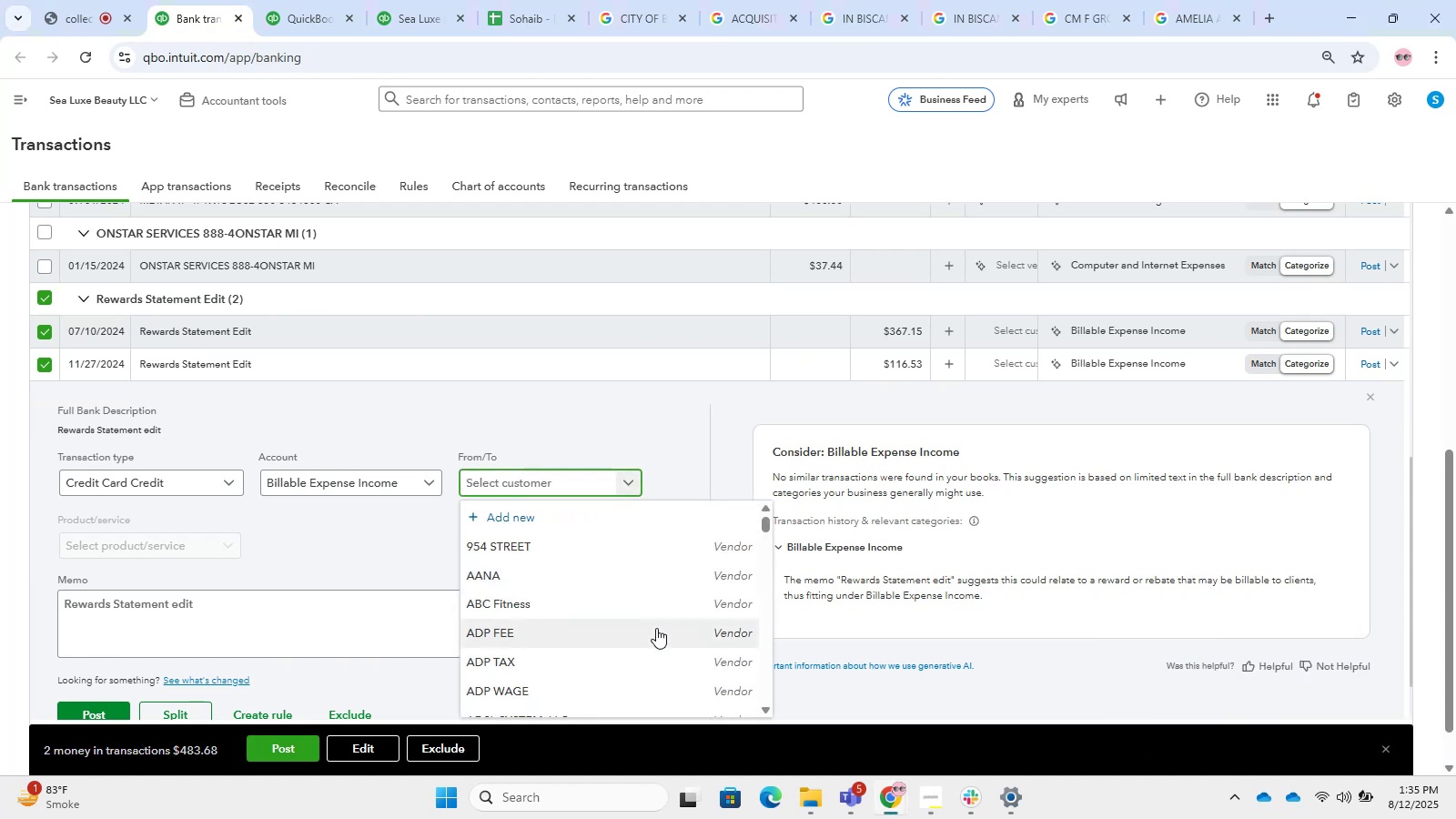 
type(Rewards)
 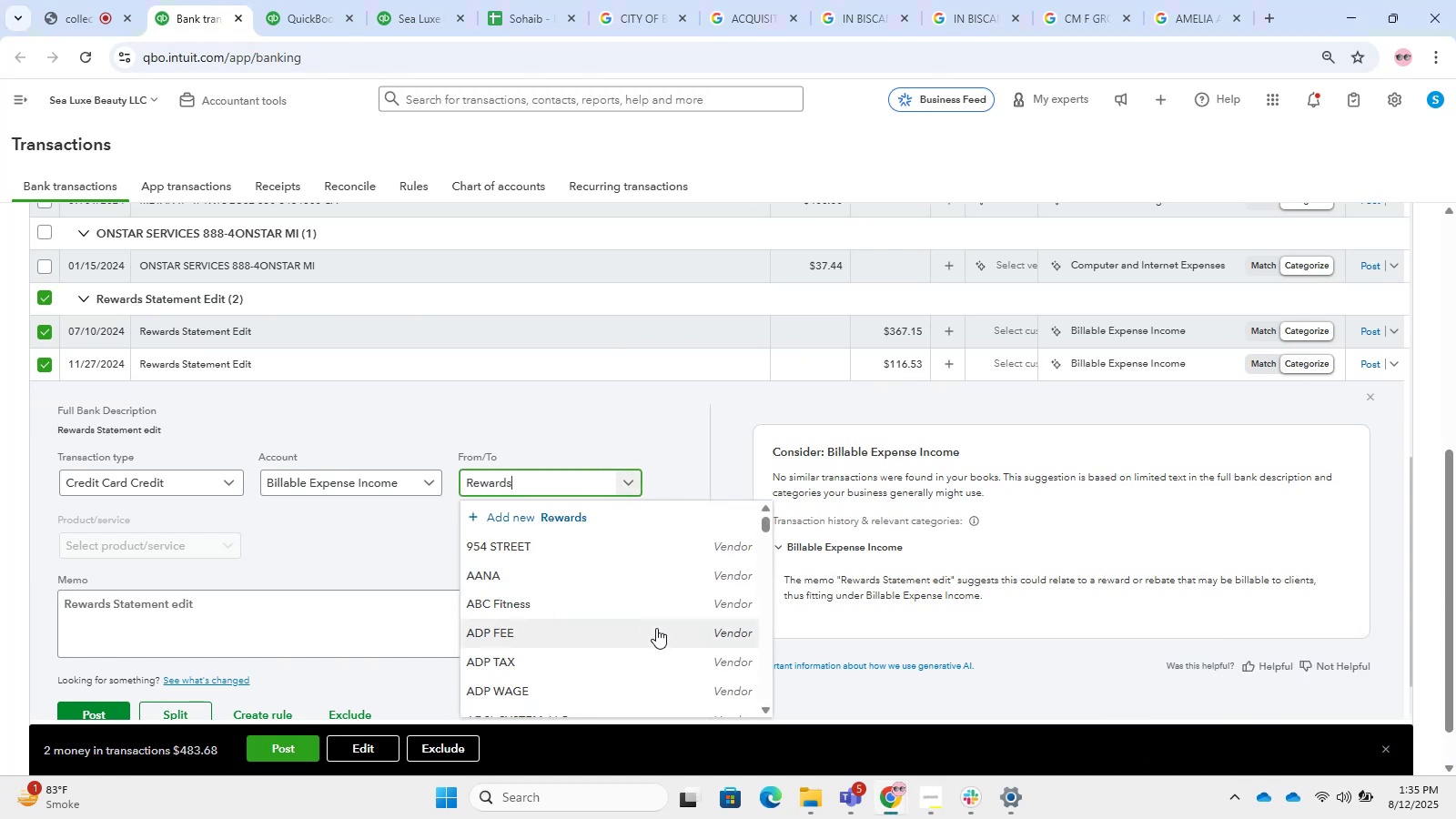 
left_click([565, 514])
 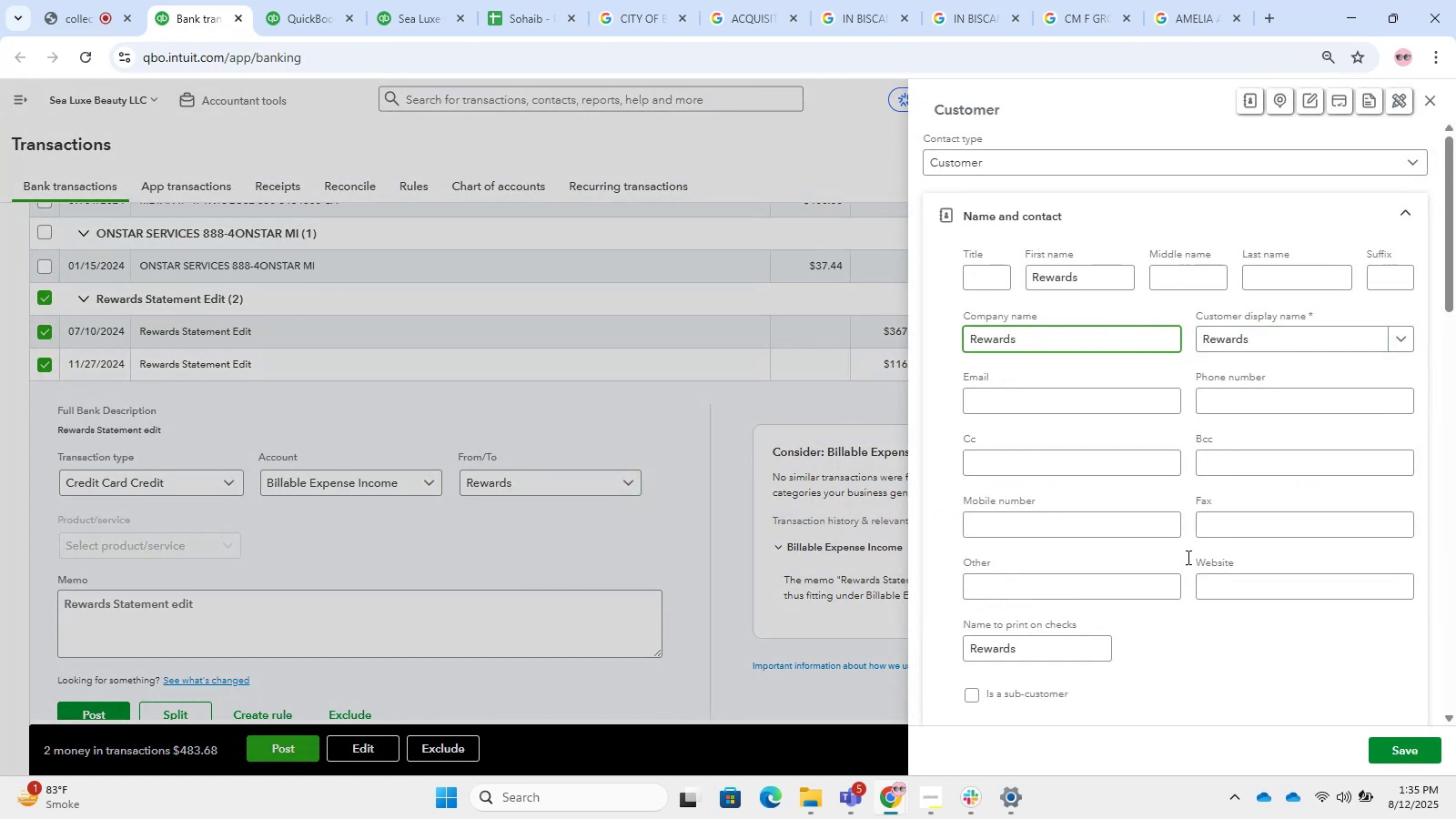 
left_click([1375, 744])
 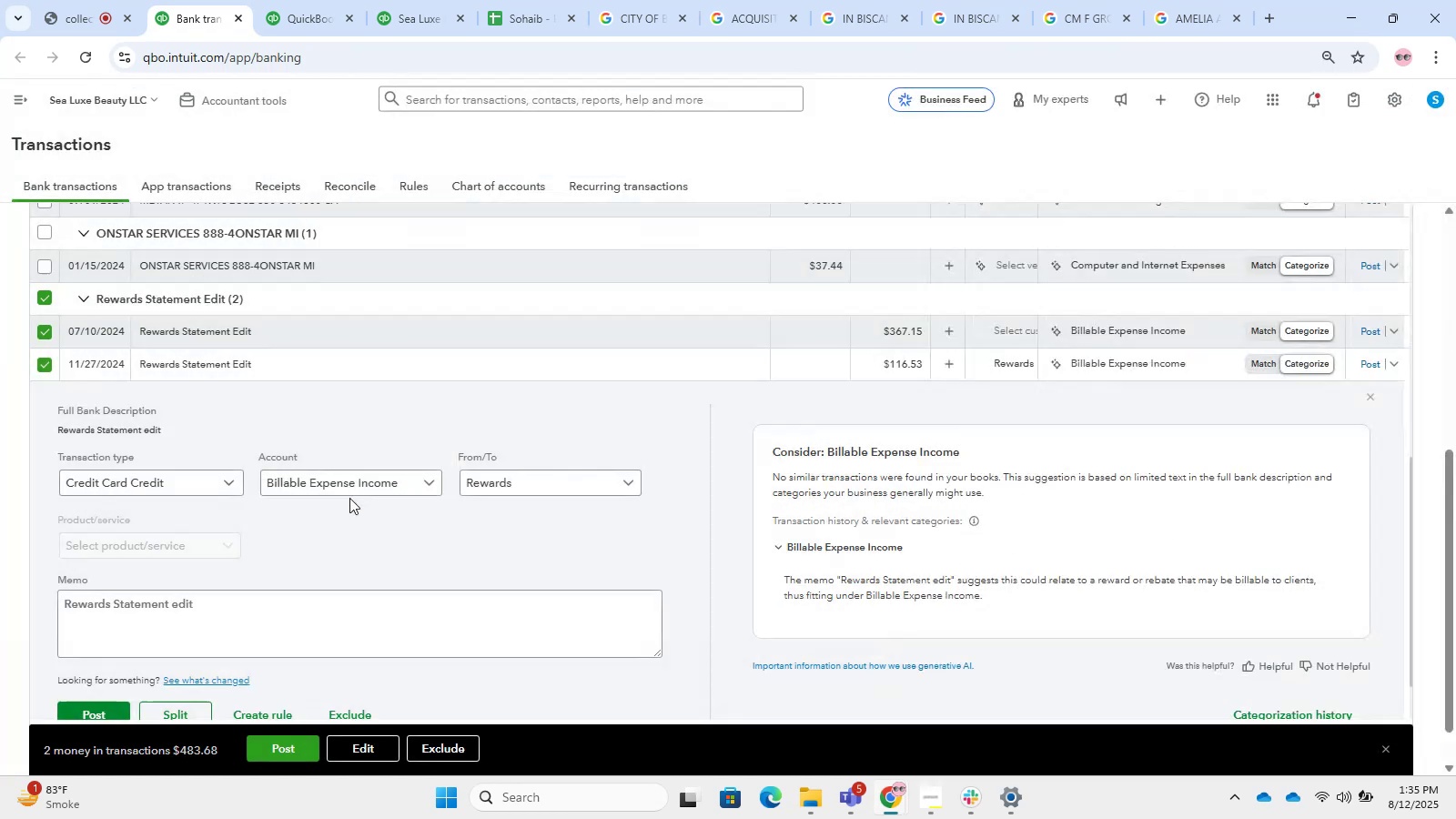 
left_click([344, 487])
 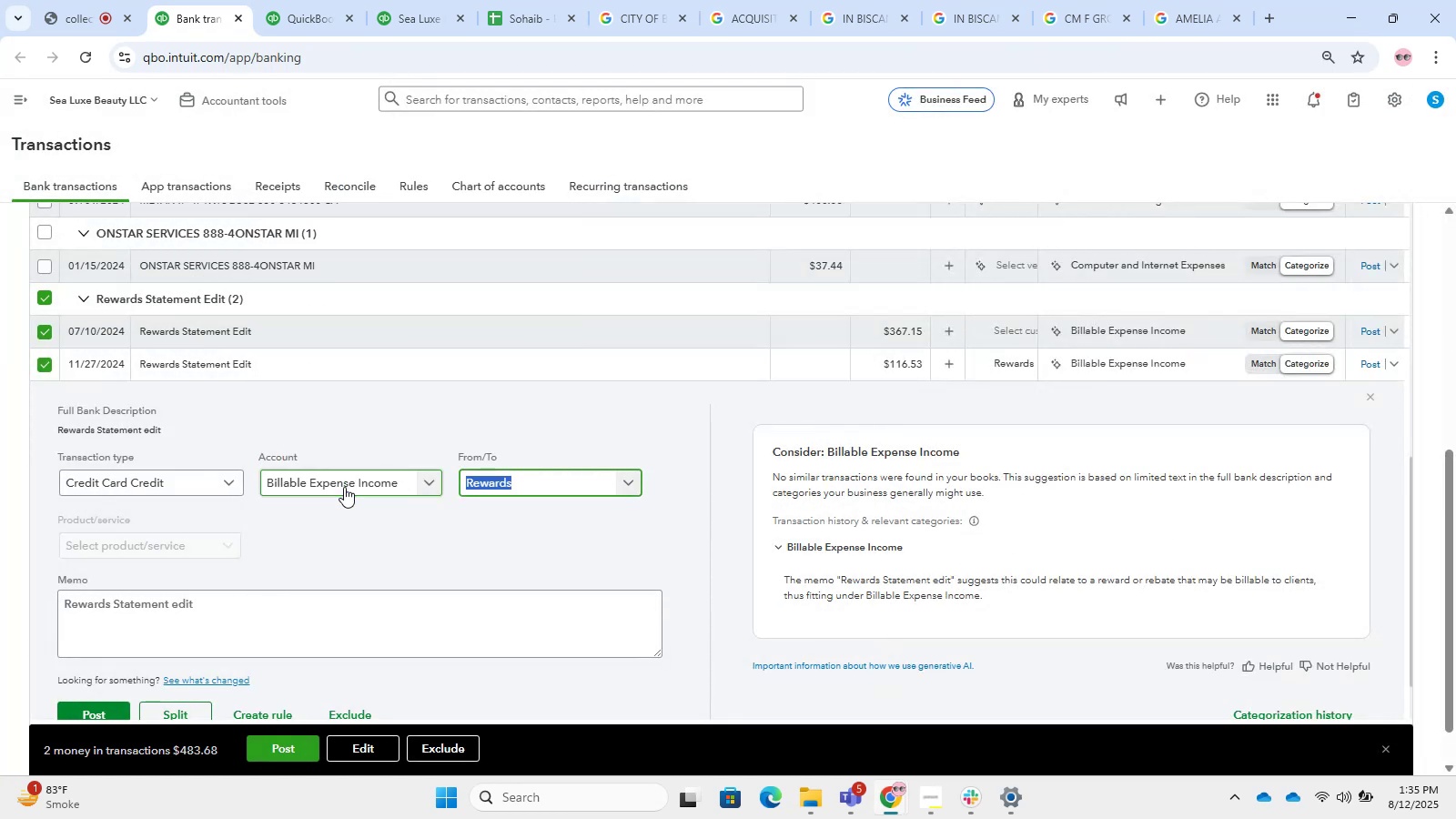 
type(othr)
 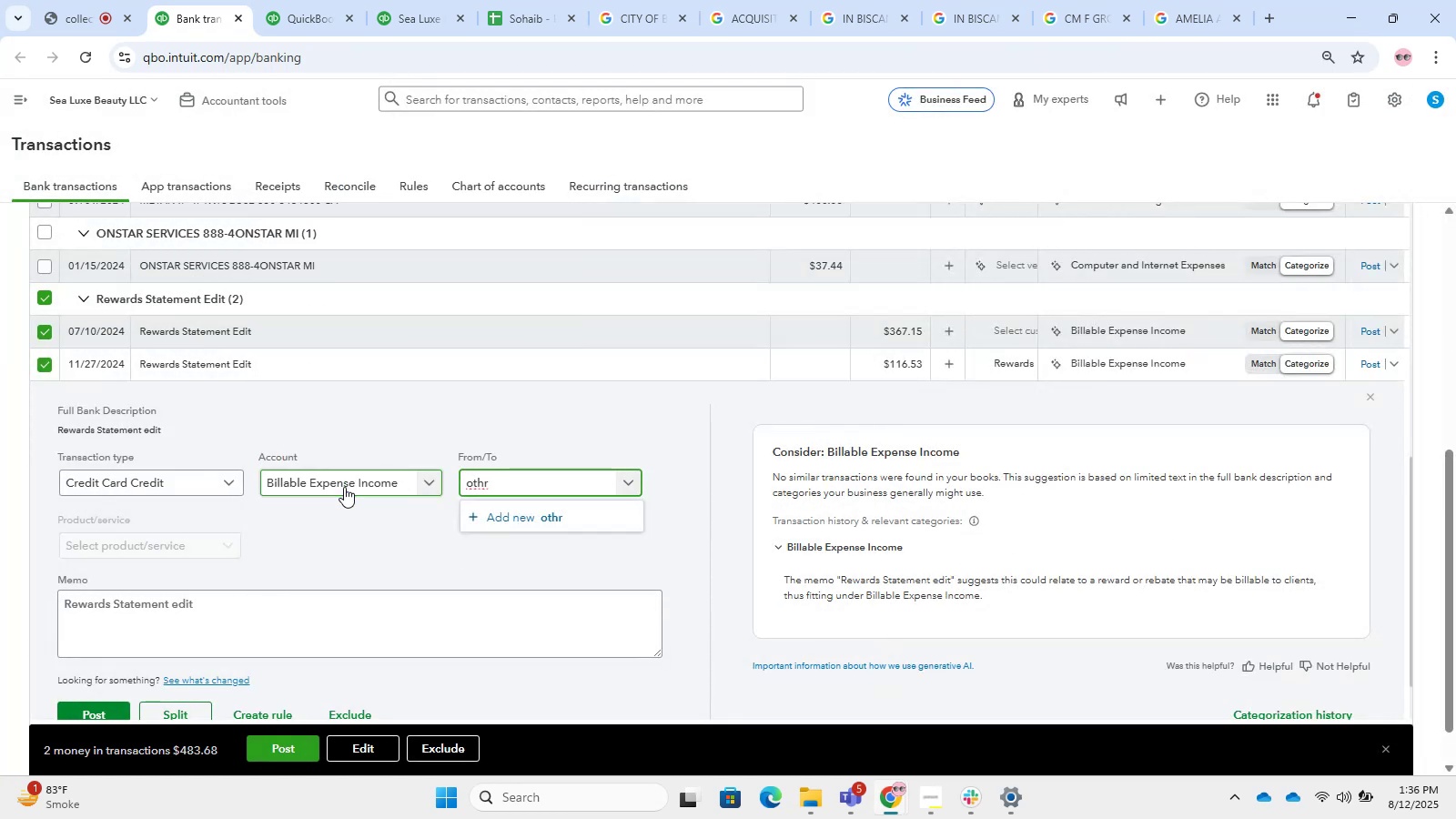 
wait(5.08)
 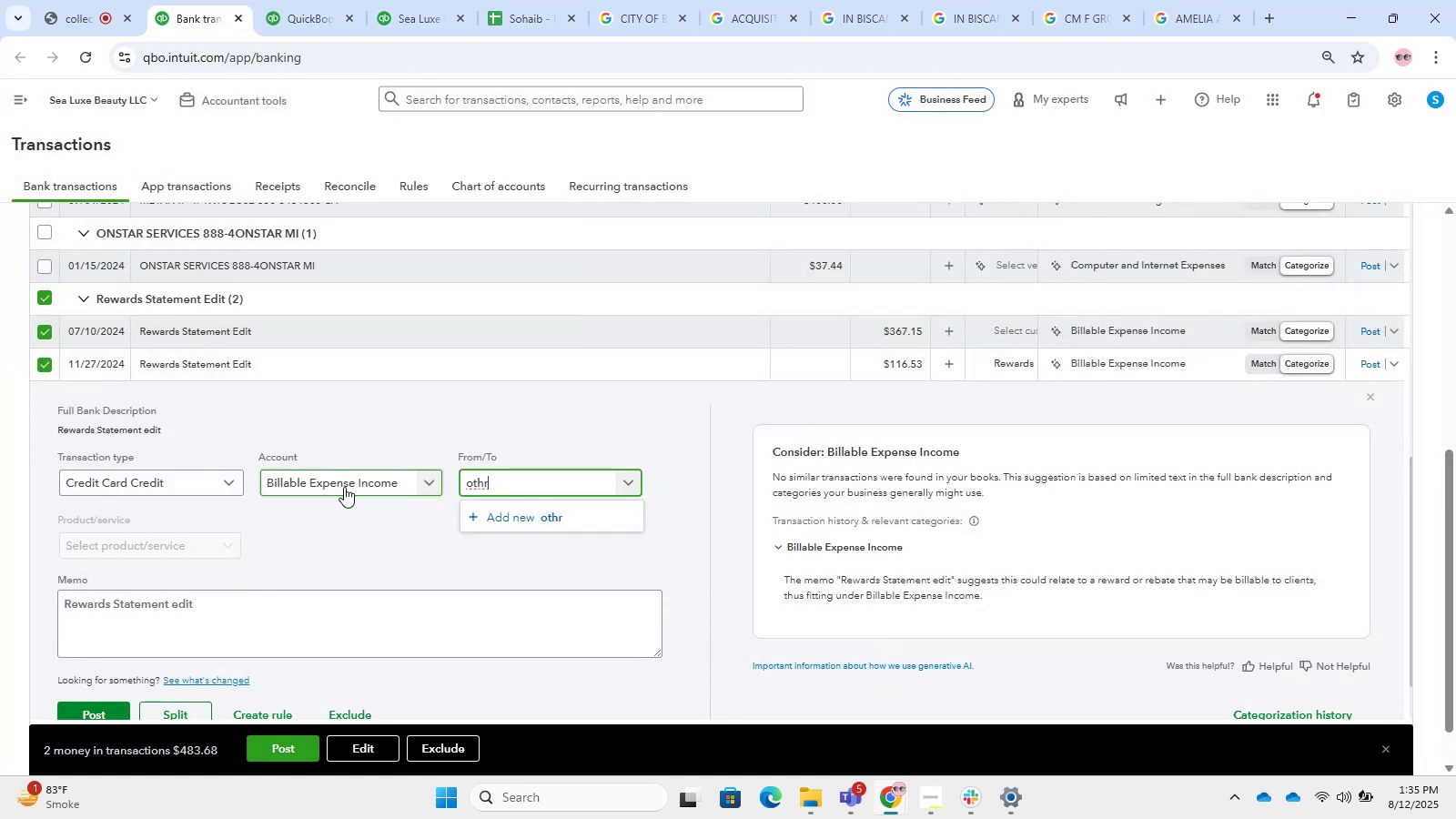 
key(Backspace)
 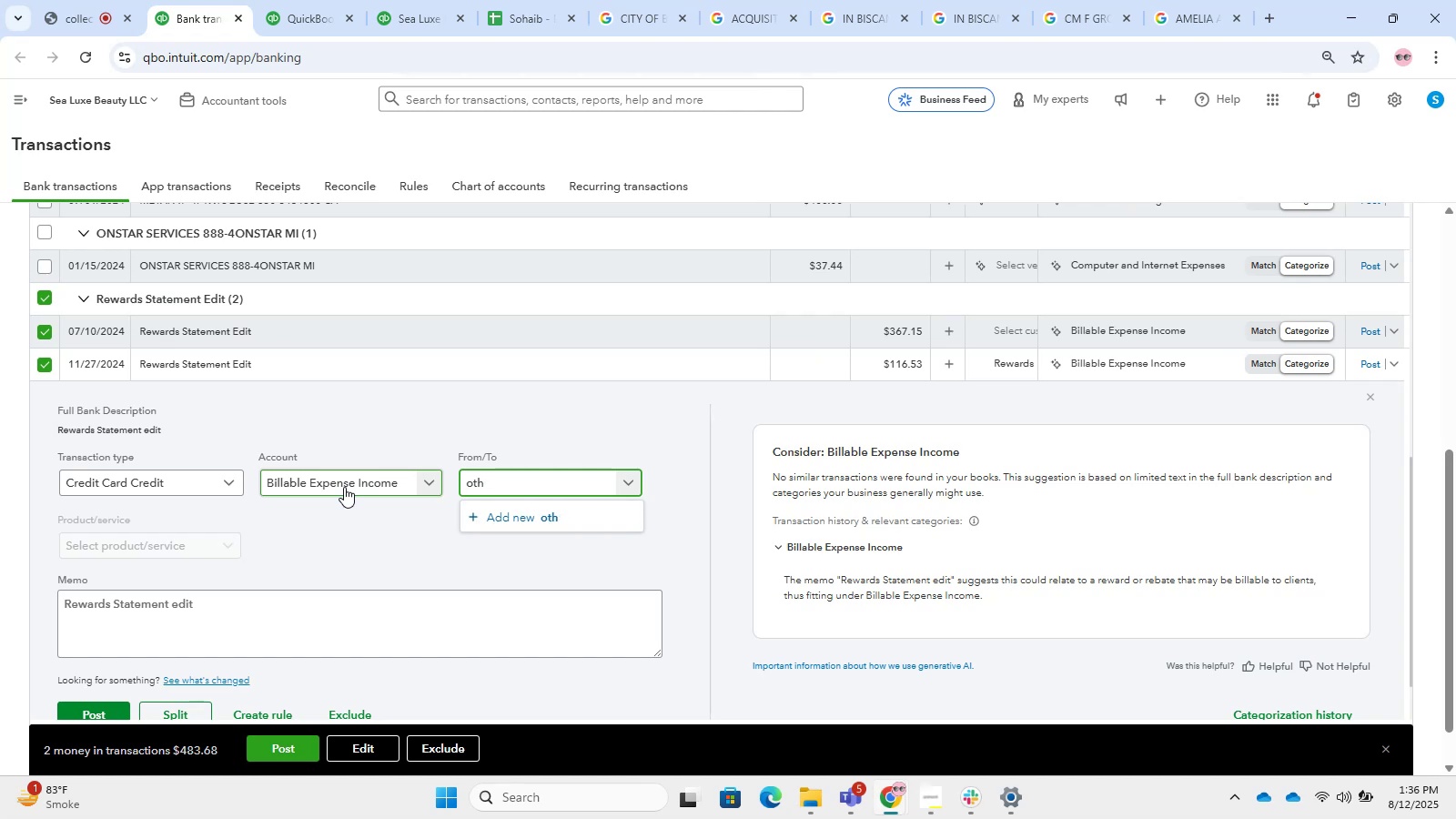 
key(Backspace)
 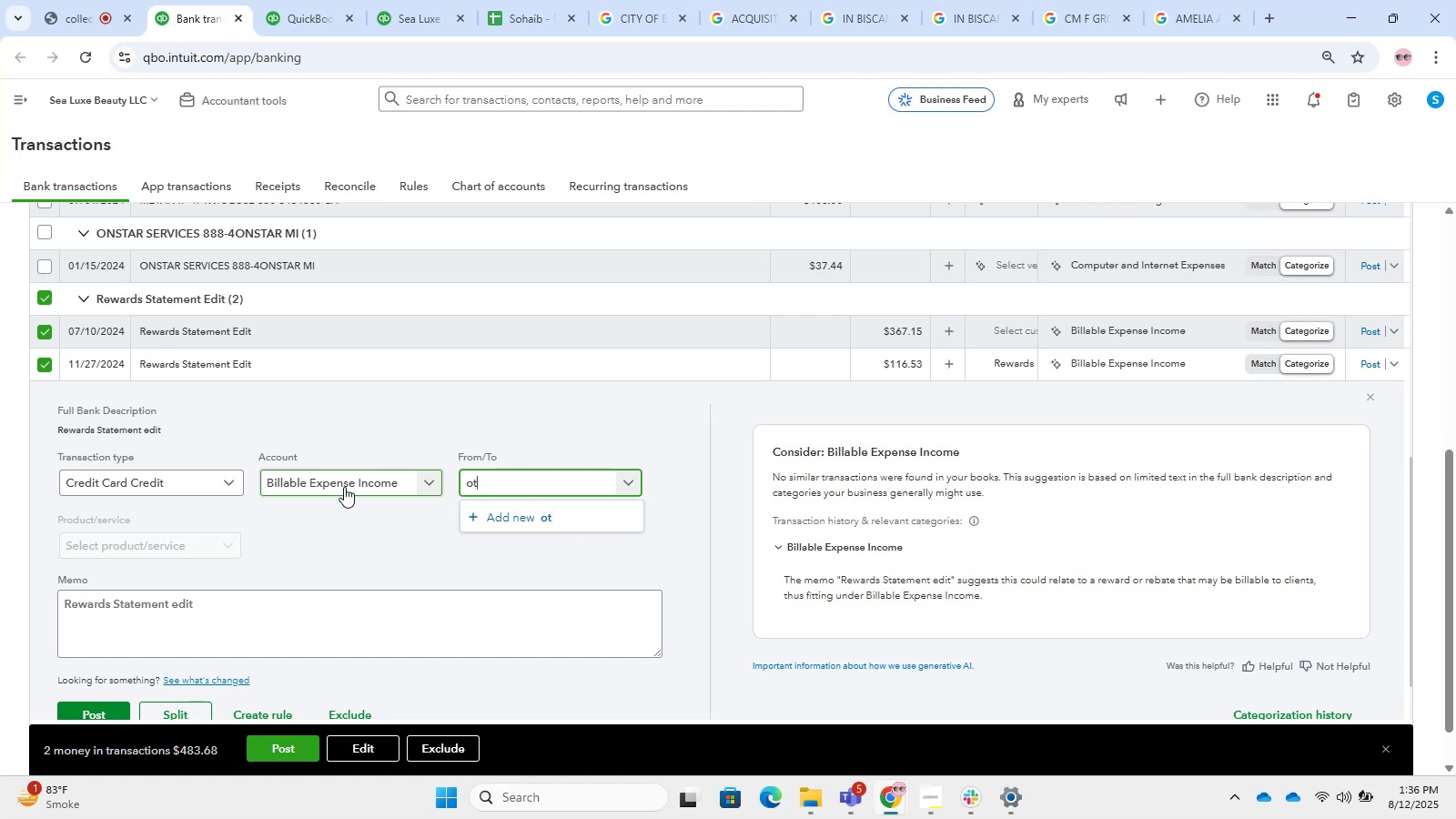 
key(Backspace)
 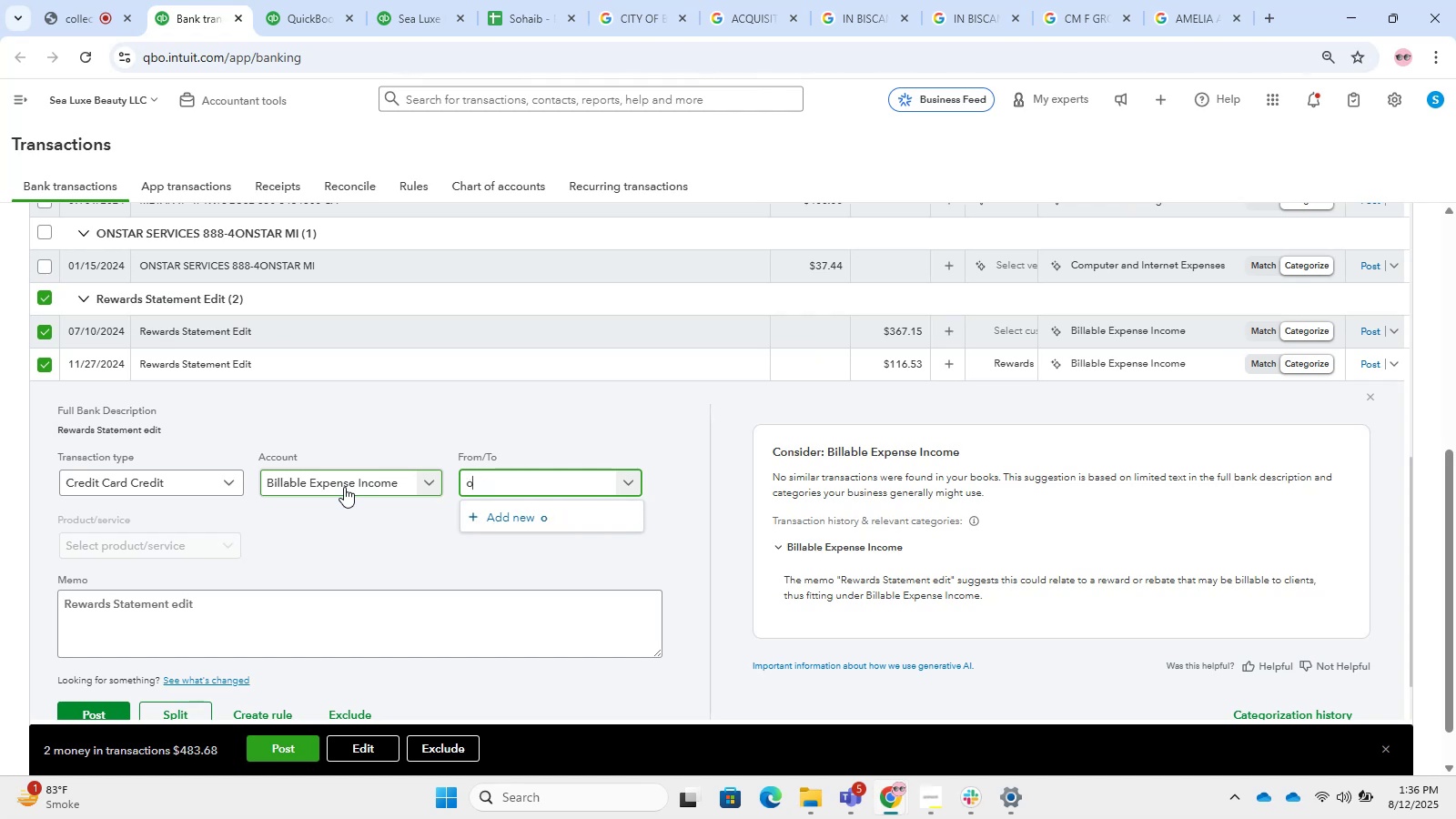 
key(Backspace)
 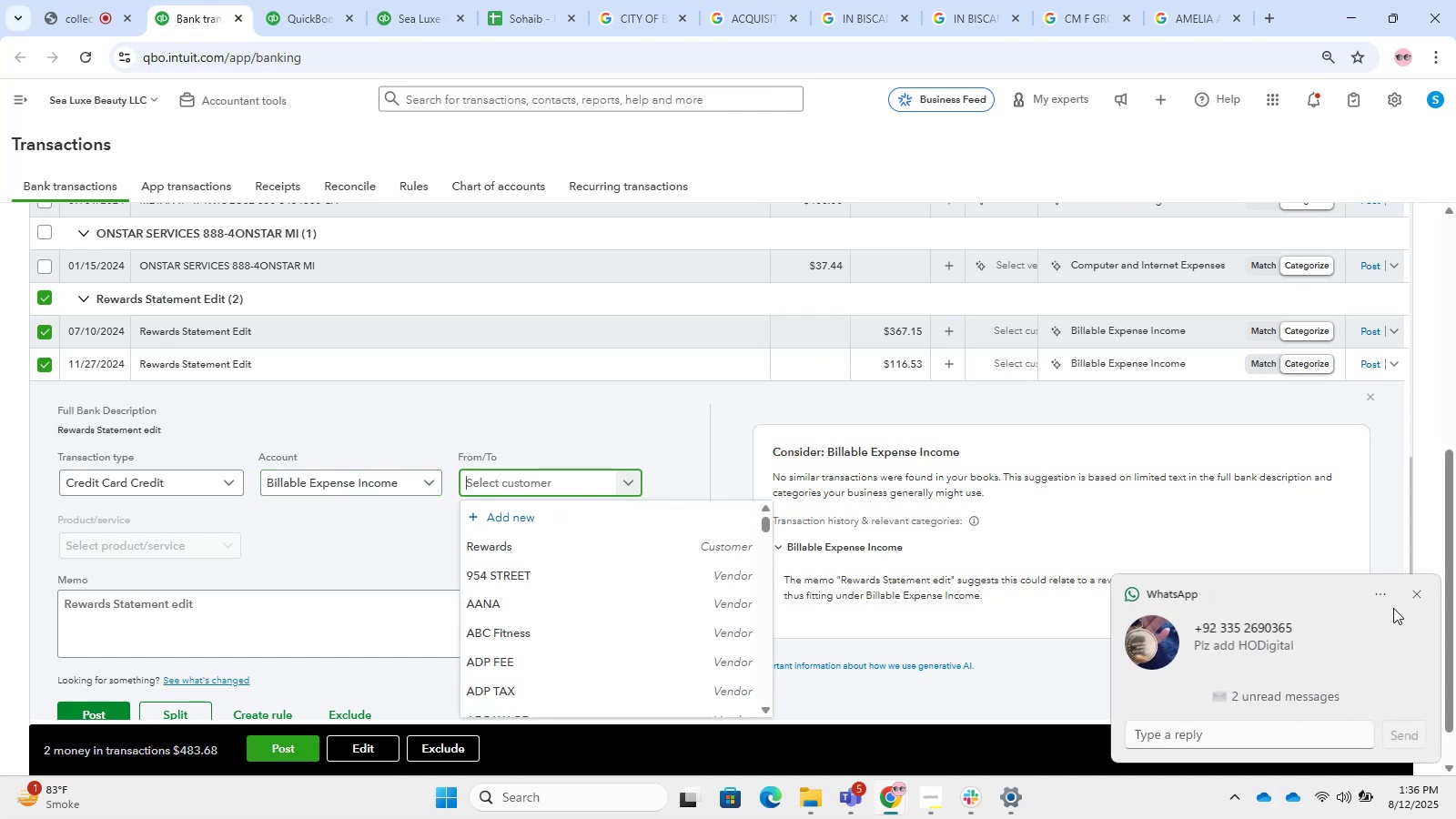 
left_click([1414, 600])
 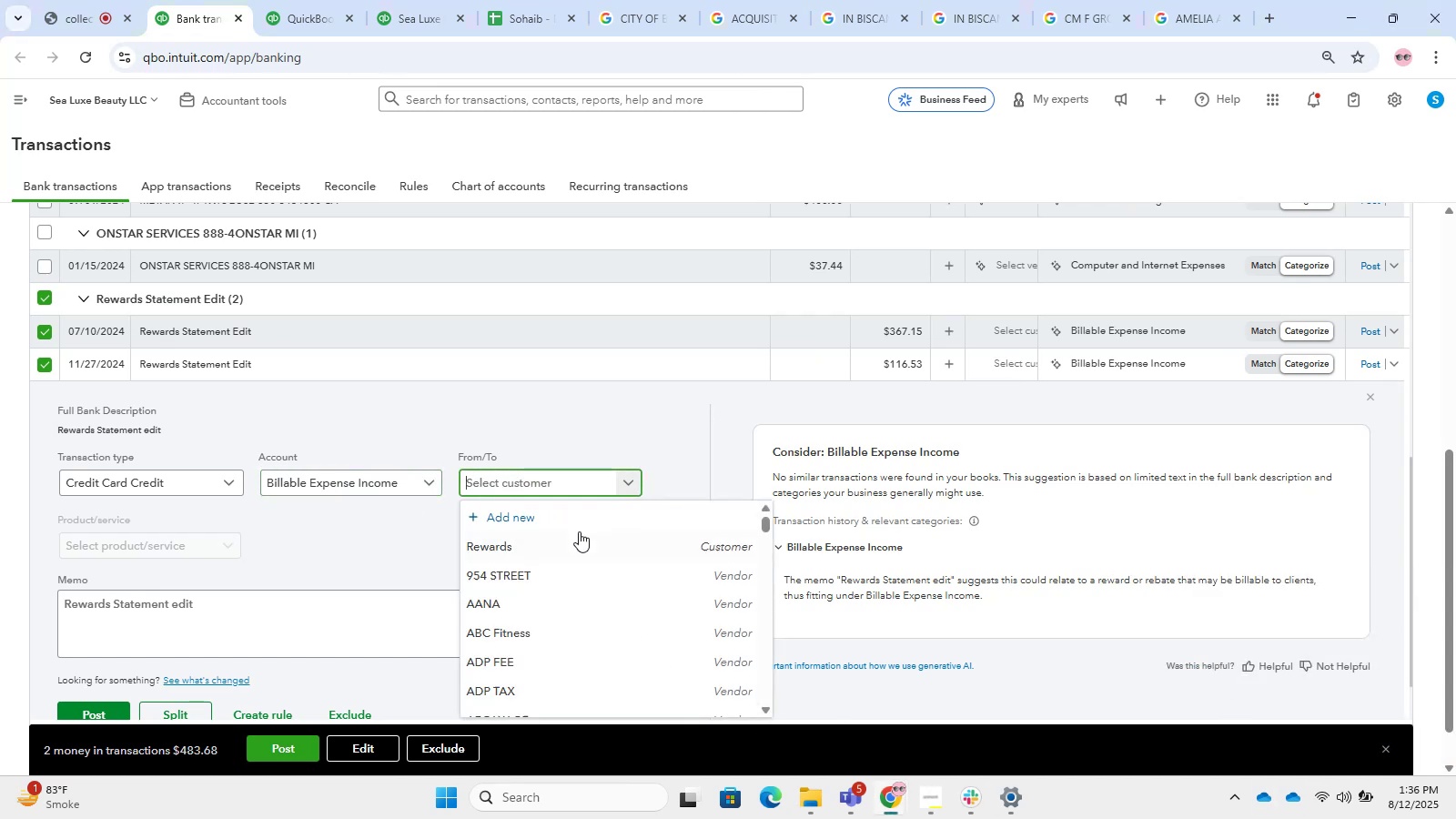 
left_click([576, 538])
 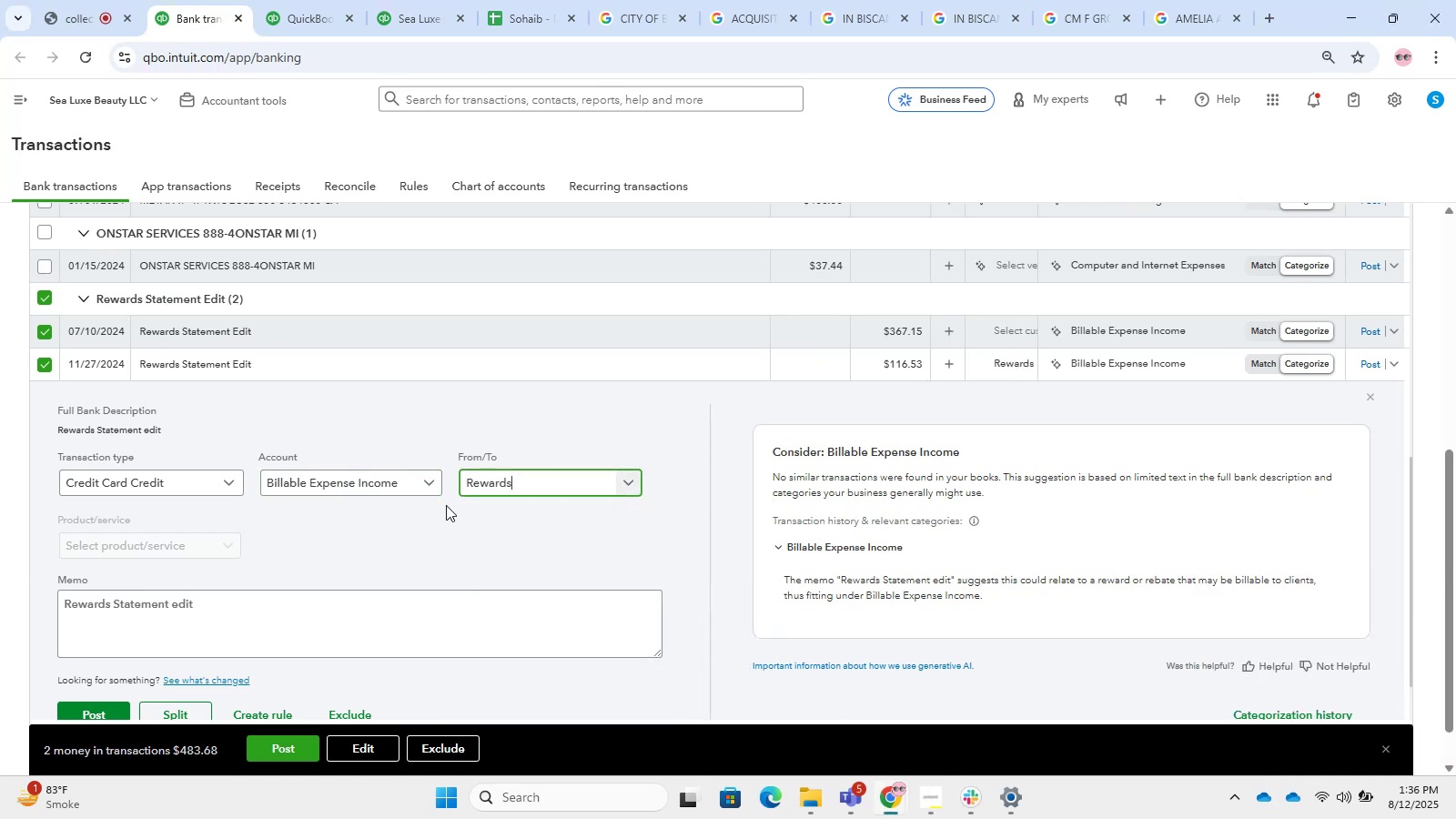 
left_click([404, 493])
 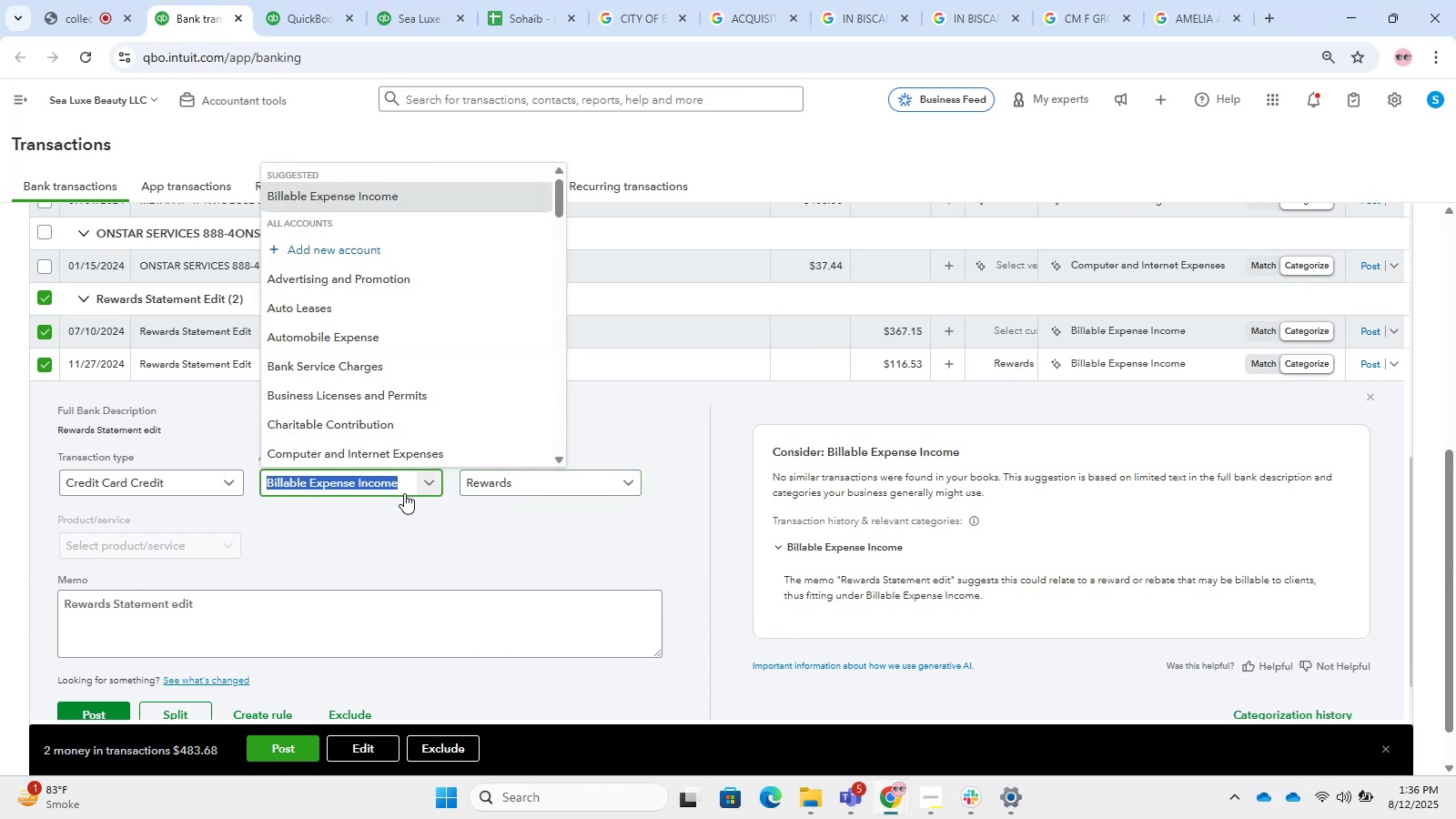 
type(otherb)
key(Backspace)
 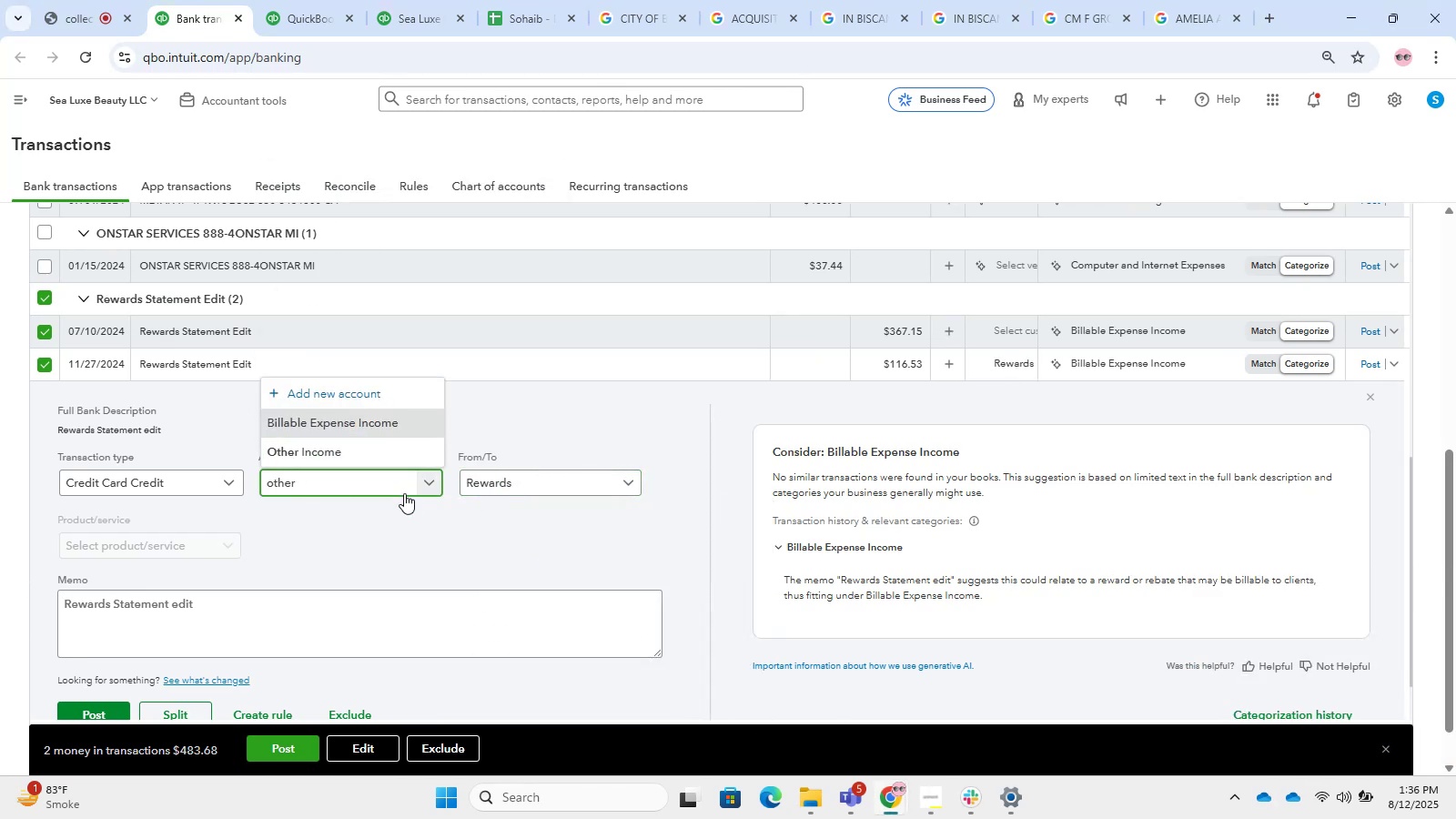 
left_click([407, 451])
 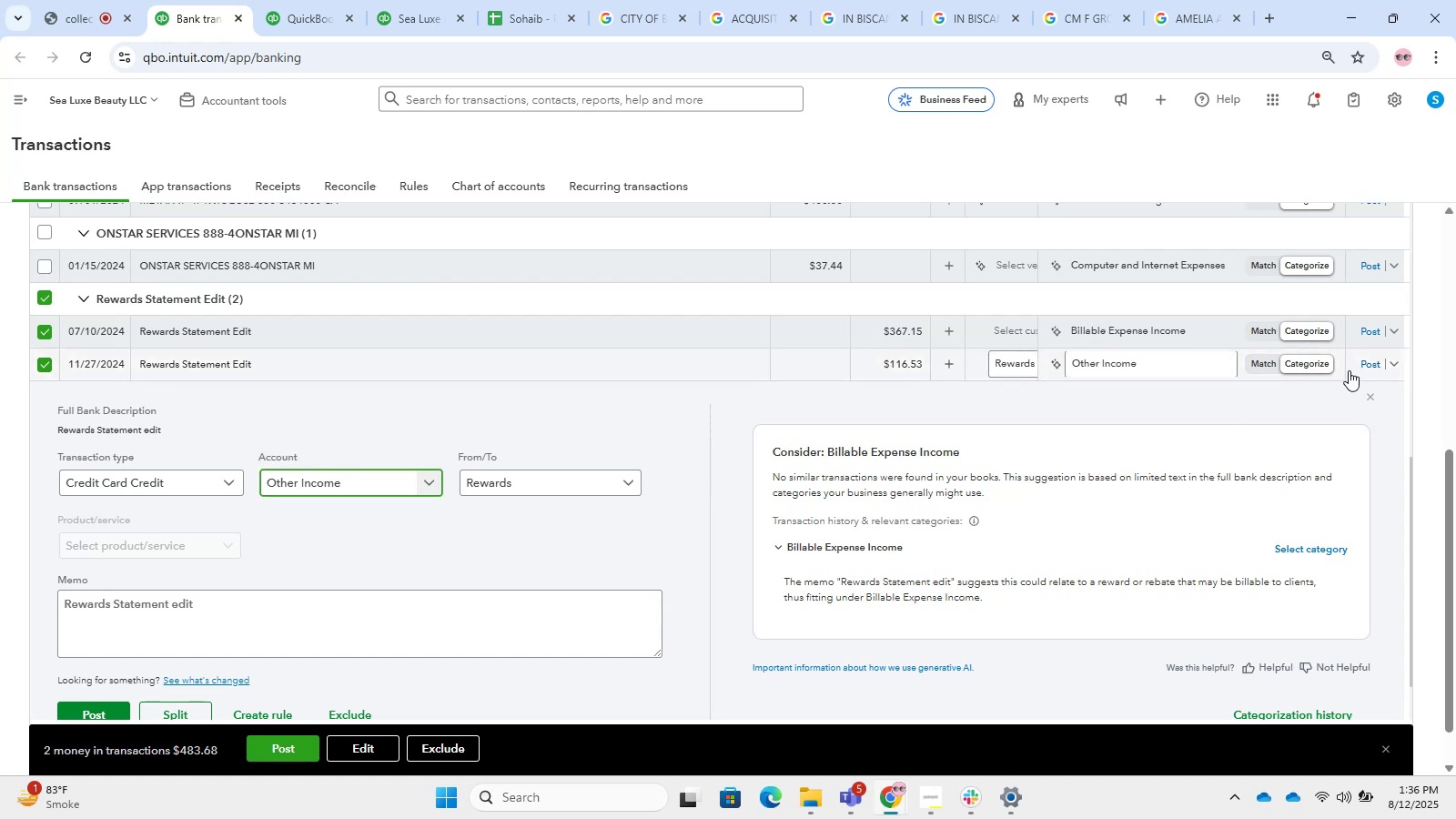 
left_click([1370, 369])
 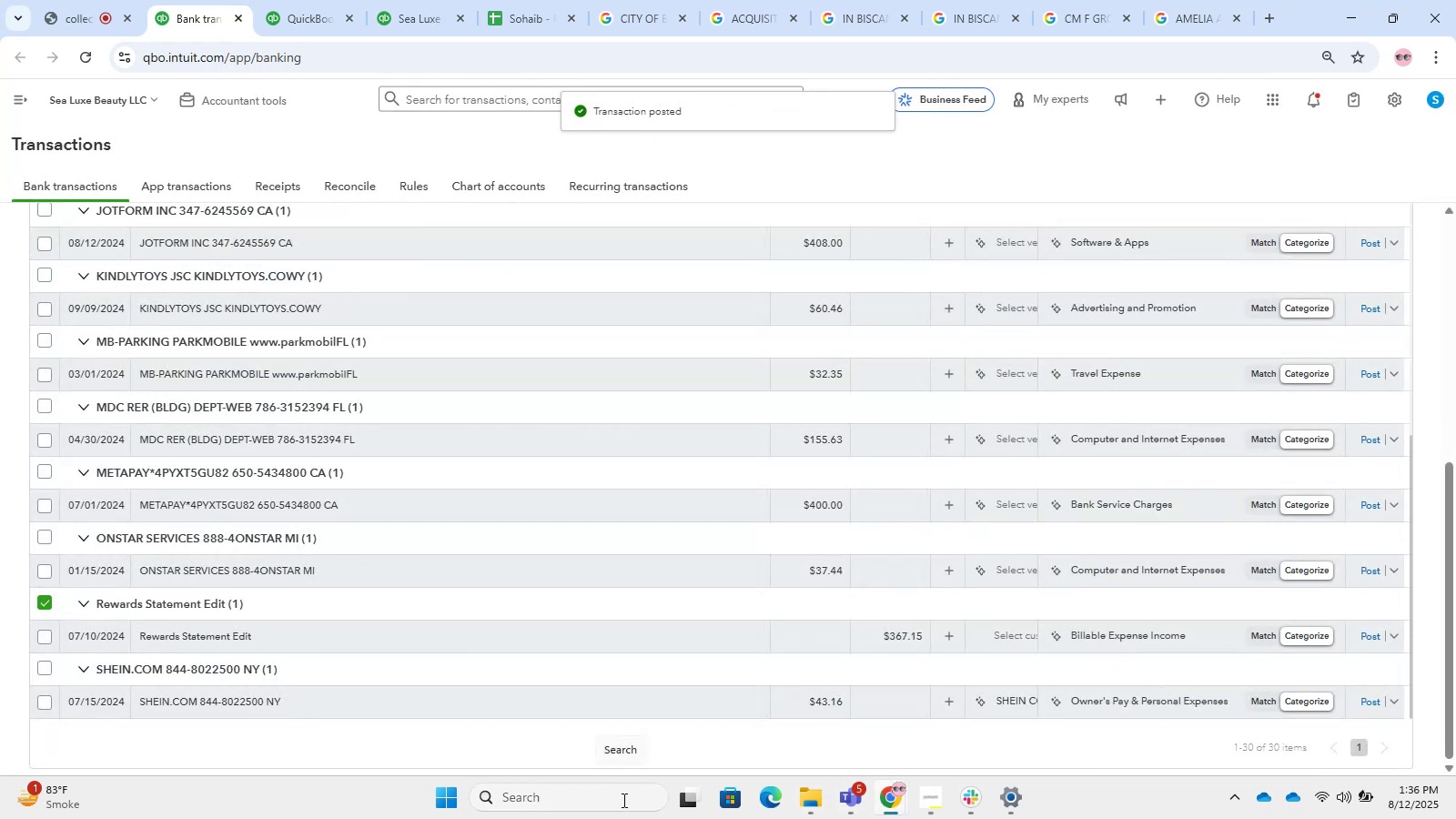 
wait(8.33)
 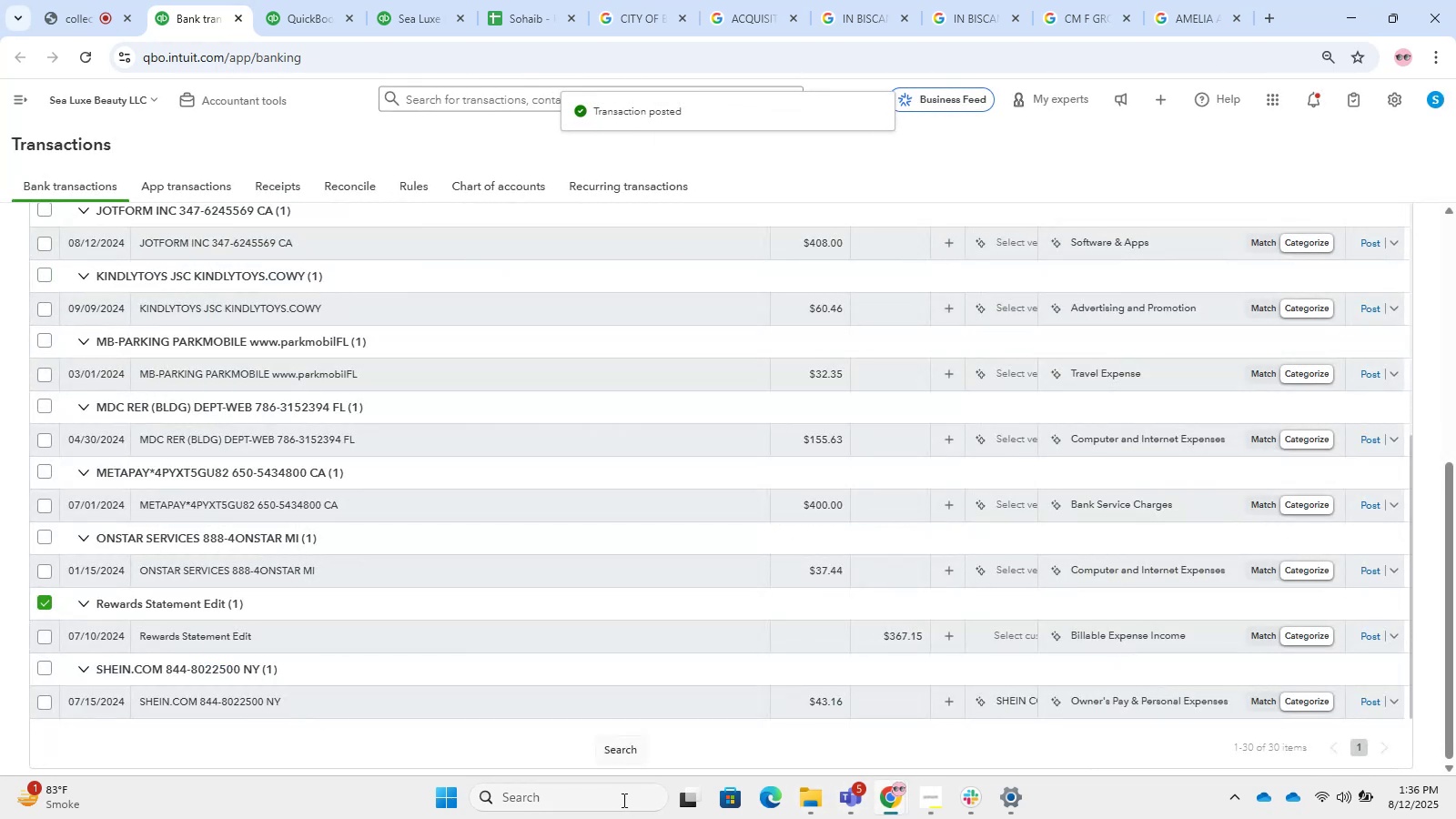 
type(rewards)
 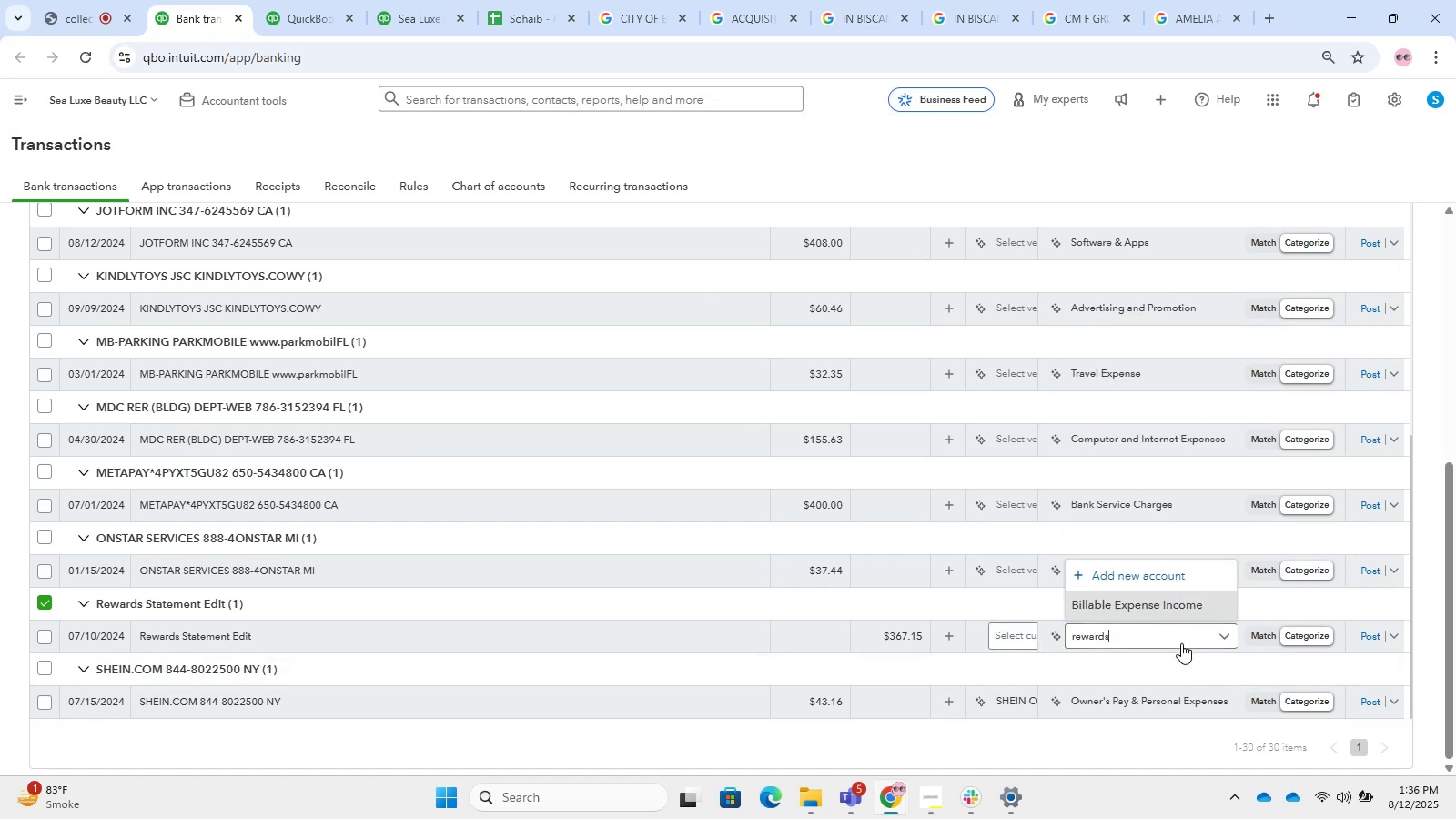 
left_click([657, 642])
 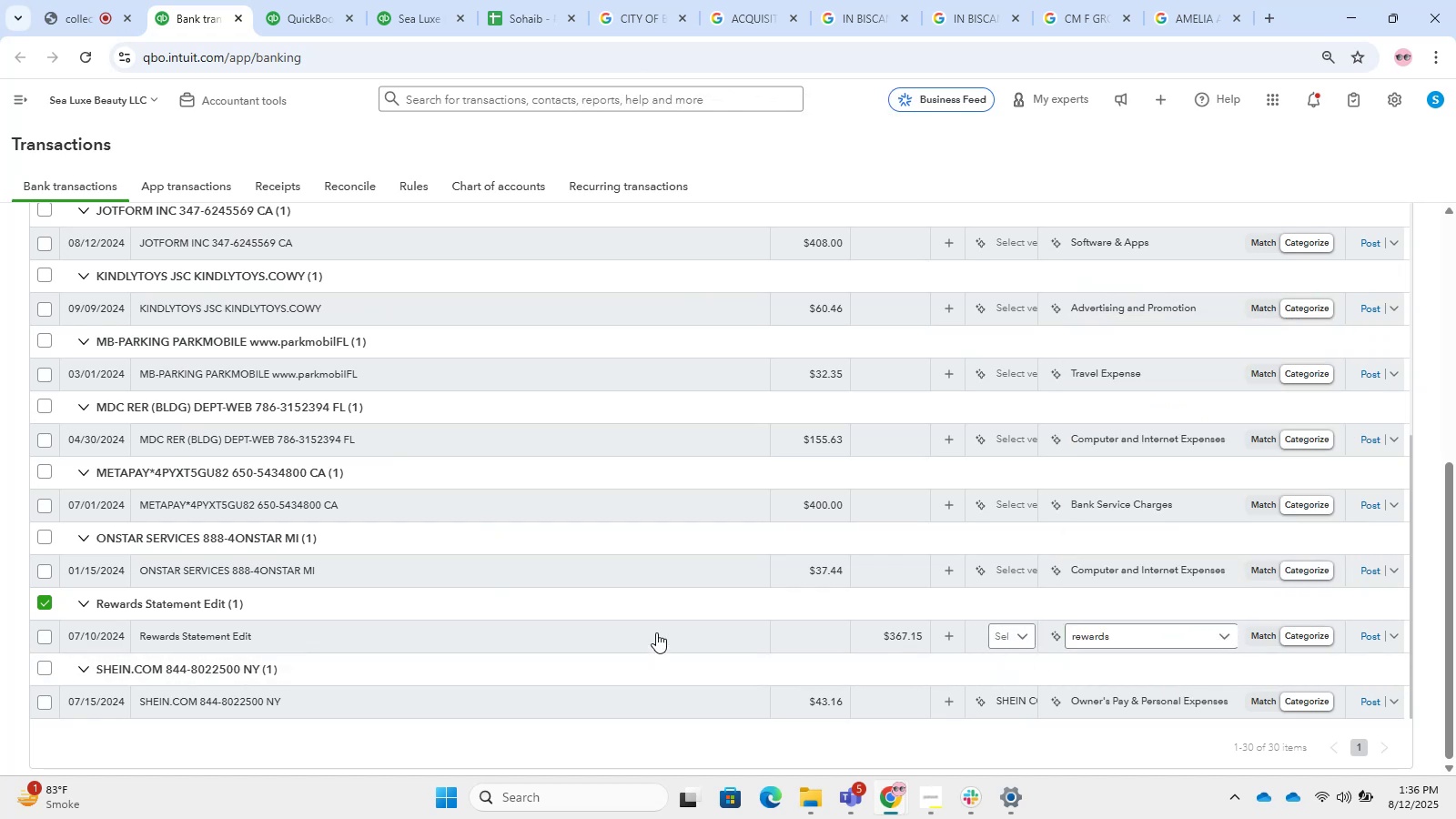 
scroll: coordinate [669, 416], scroll_direction: down, amount: 2.0
 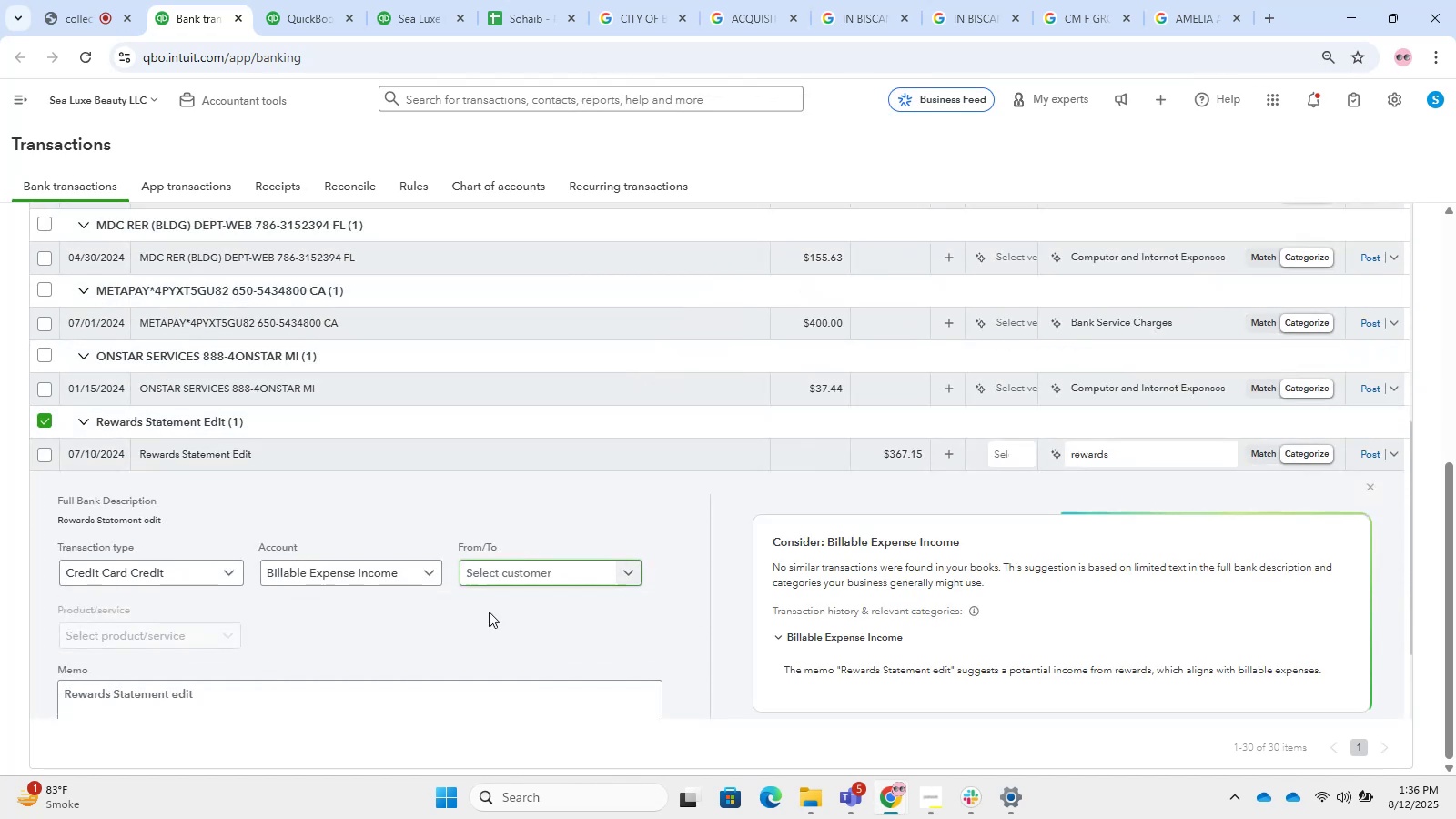 
left_click([387, 577])
 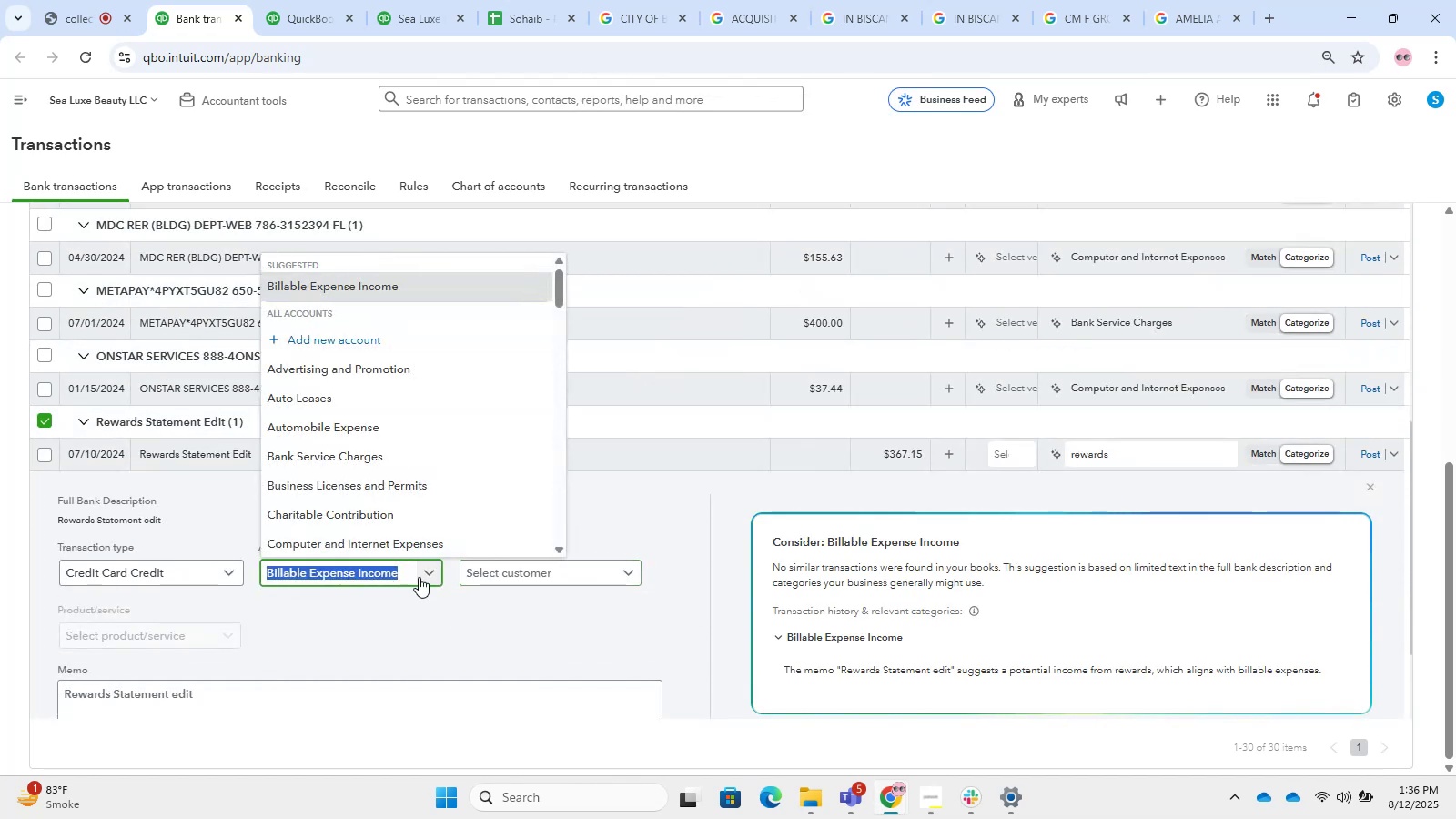 
left_click([520, 556])
 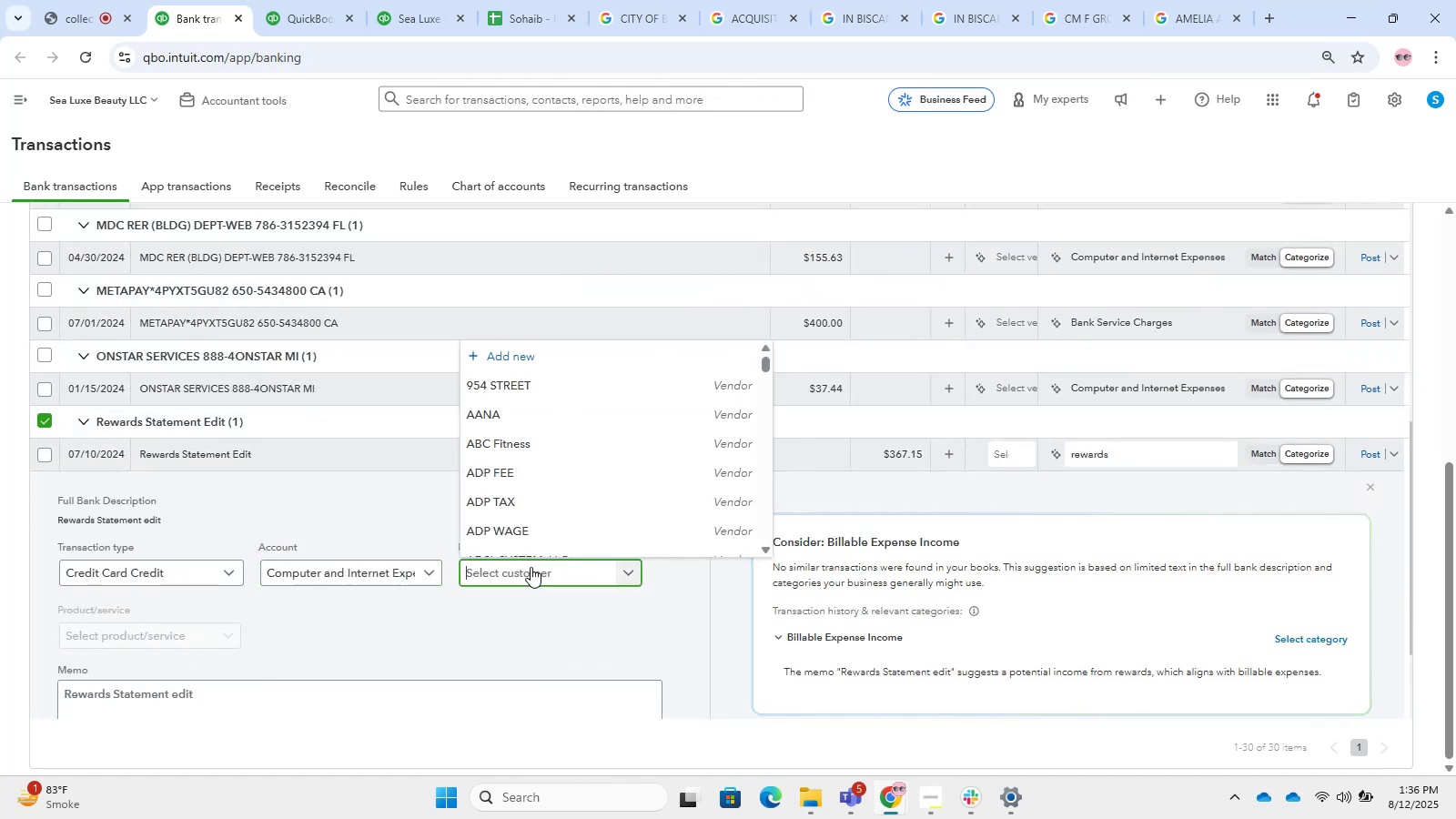 
type(rewards)
 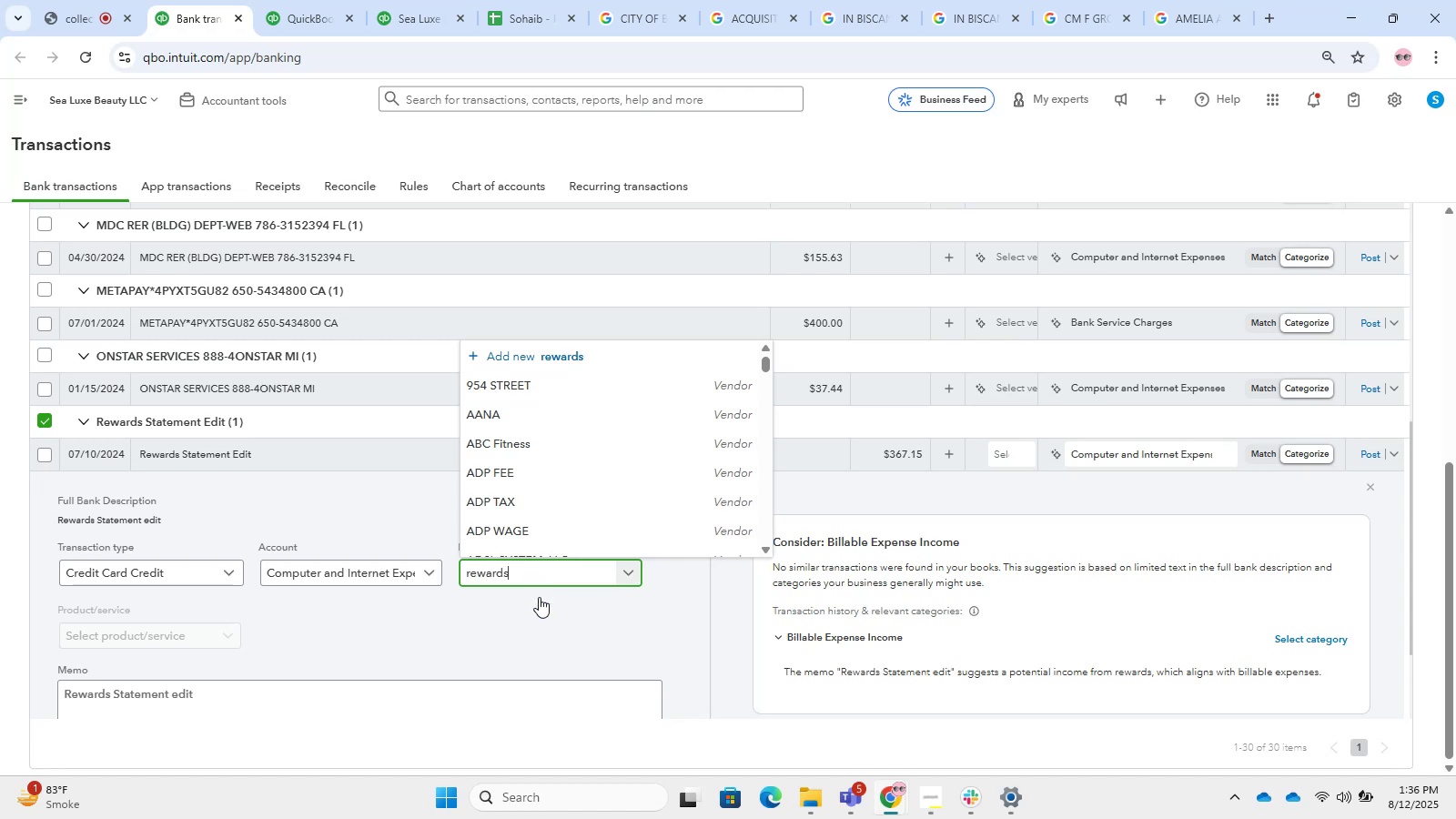 
mouse_move([548, 555])
 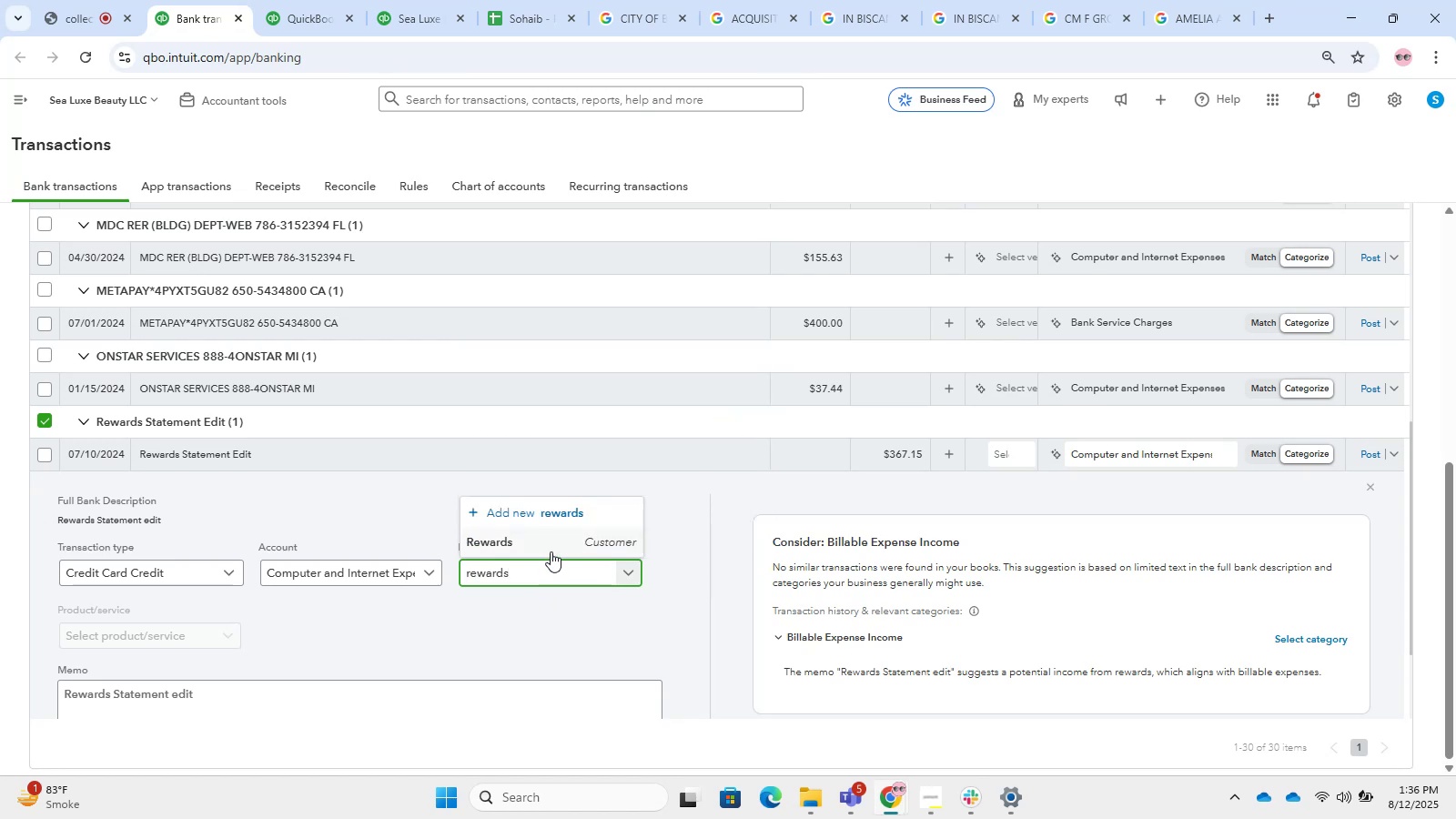 
left_click([551, 551])
 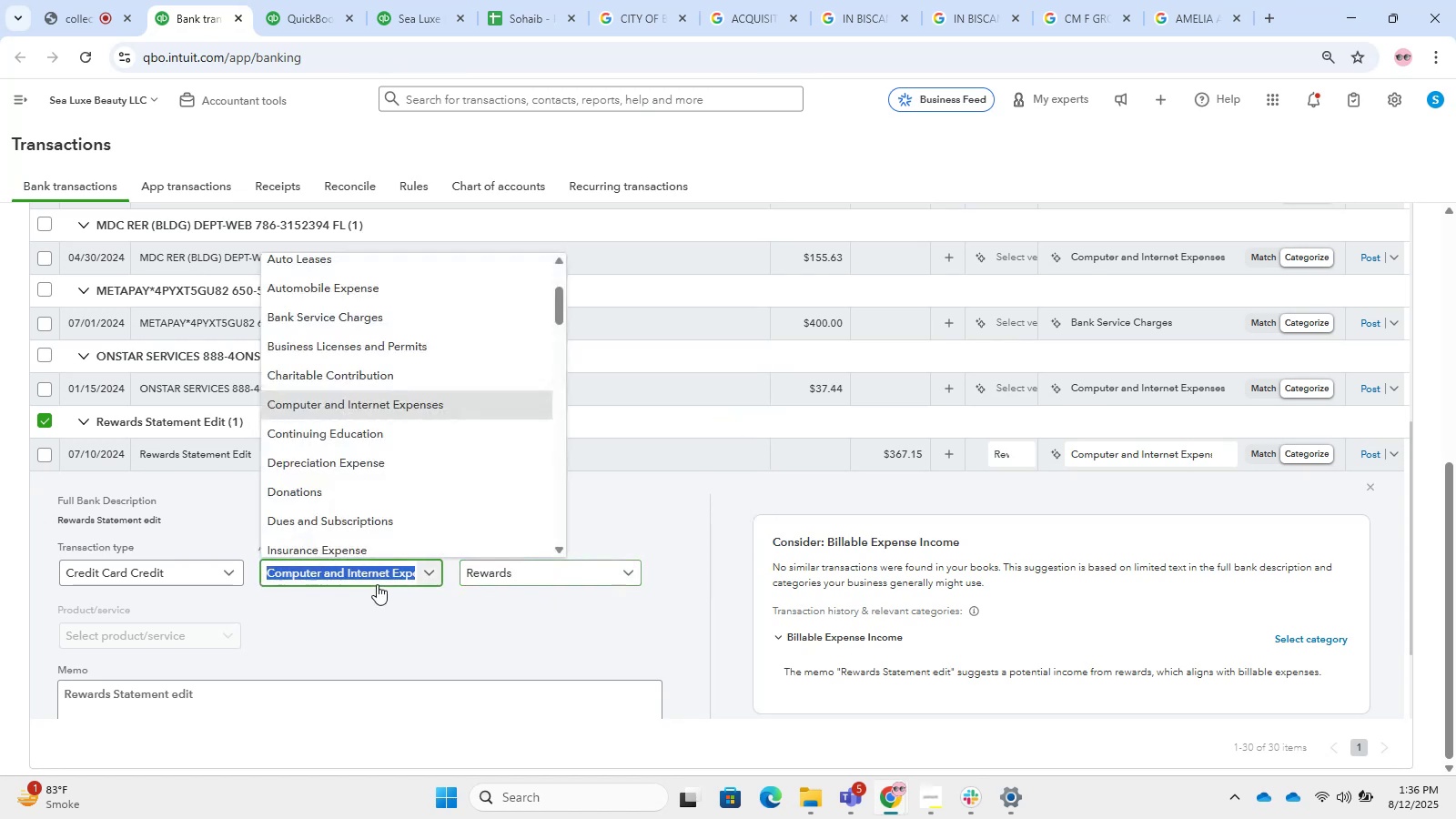 
type(other)
 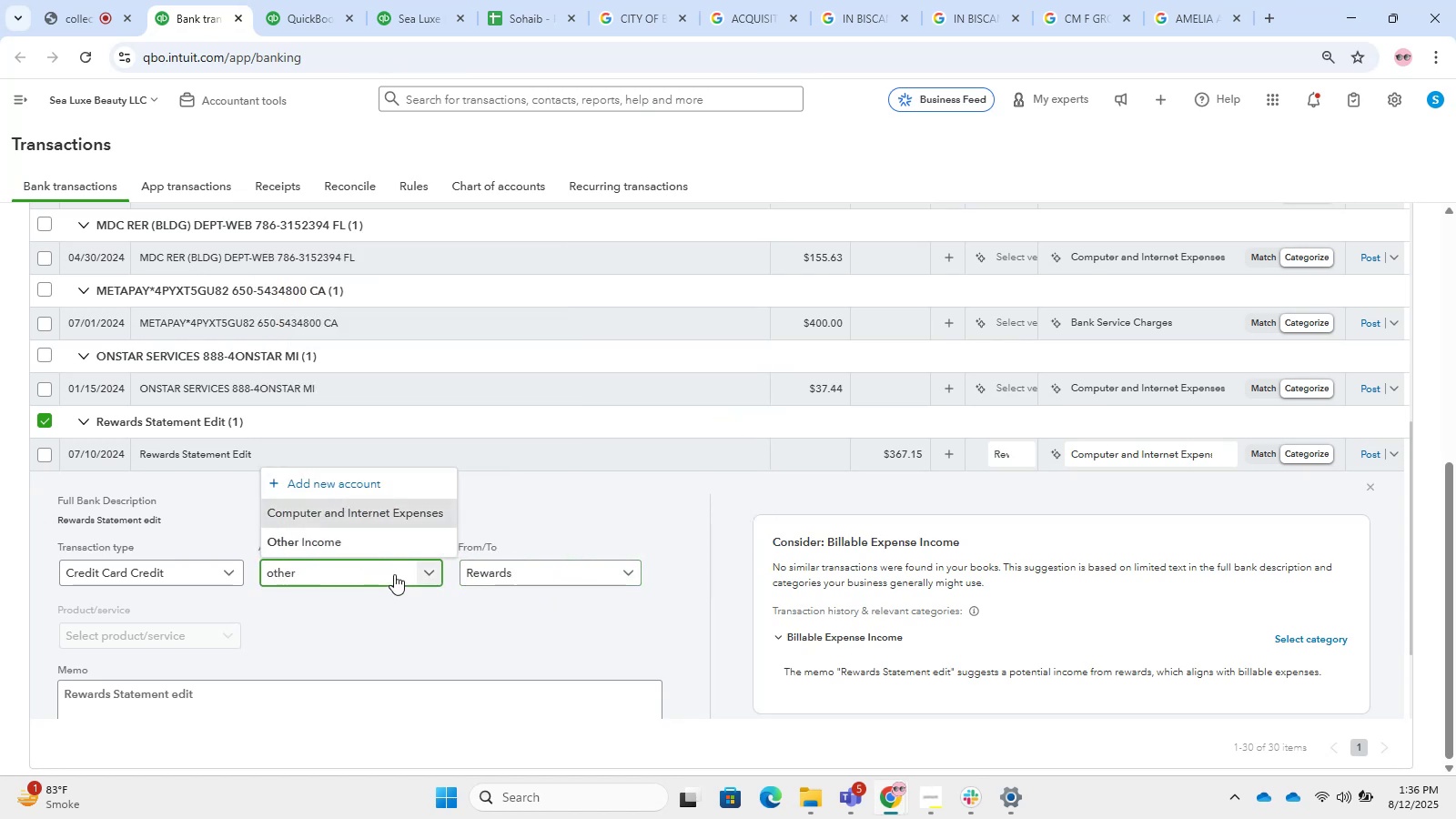 
left_click([395, 542])
 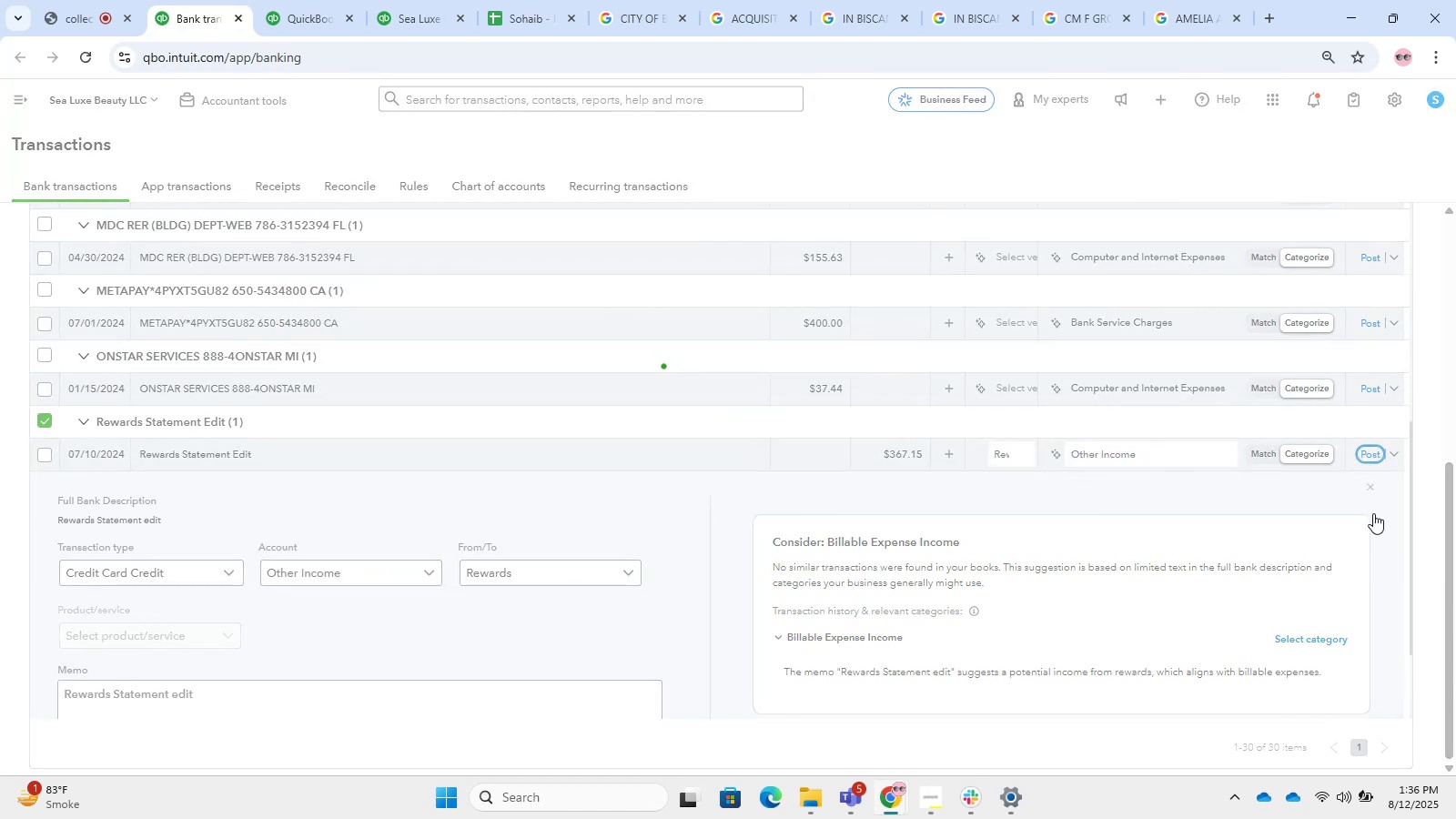 
left_click([404, 706])
 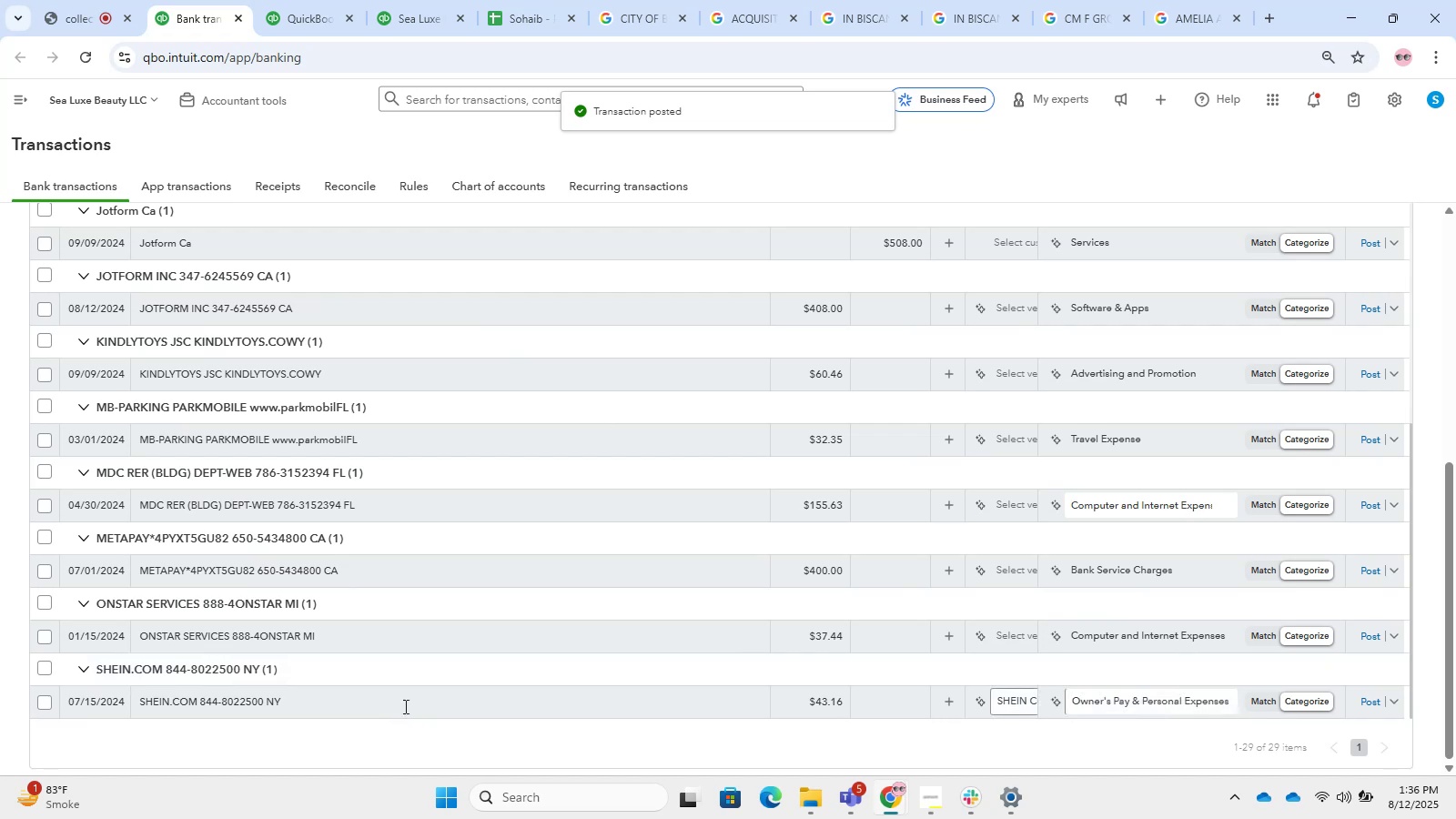 
scroll: coordinate [404, 706], scroll_direction: down, amount: 2.0
 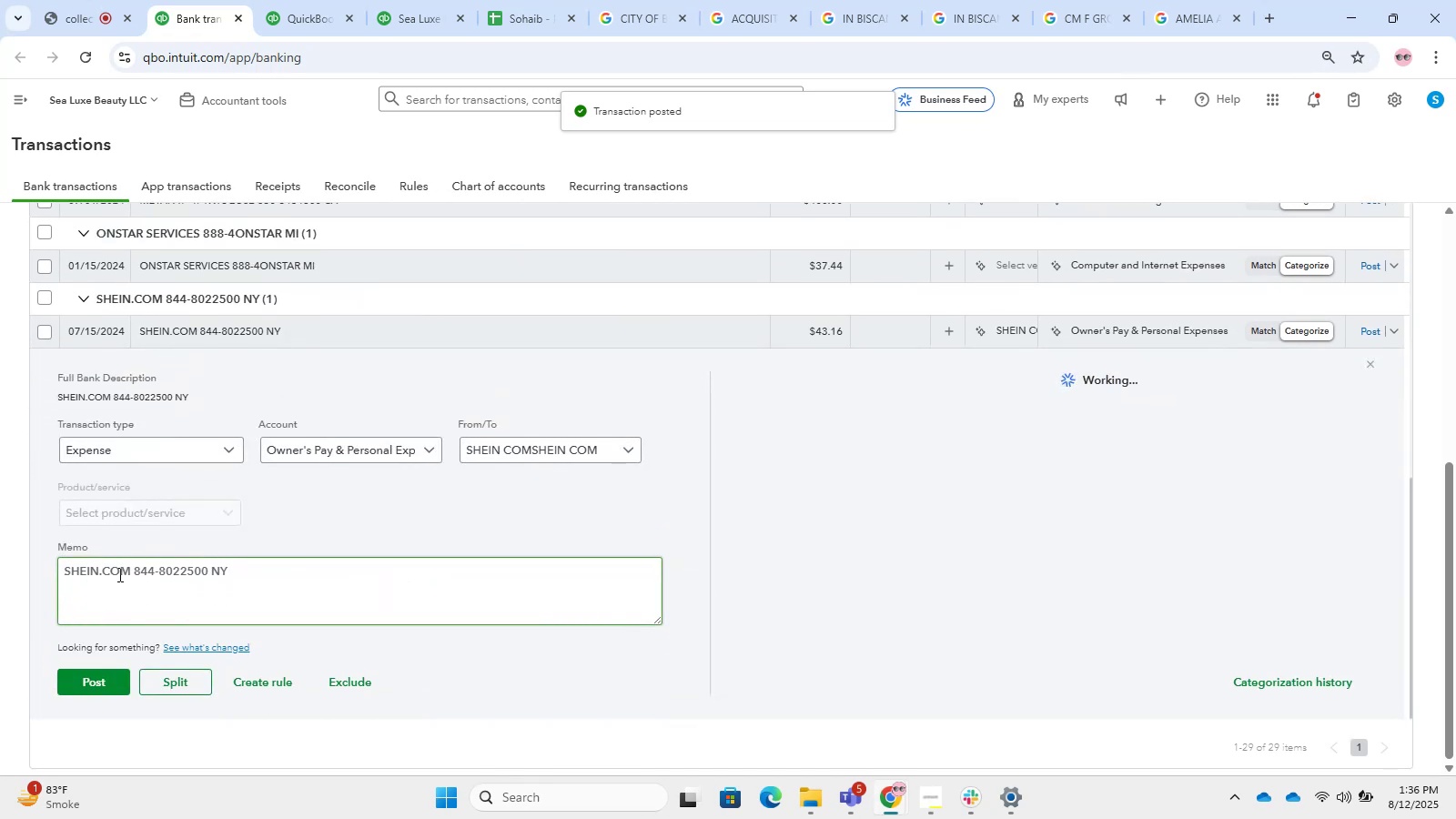 
left_click_drag(start_coordinate=[129, 575], to_coordinate=[9, 561])
 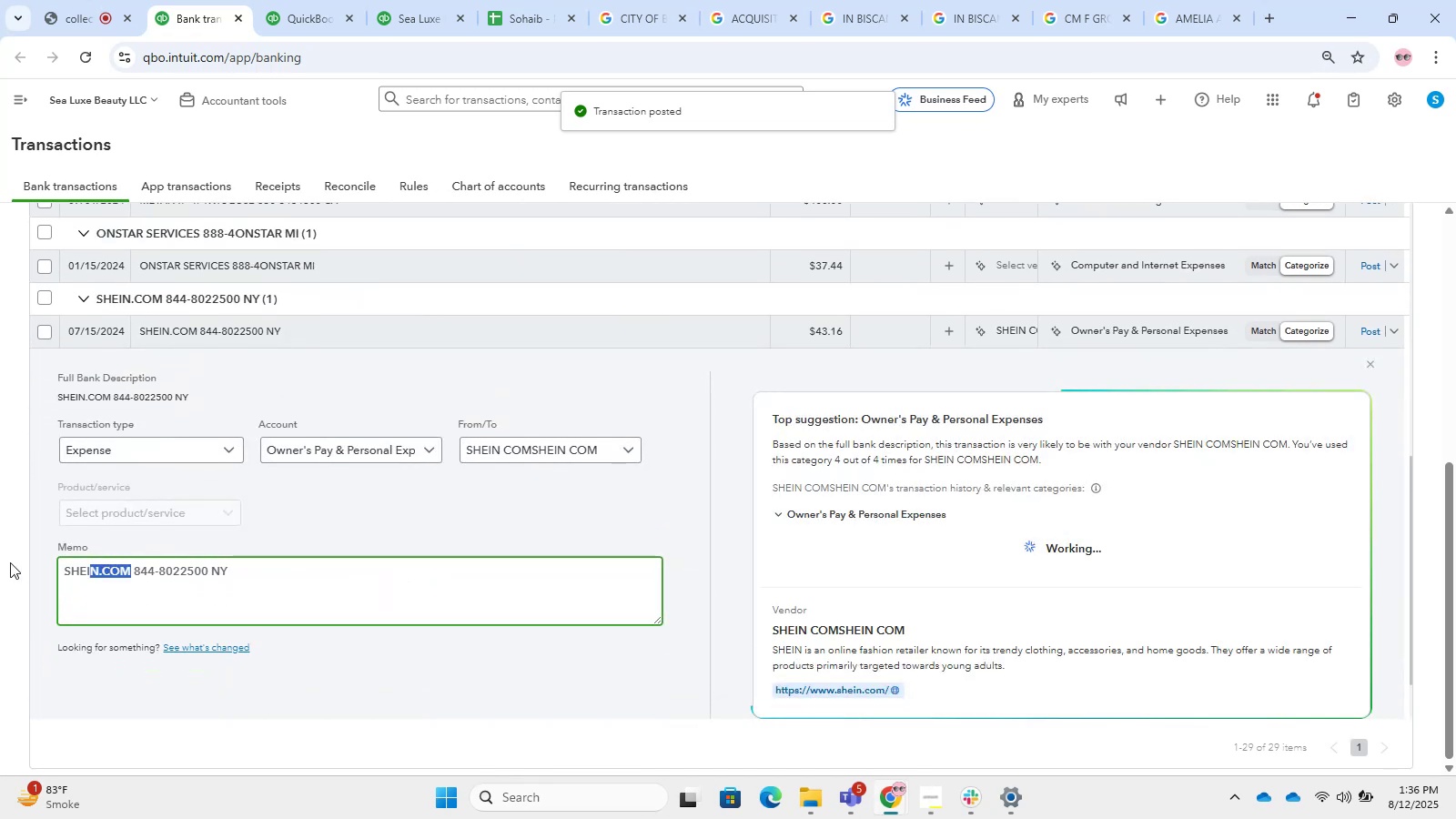 
key(Control+C)
 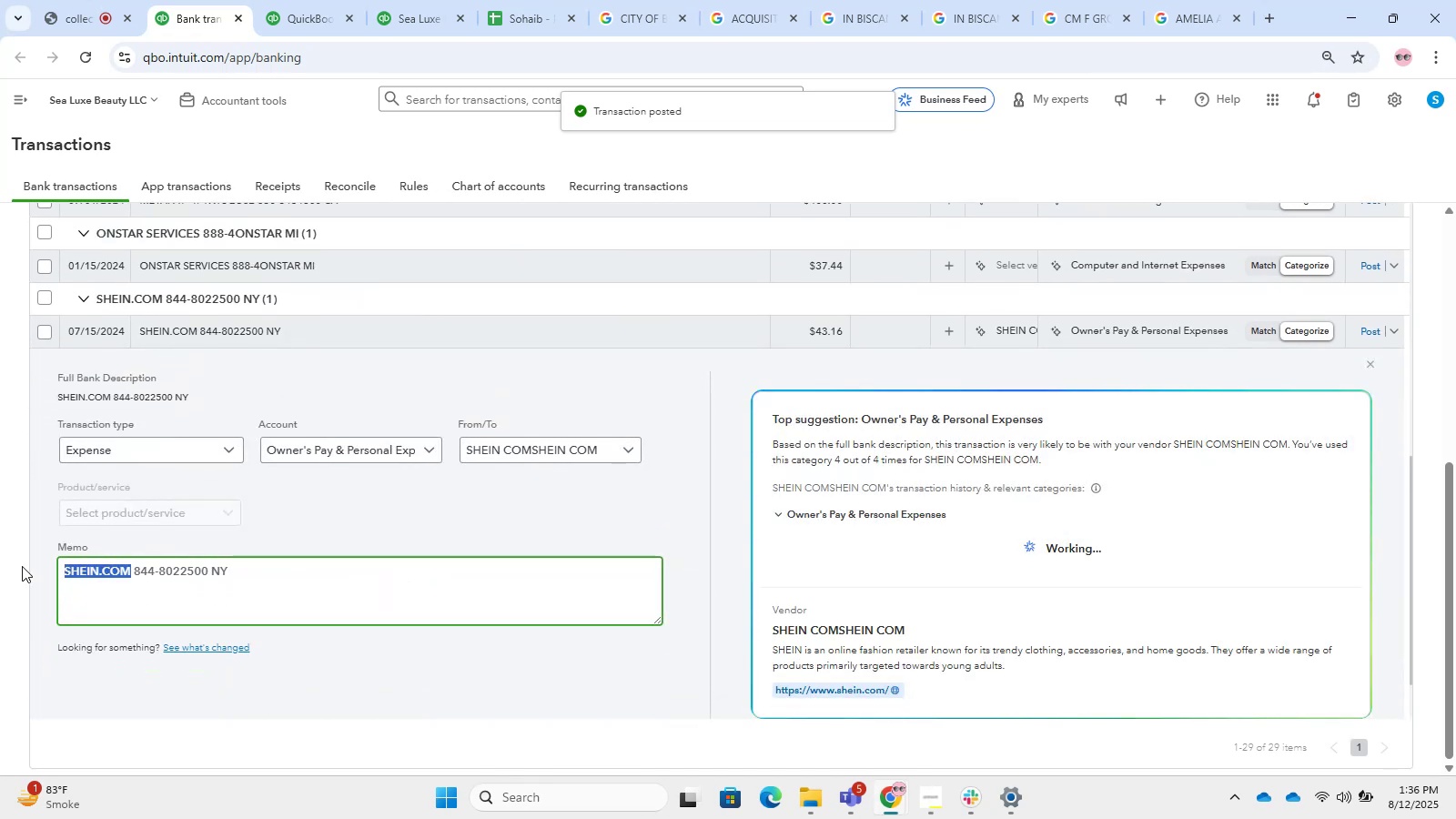 
key(Control+C)
 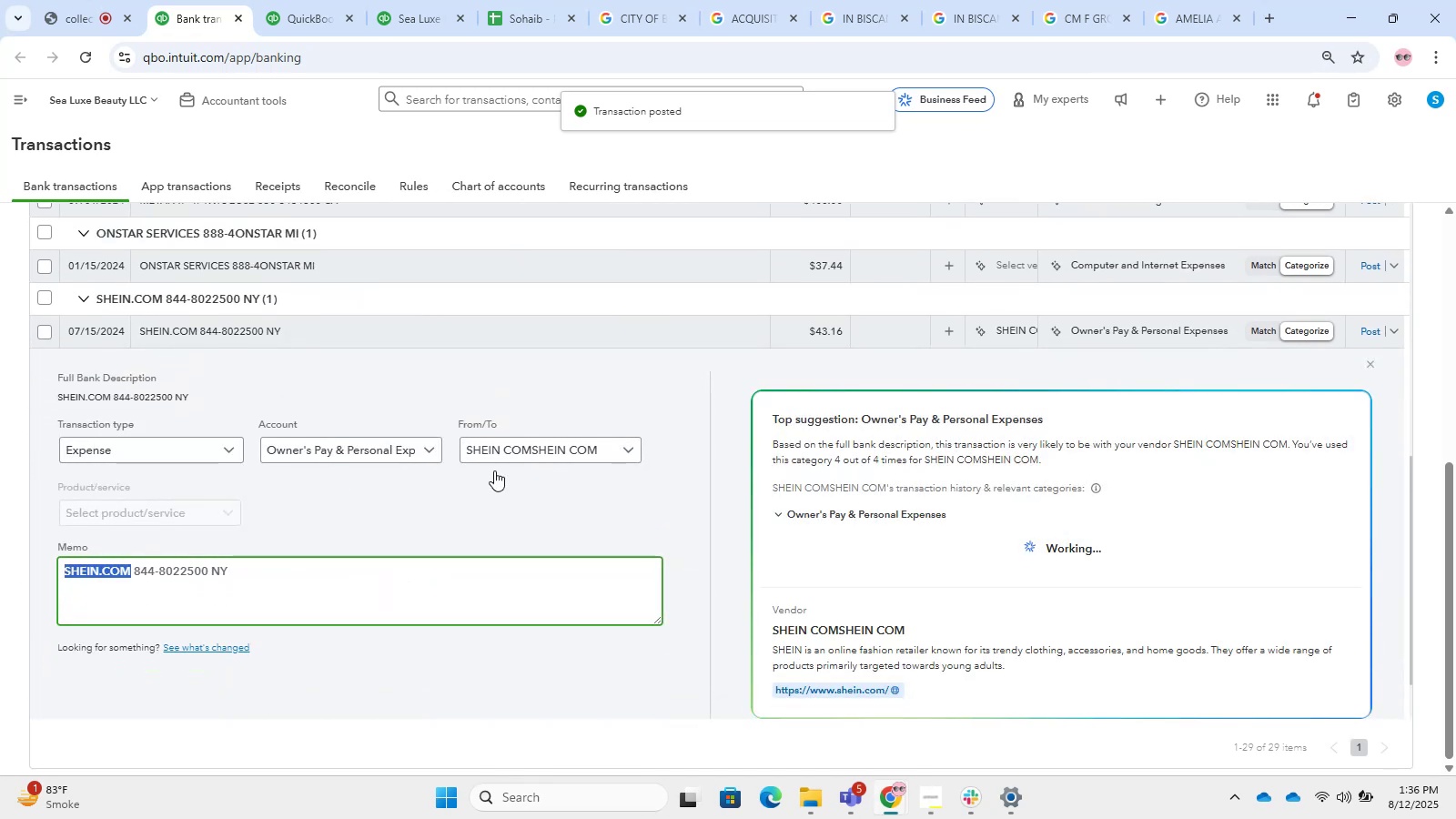 
left_click([515, 452])
 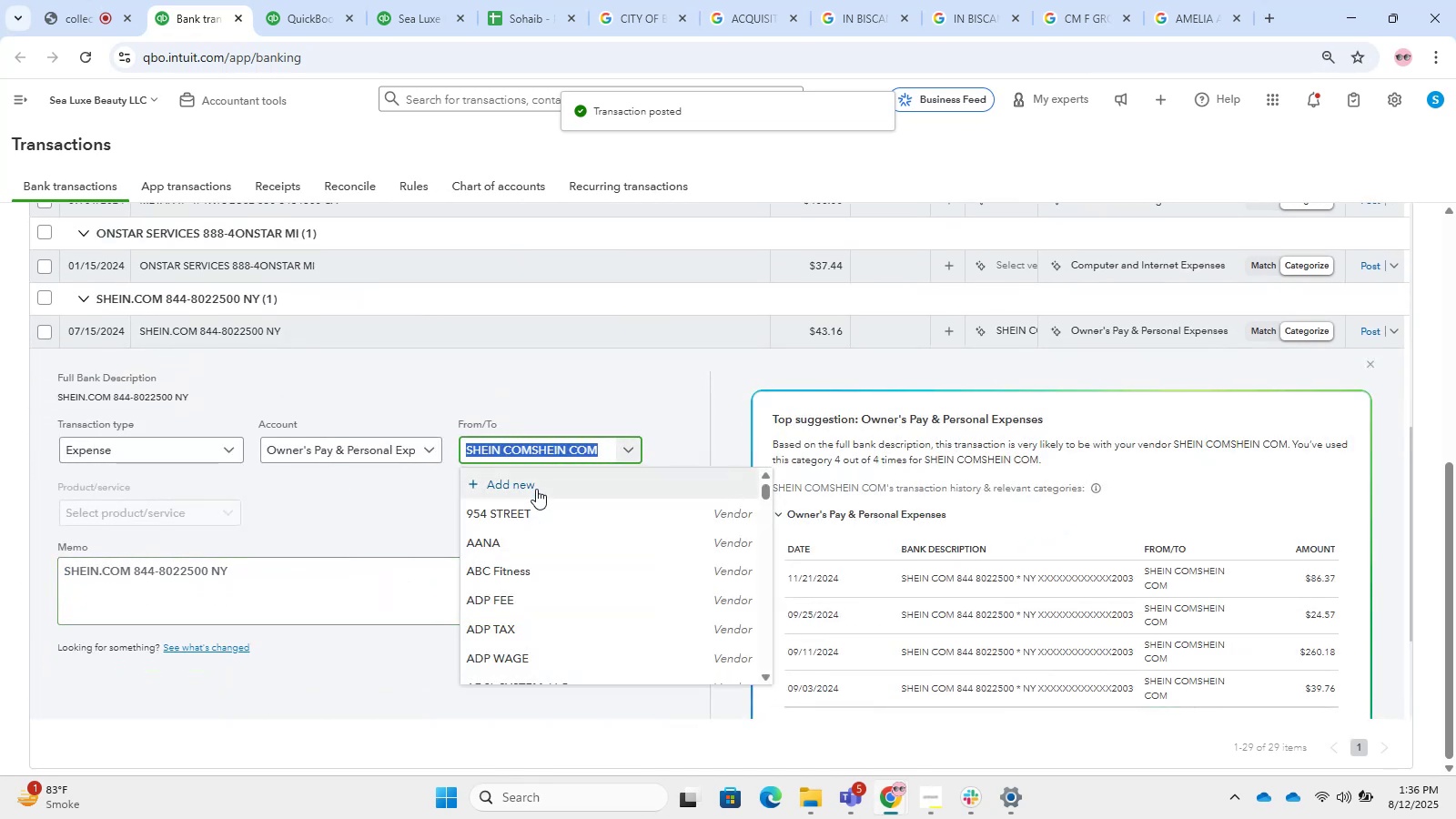 
key(Control+V)
 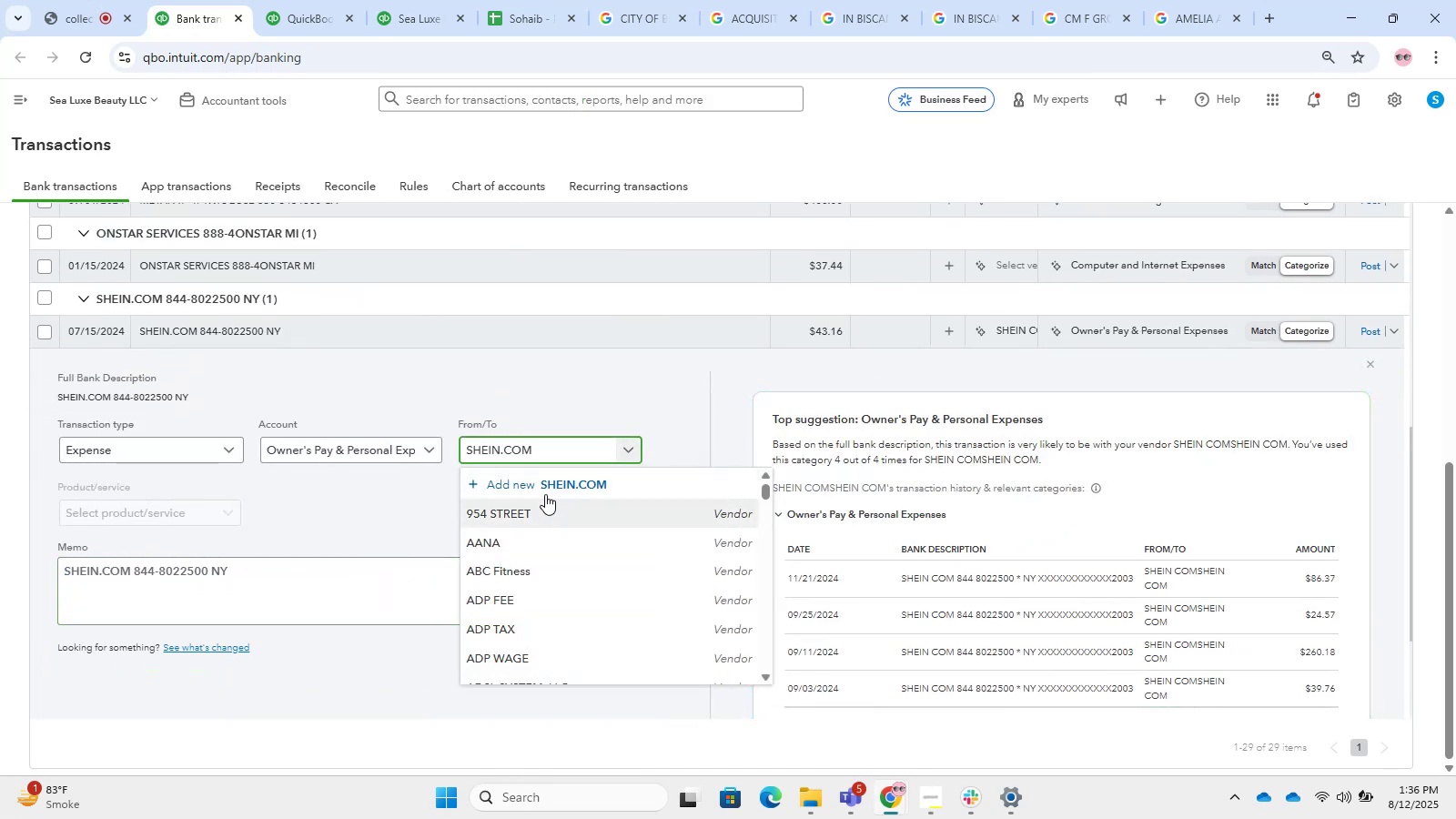 
left_click([547, 481])
 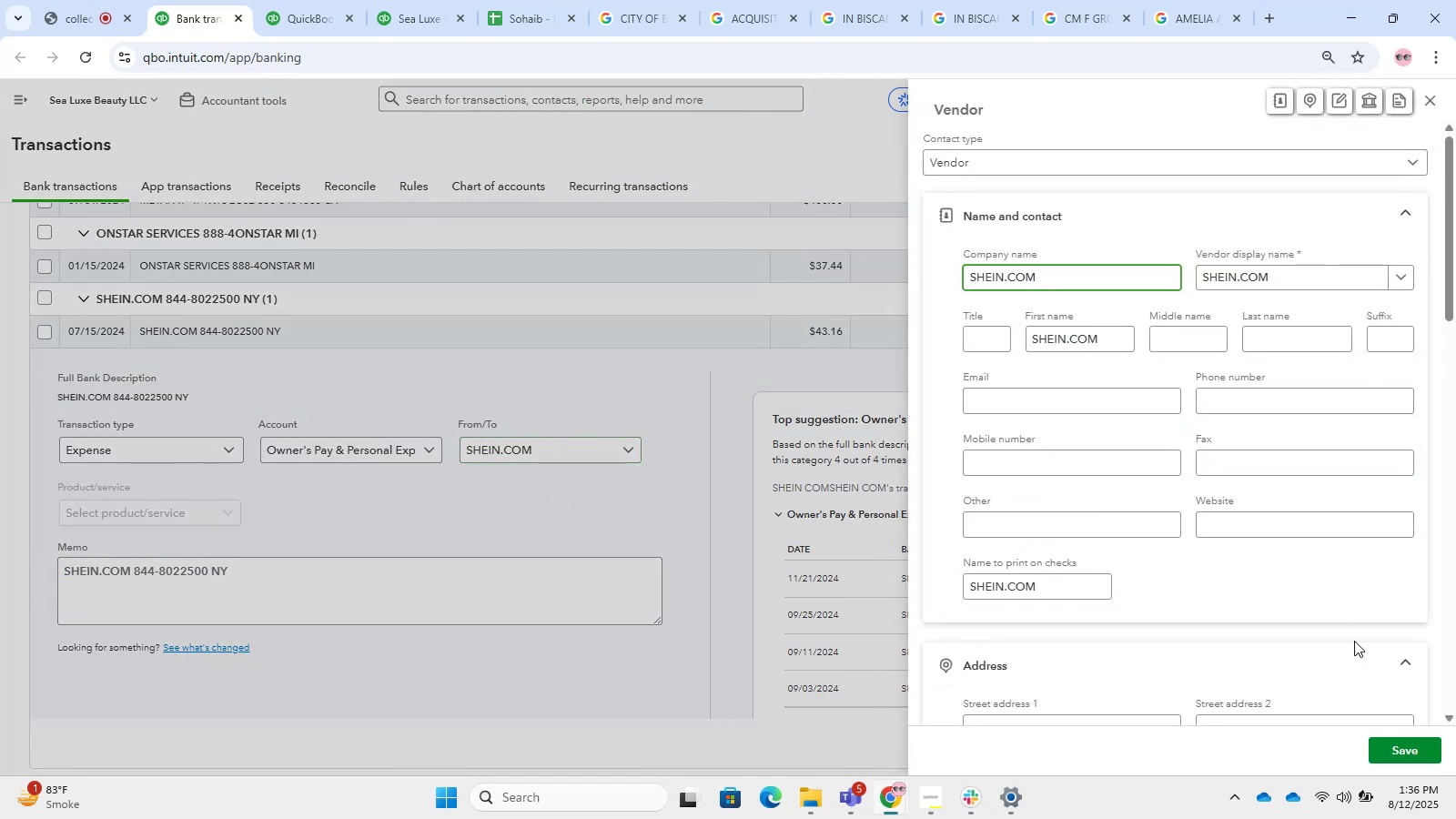 
left_click([1409, 744])
 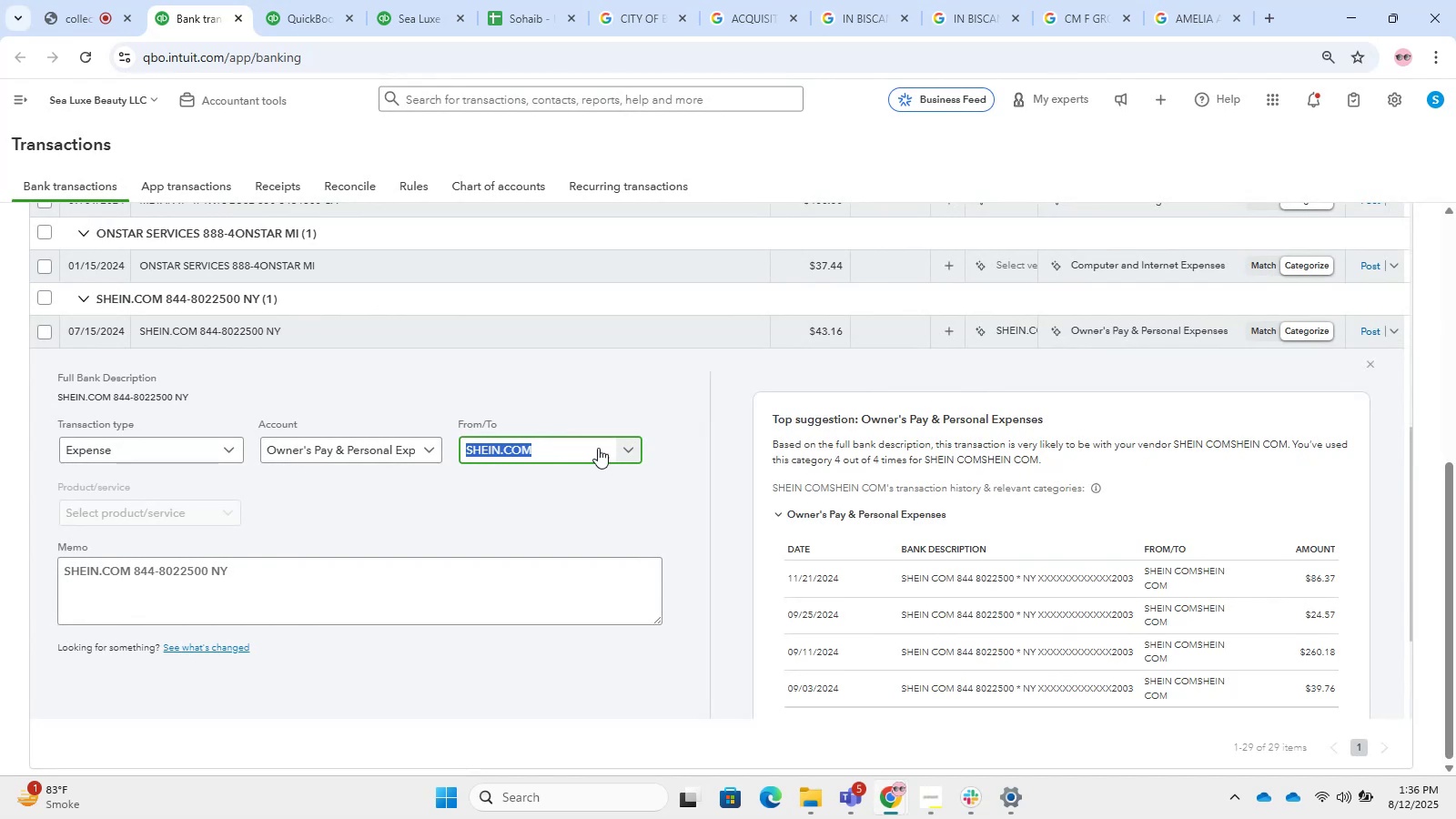 
left_click([326, 455])
 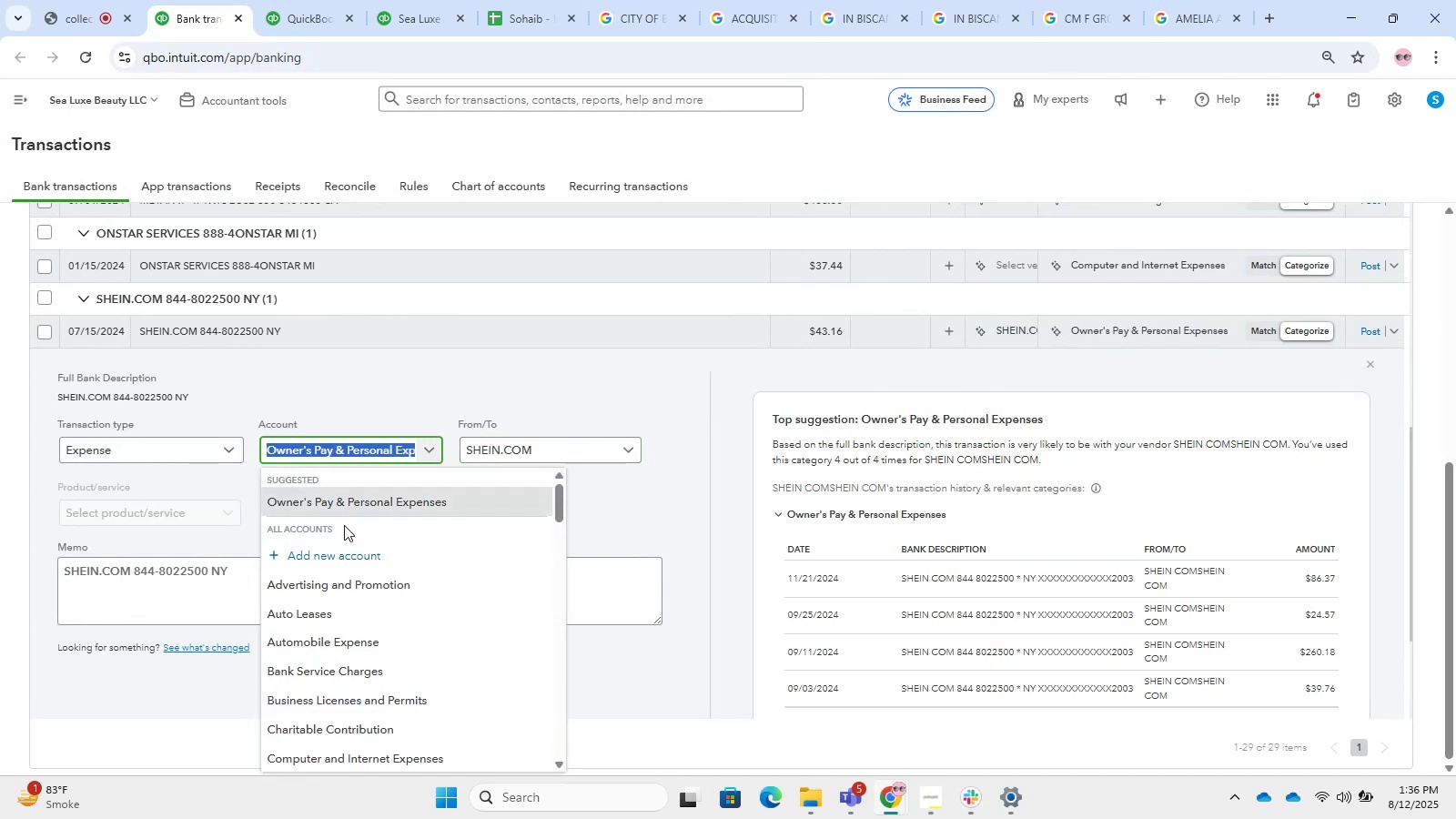 
left_click_drag(start_coordinate=[586, 457], to_coordinate=[474, 451])
 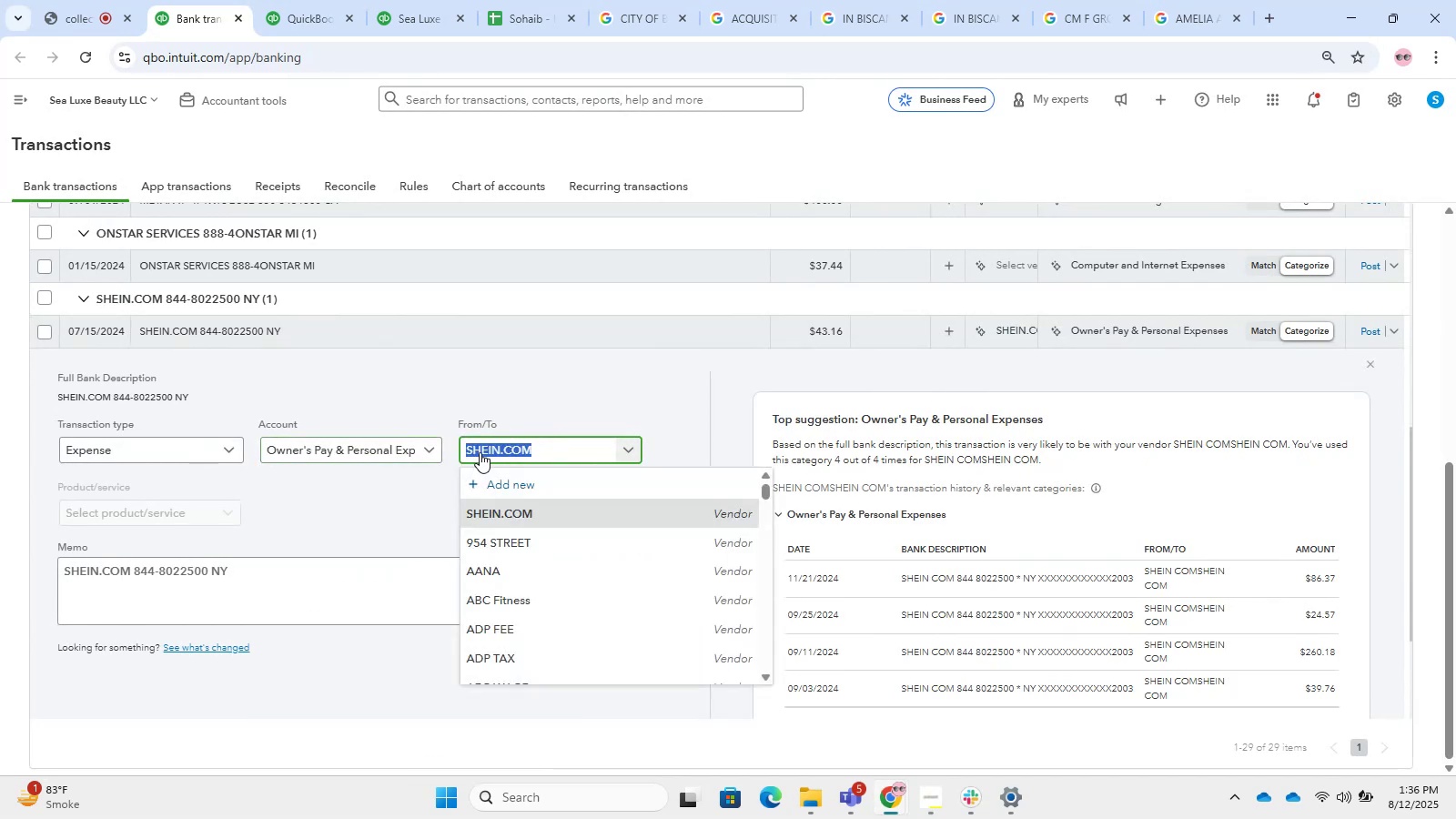 
key(Control+C)
 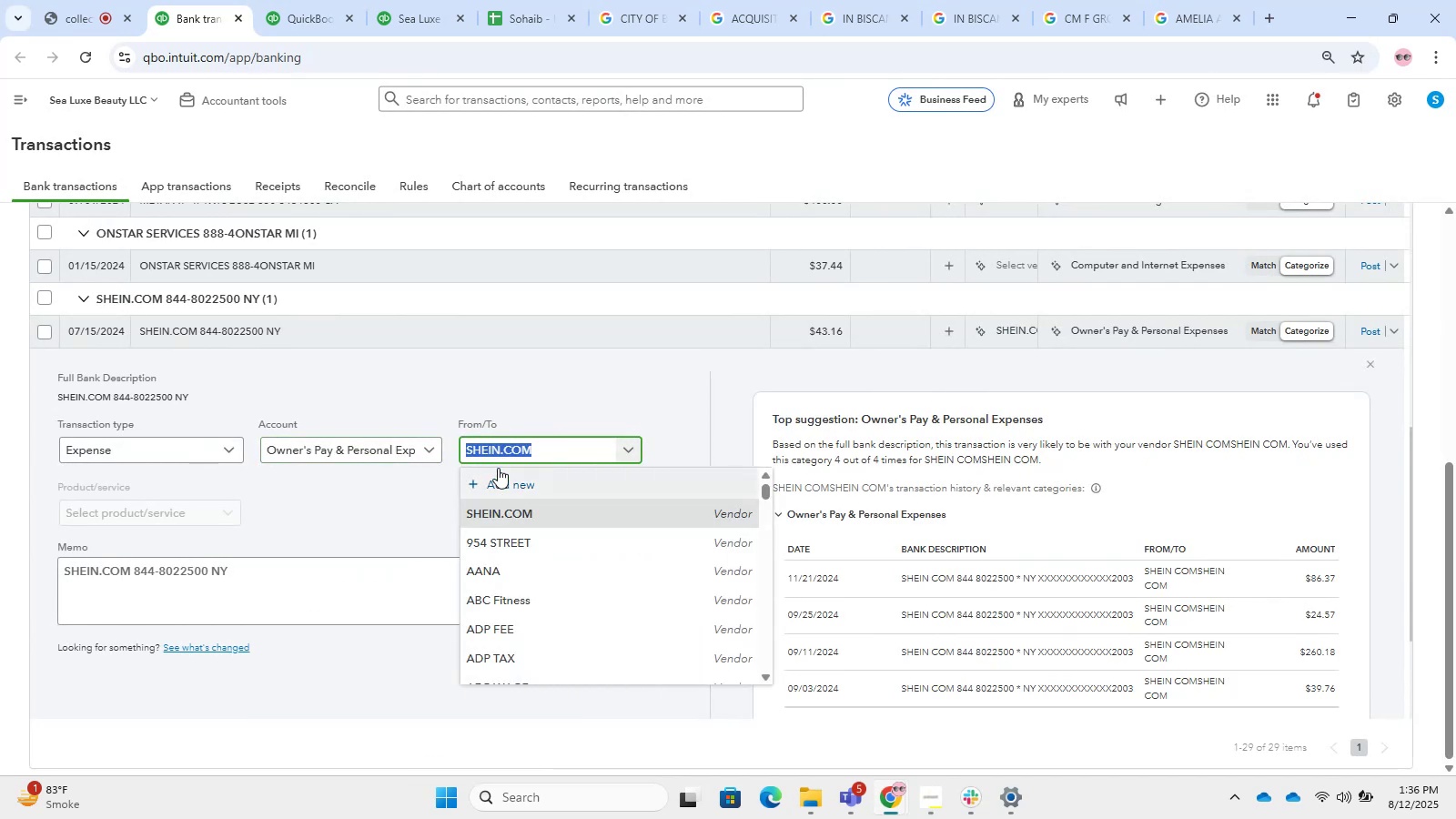 
key(Control+T)
 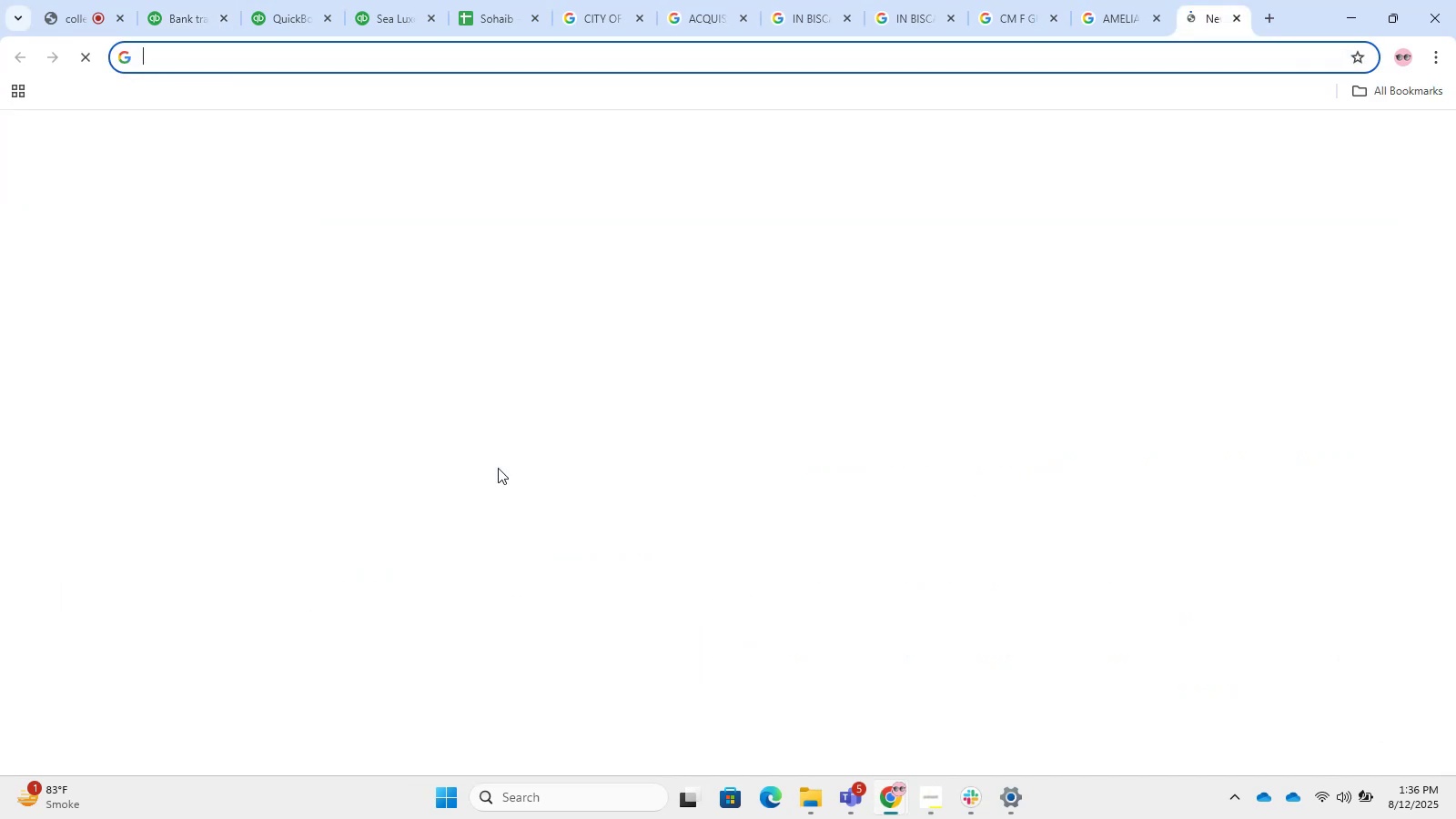 
key(Control+V)
 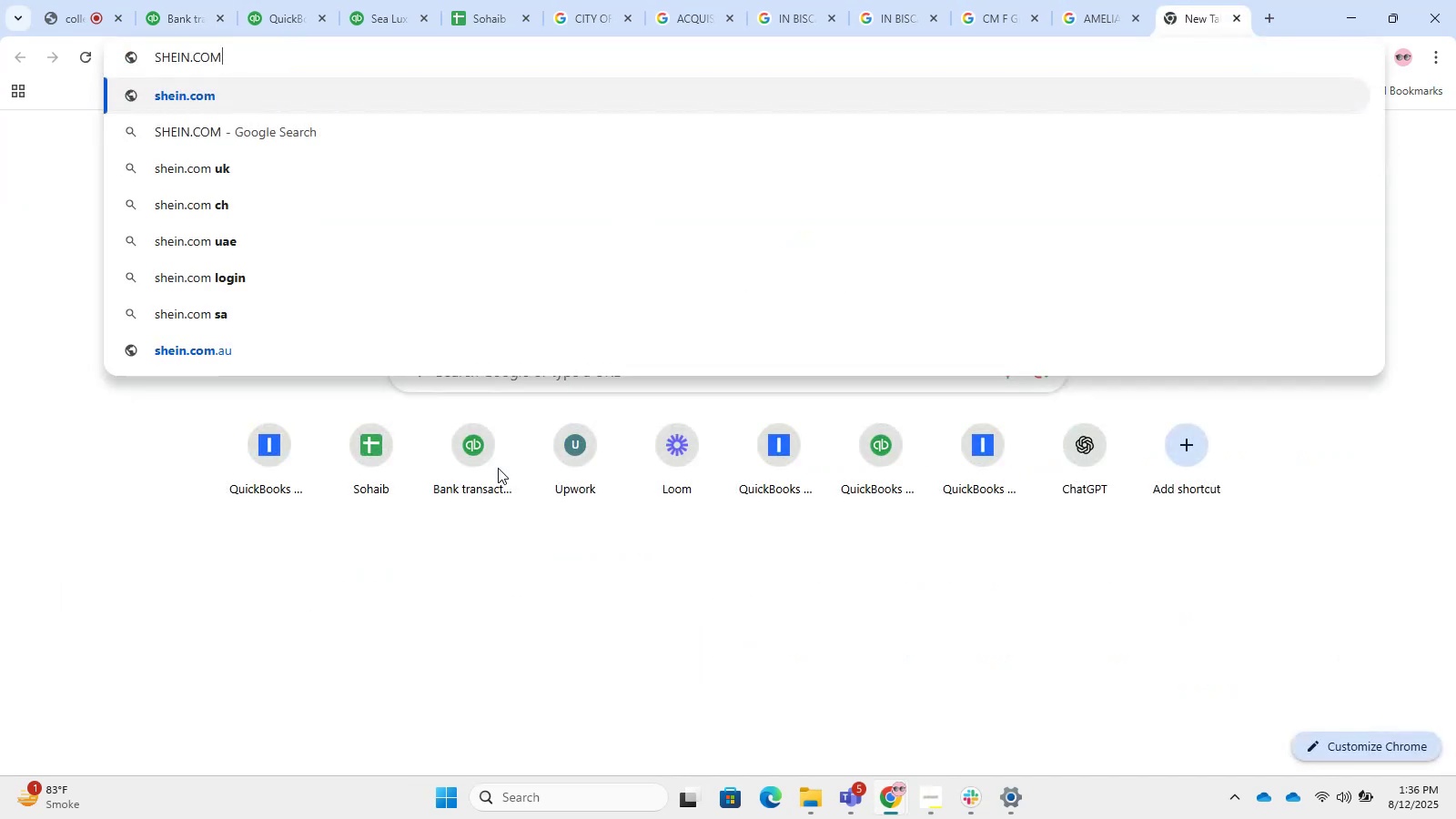 
key(NumpadEnter)
 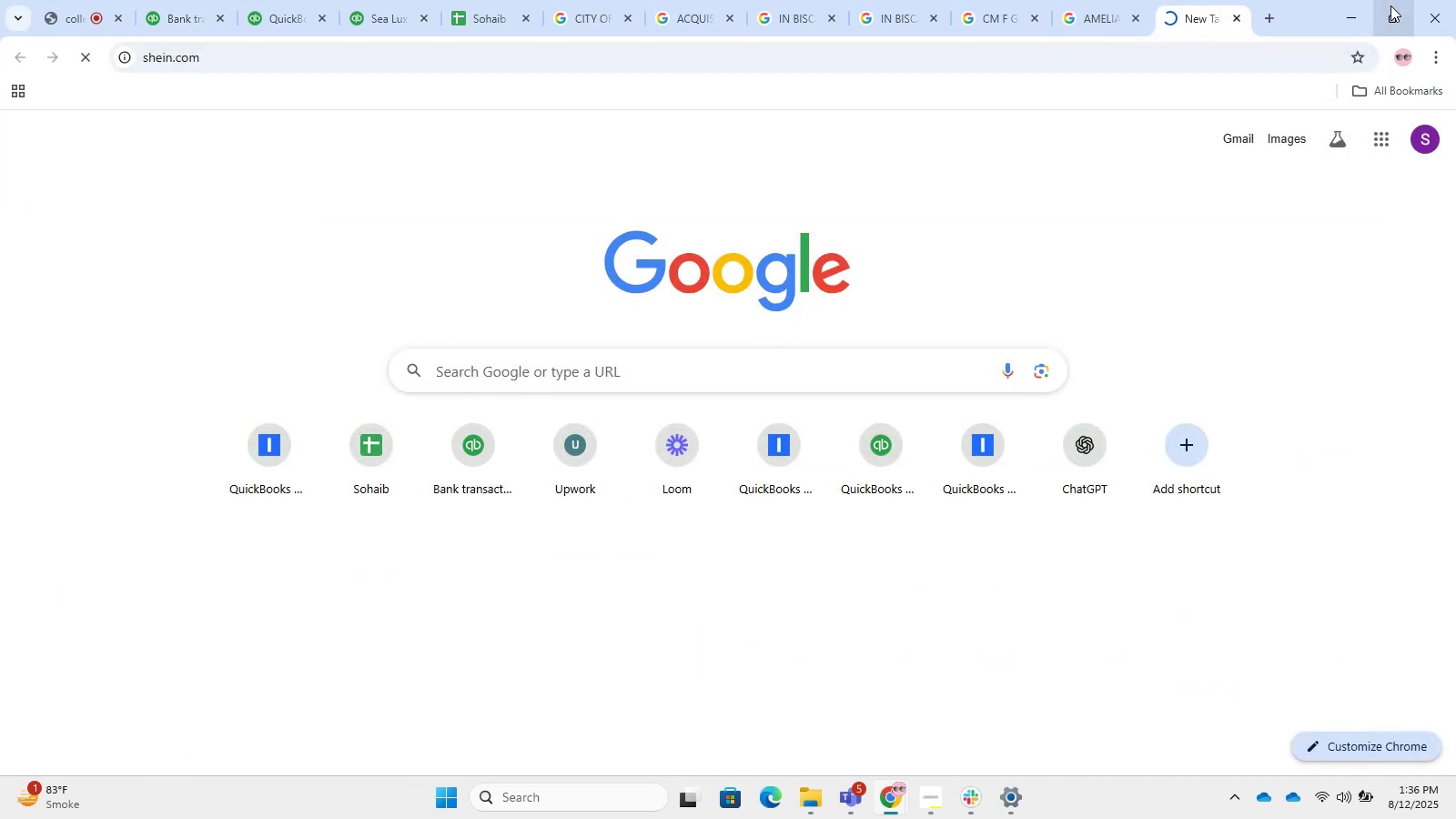 
mouse_move([386, 74])
 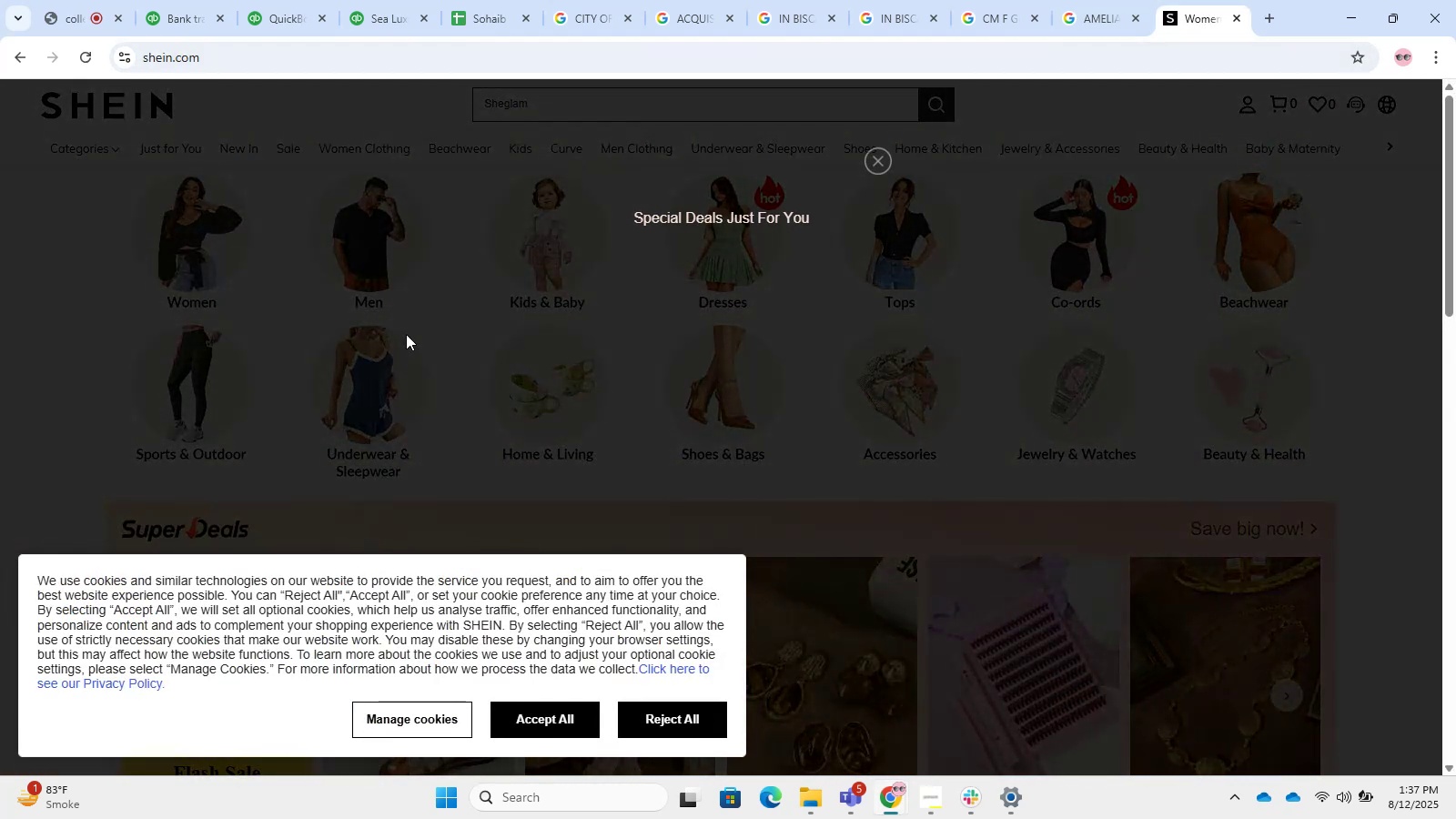 
left_click([872, 167])
 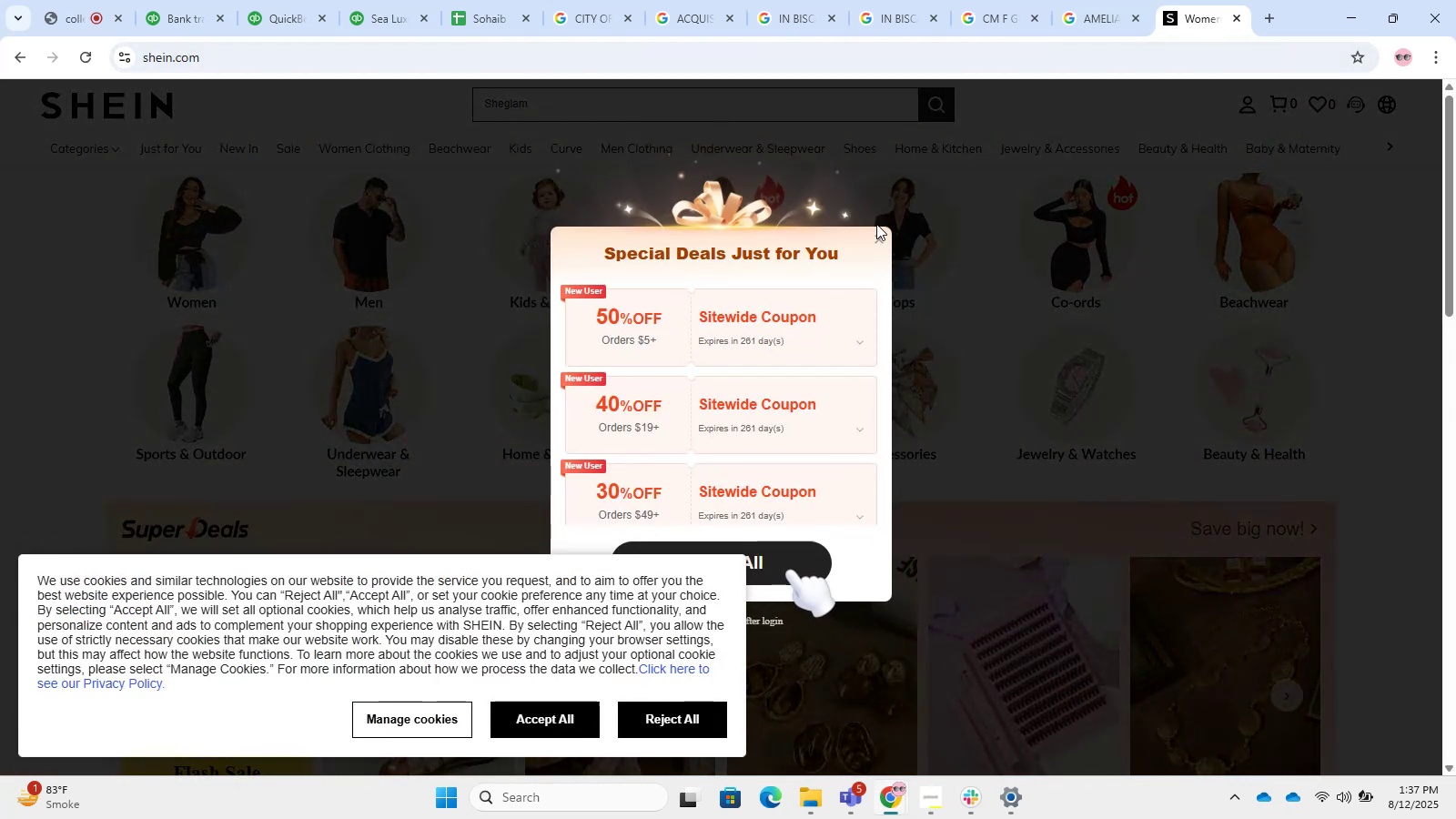 
double_click([871, 238])
 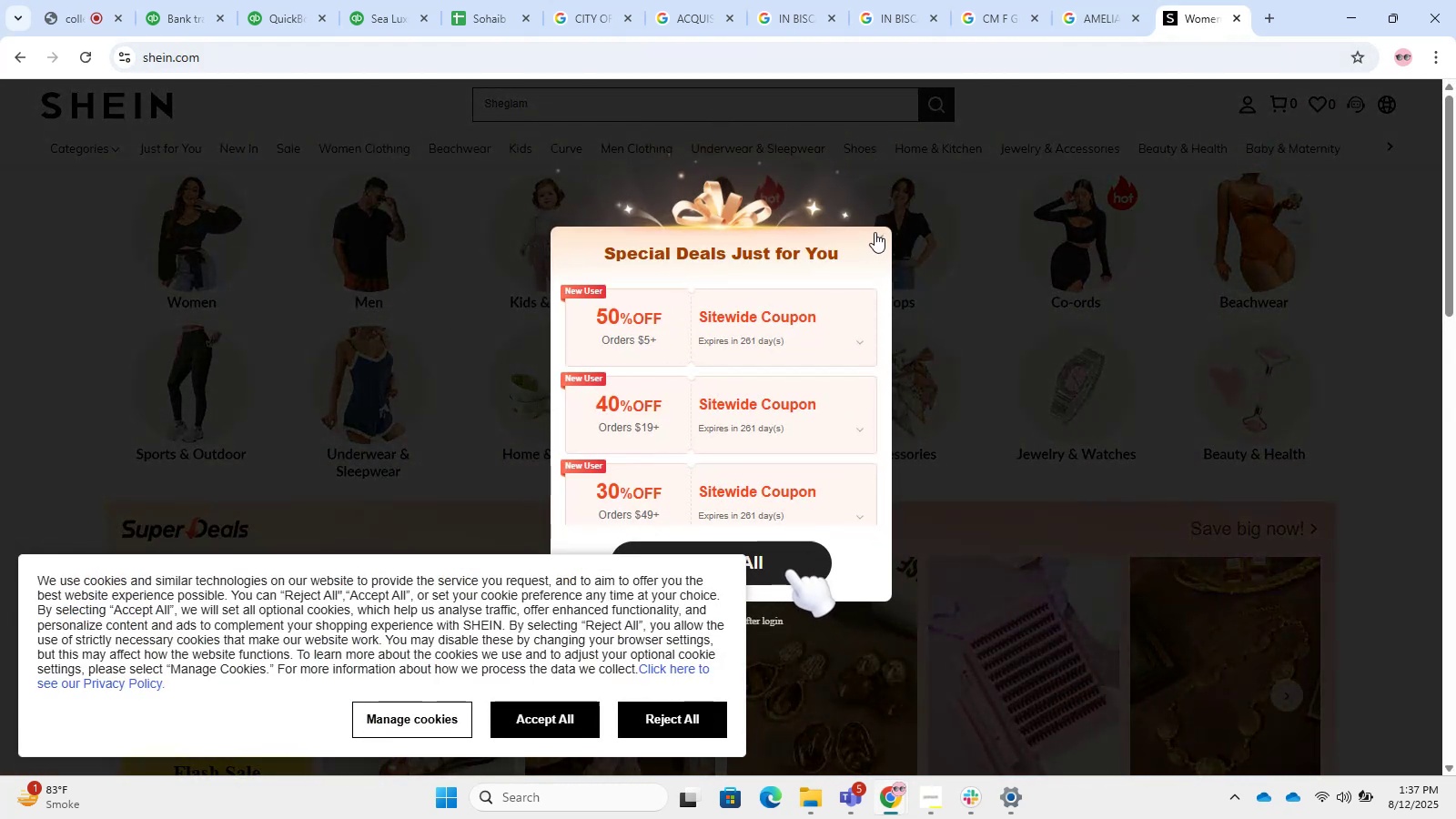 
triple_click([878, 232])
 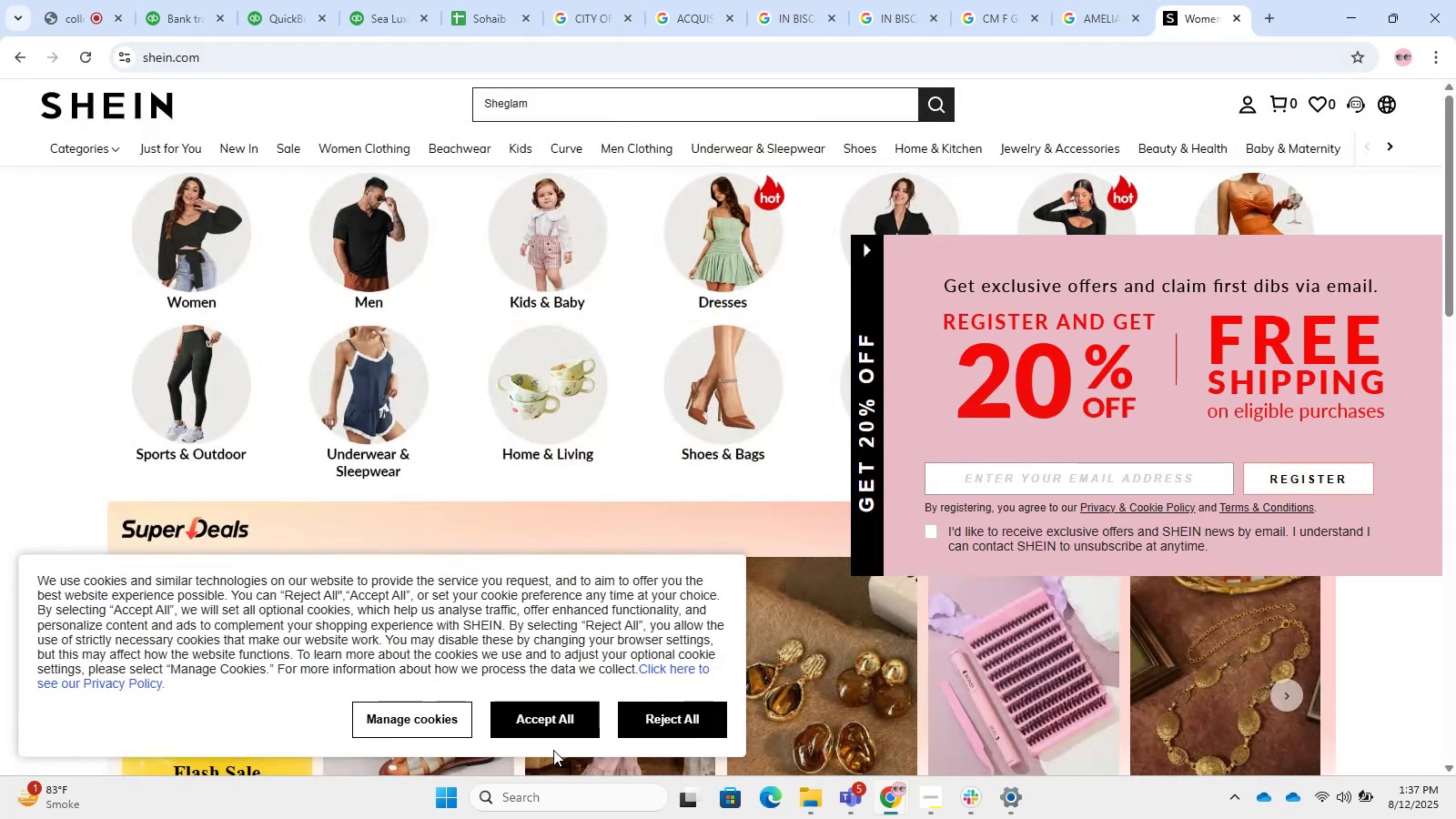 
left_click([560, 712])
 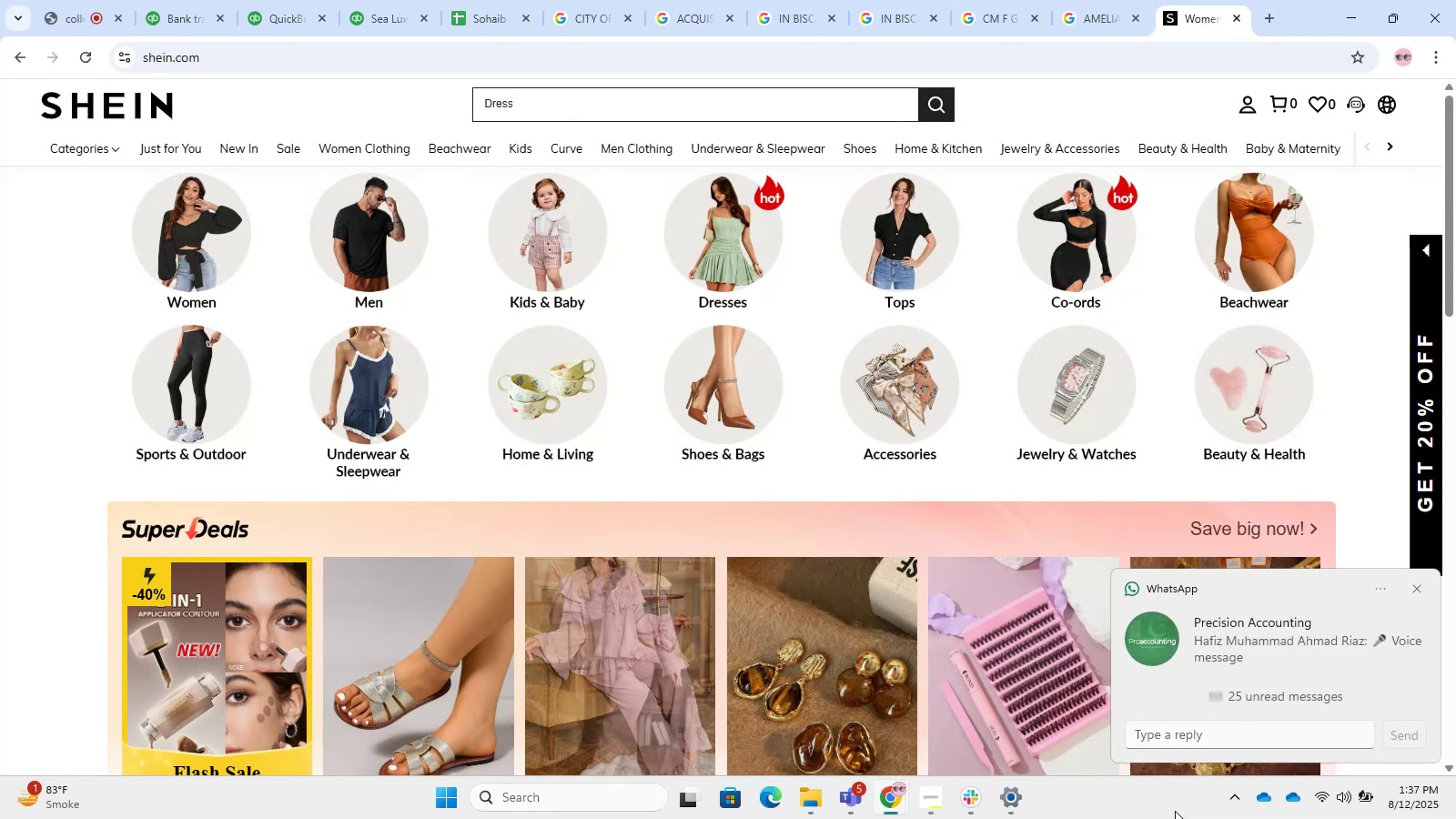 
left_click([1414, 591])
 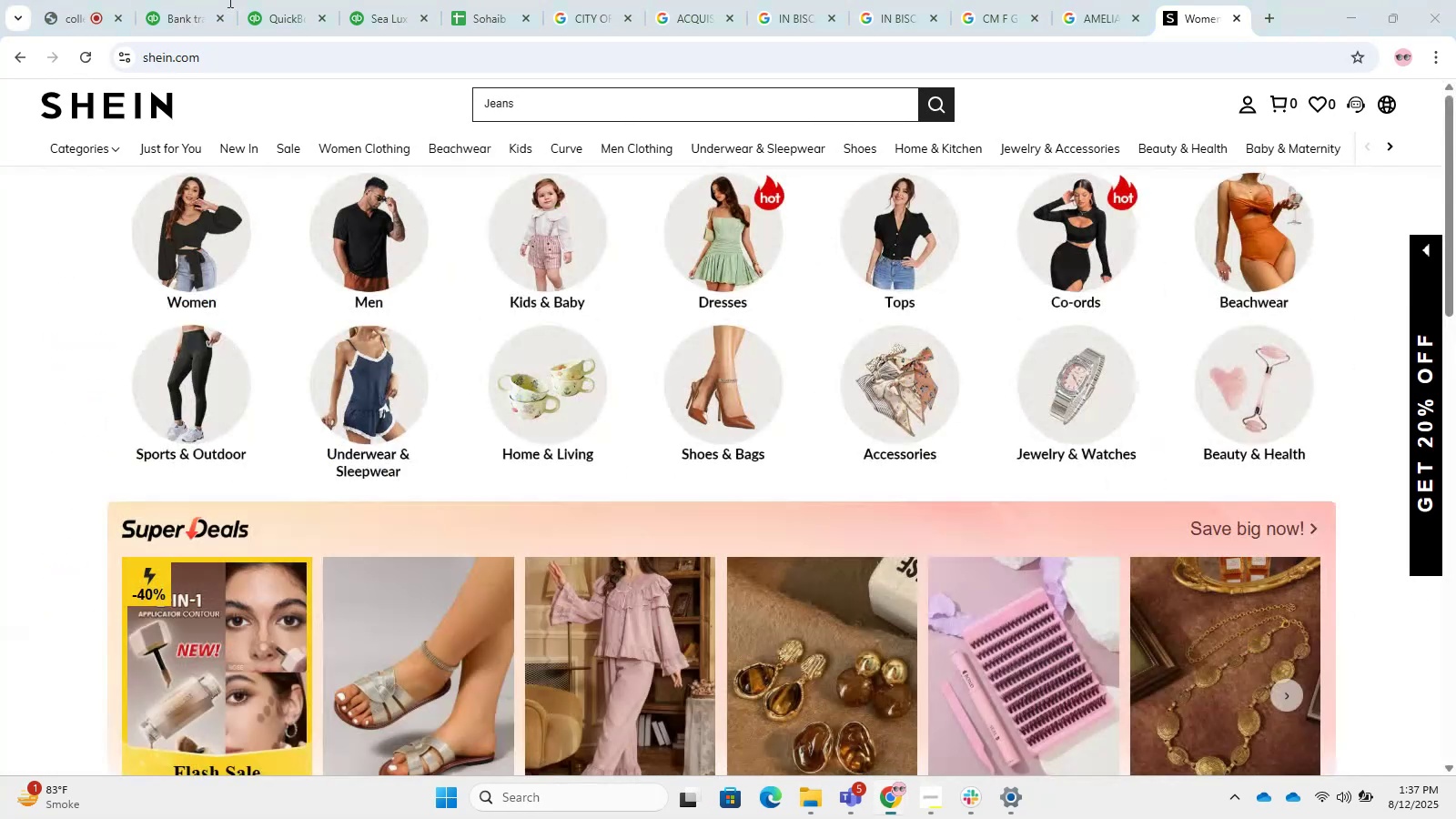 
left_click([72, 0])
 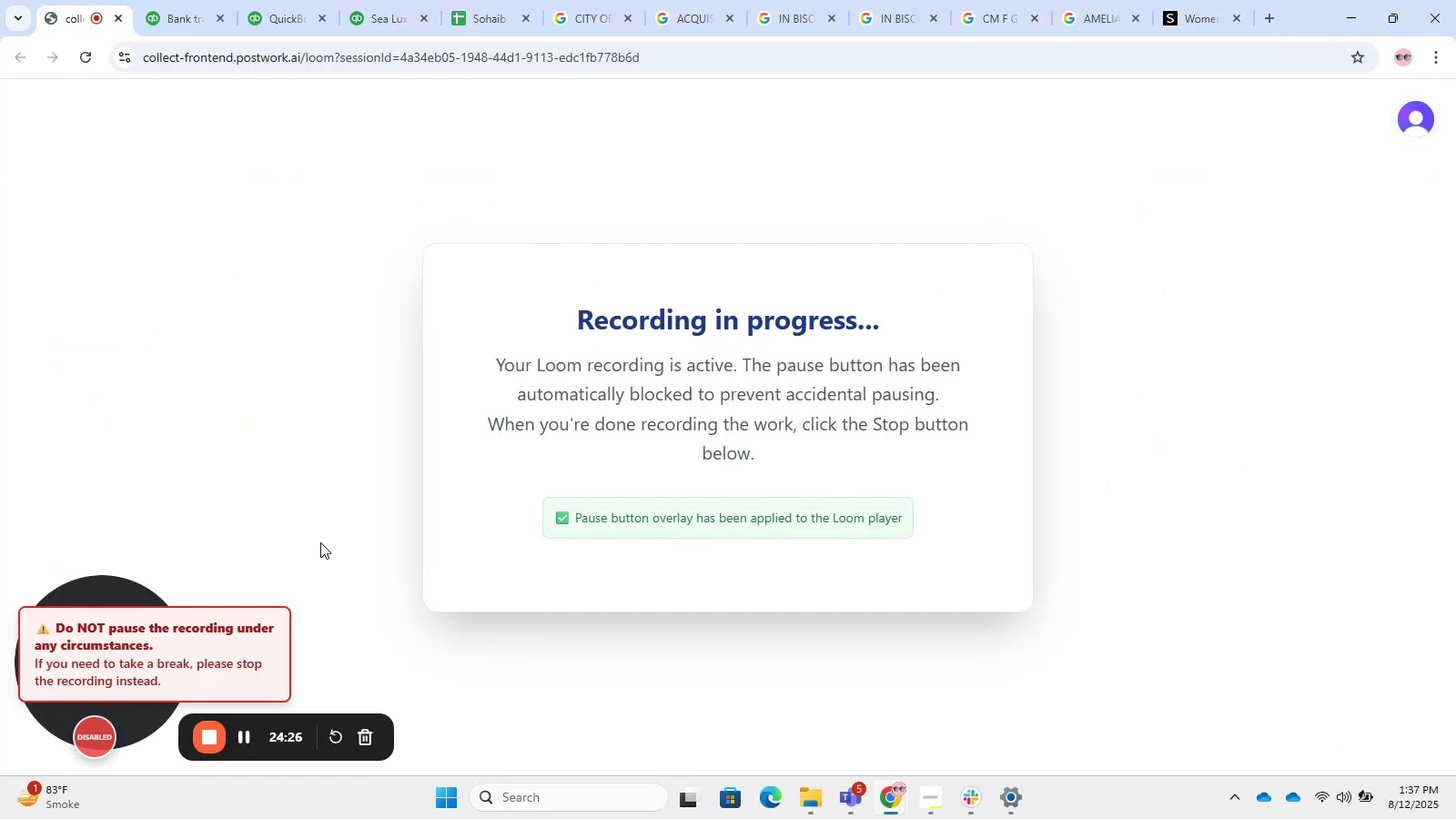 
left_click([179, 10])
 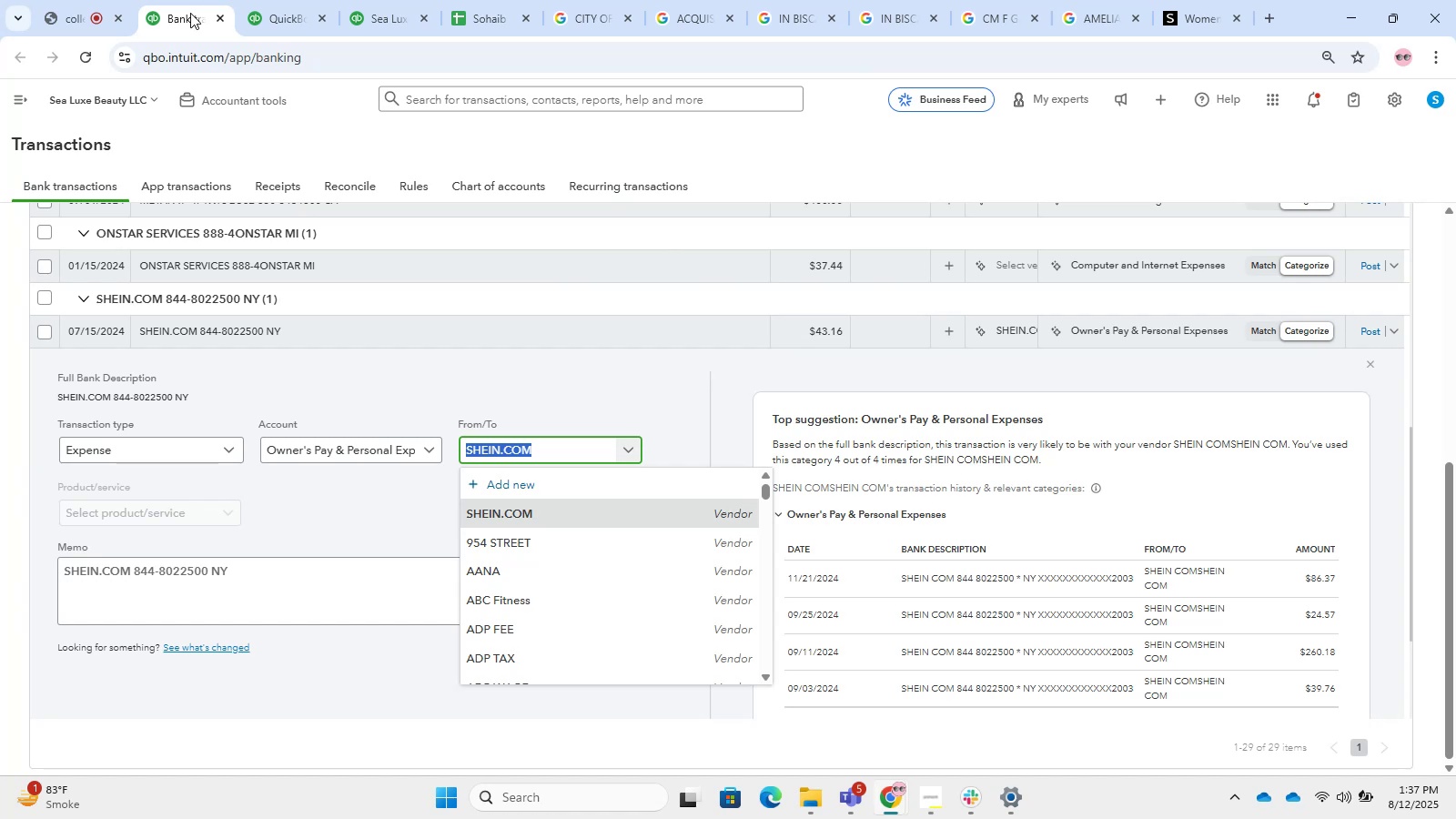 
wait(41.27)
 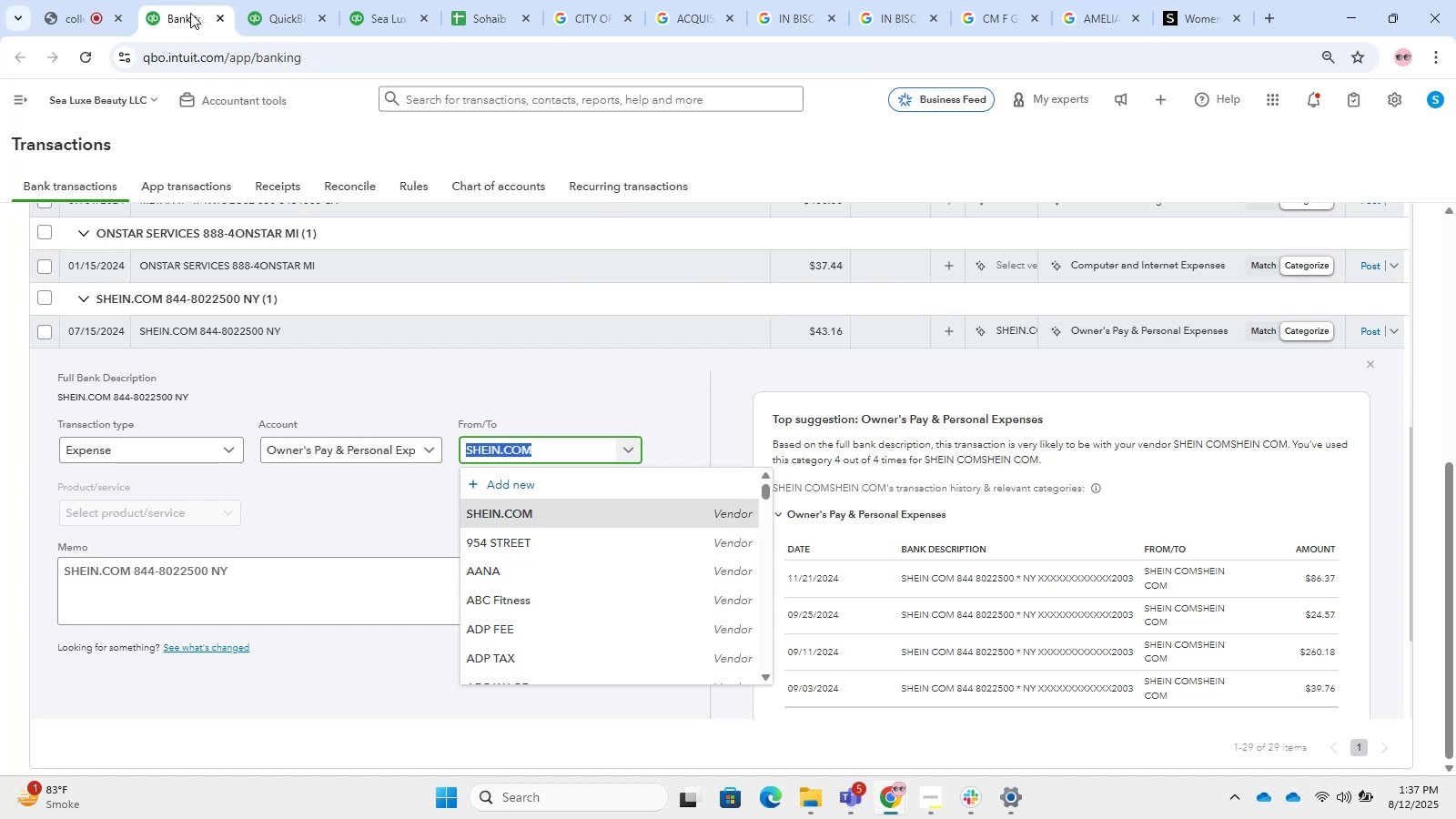 
mouse_move([157, 19])
 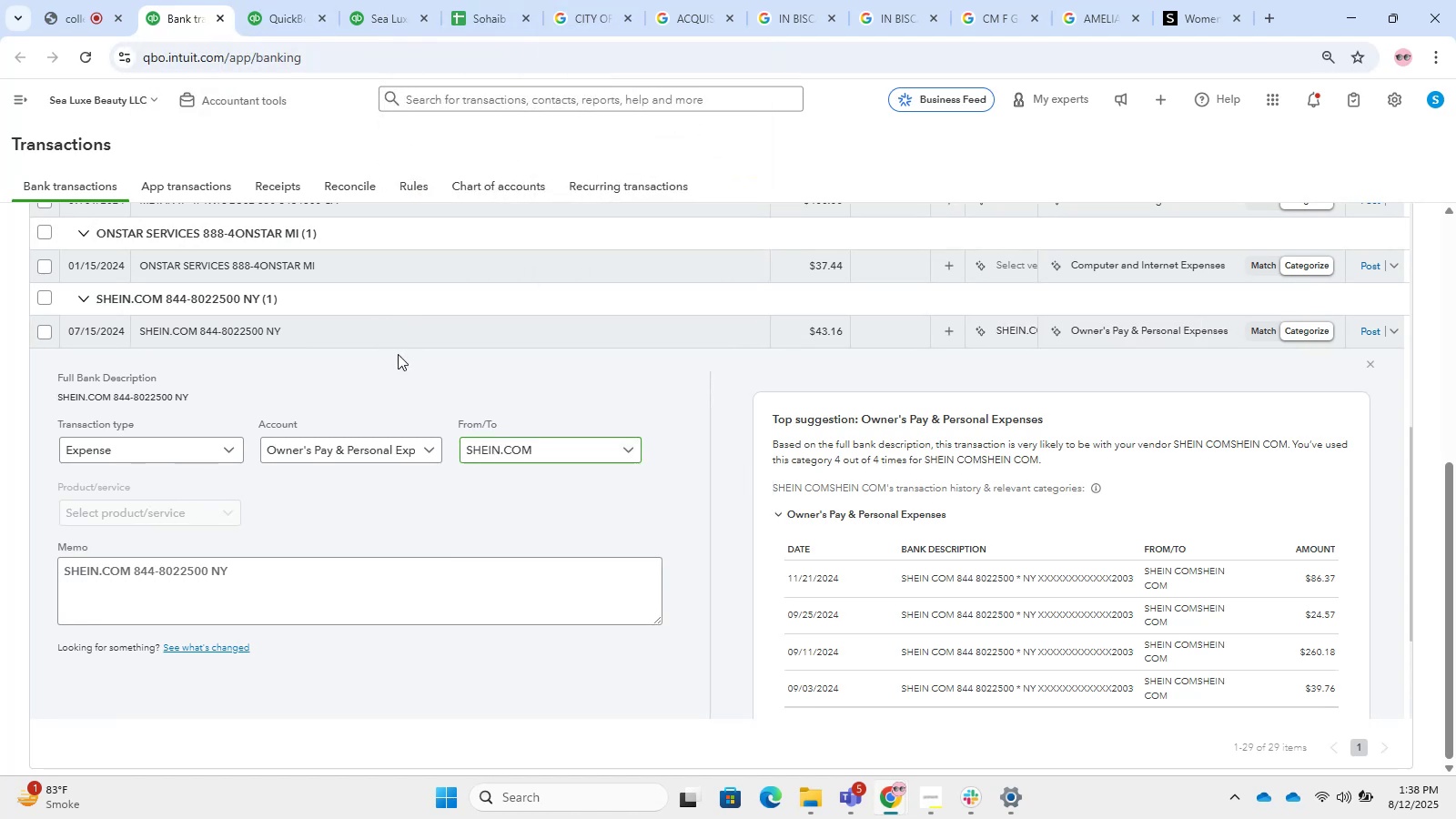 
double_click([381, 450])
 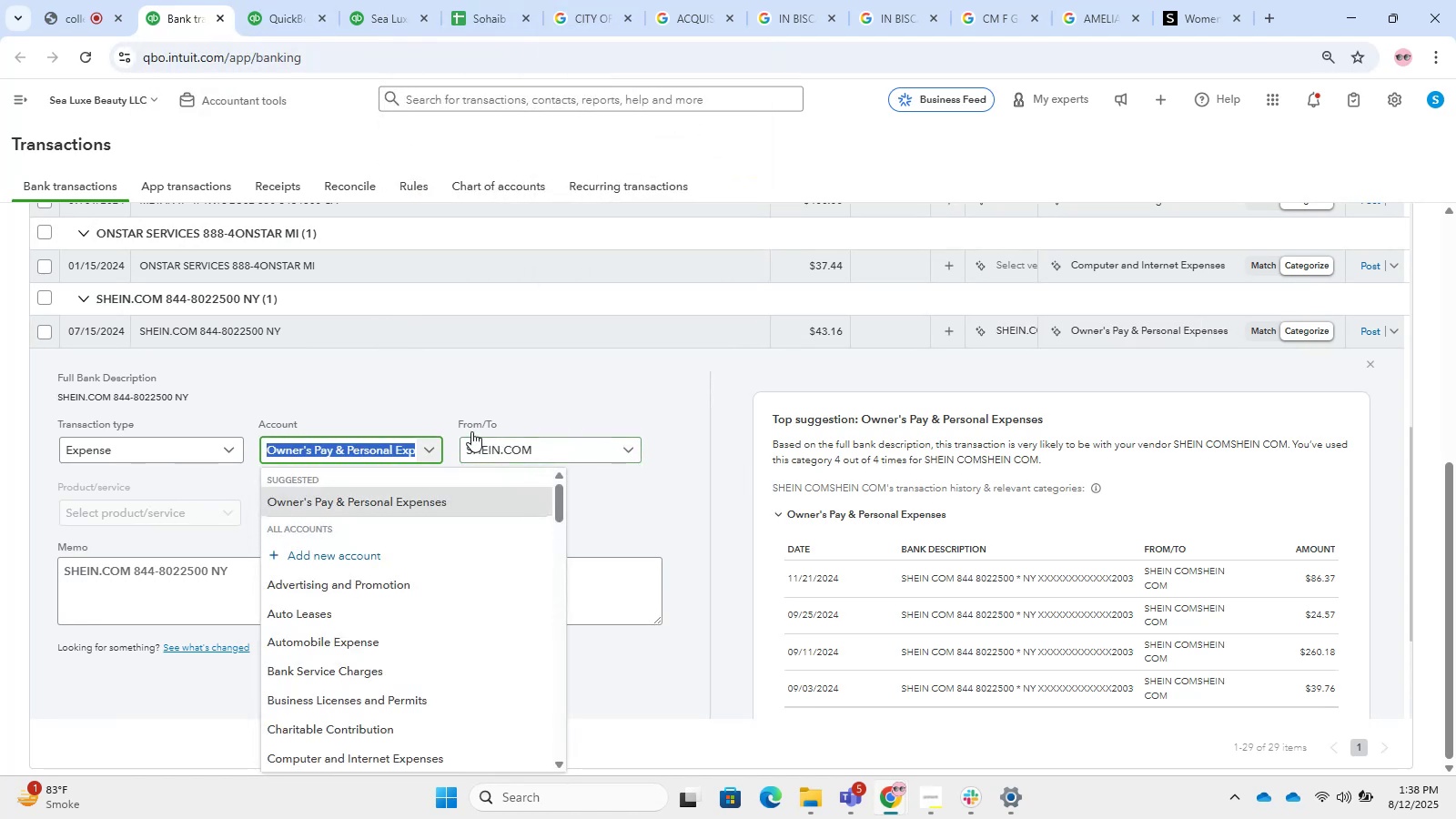 
left_click([449, 497])
 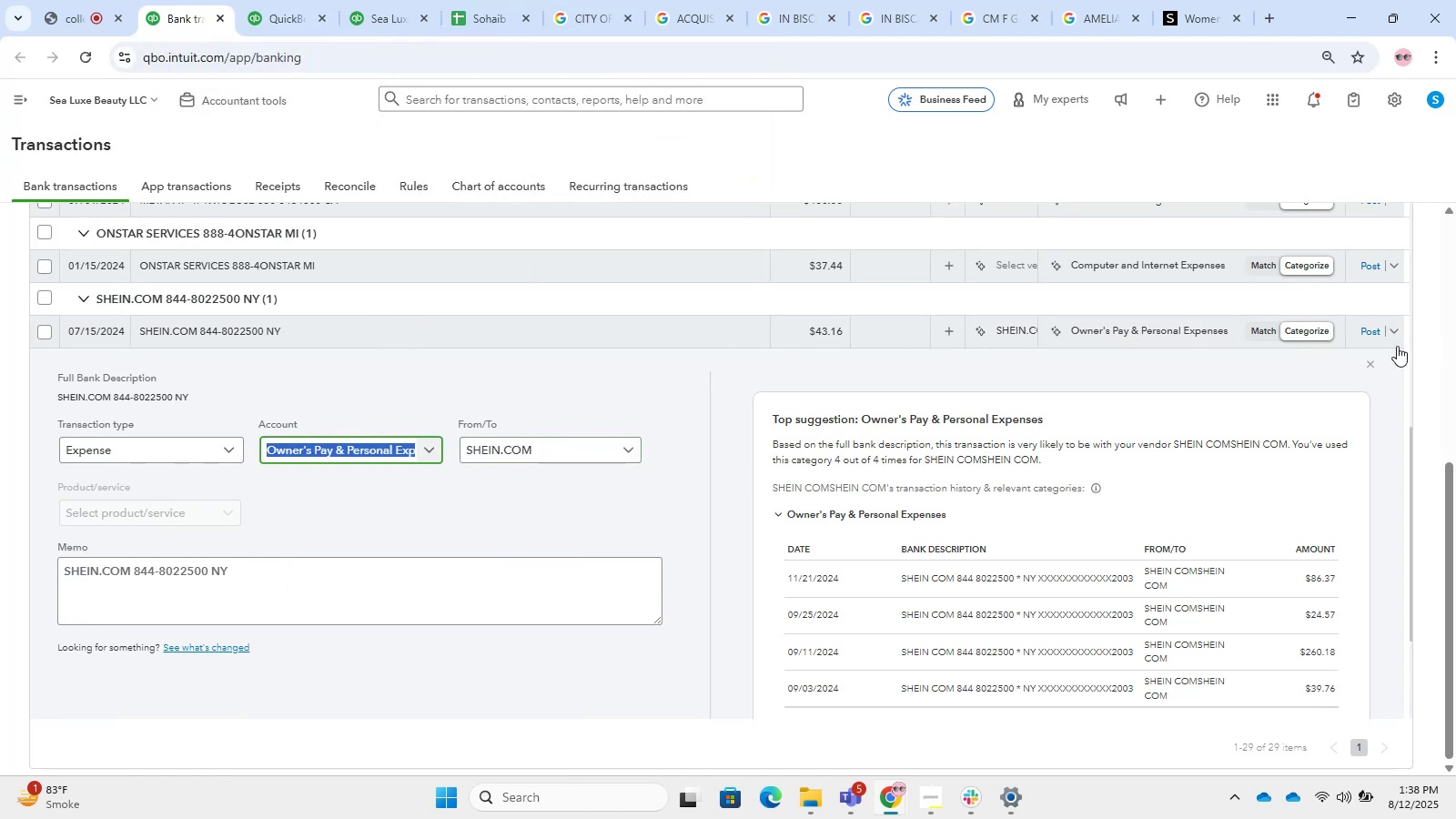 
left_click([1369, 331])
 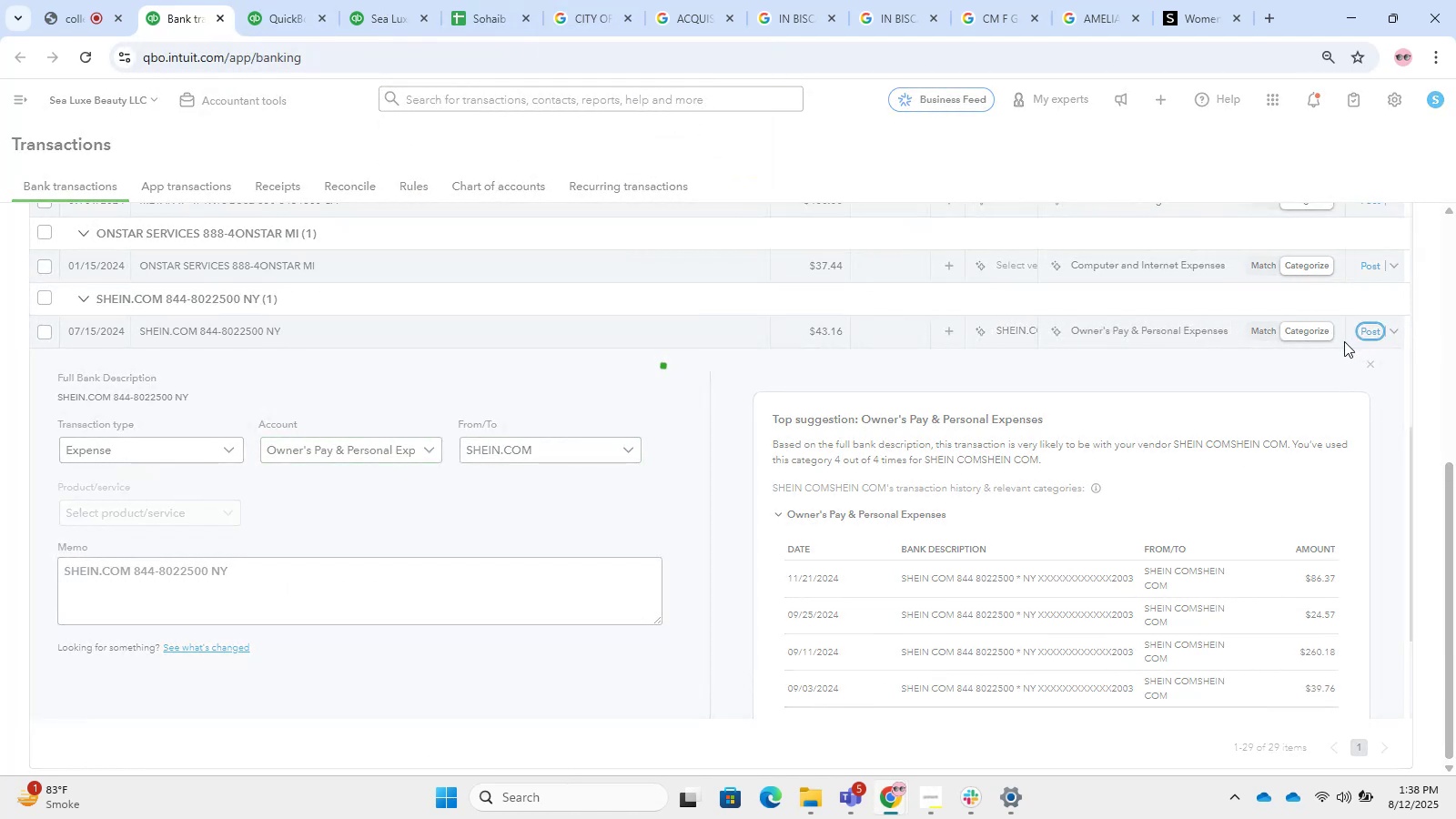 
scroll: coordinate [474, 312], scroll_direction: up, amount: 5.0
 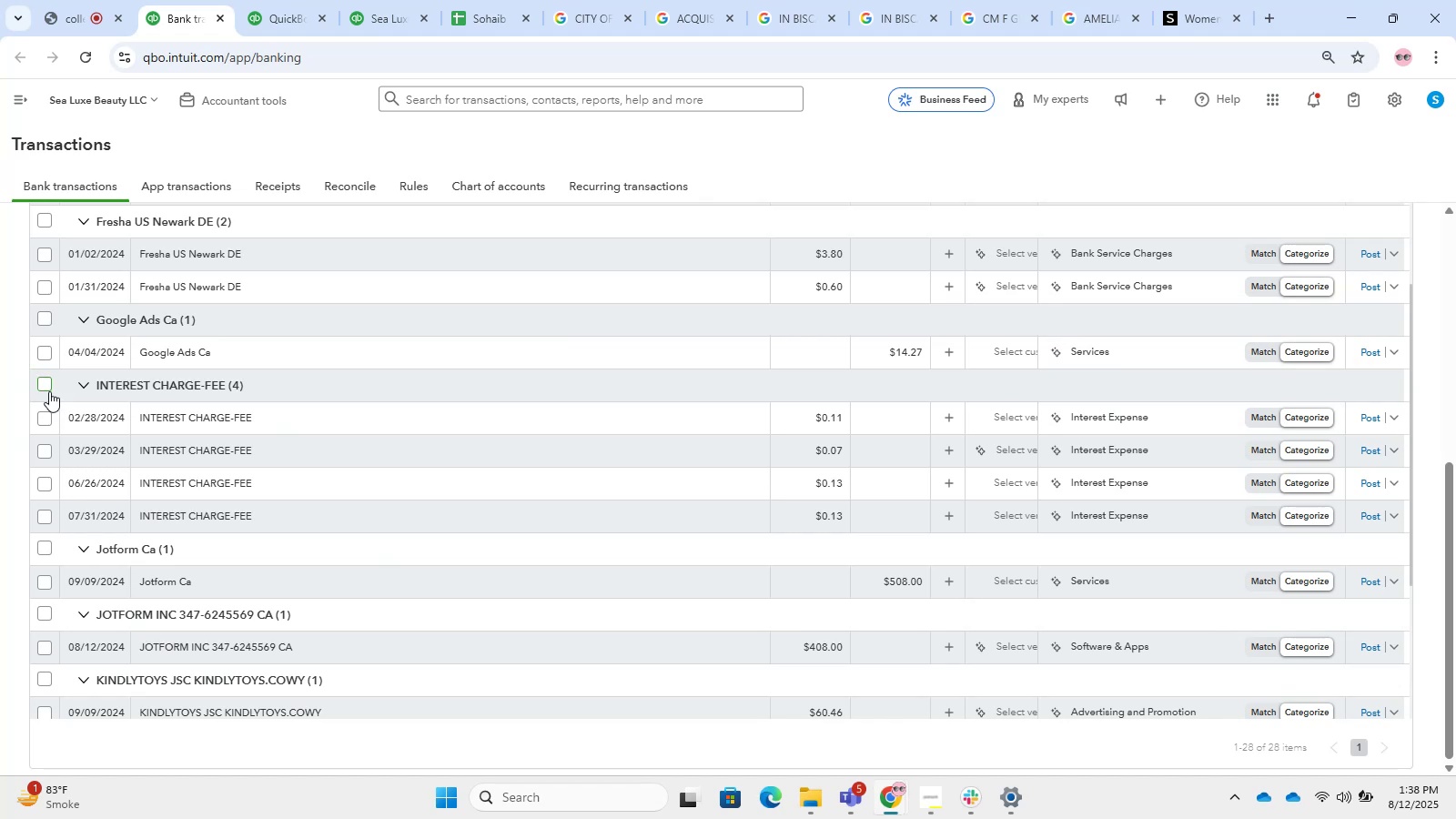 
wait(47.11)
 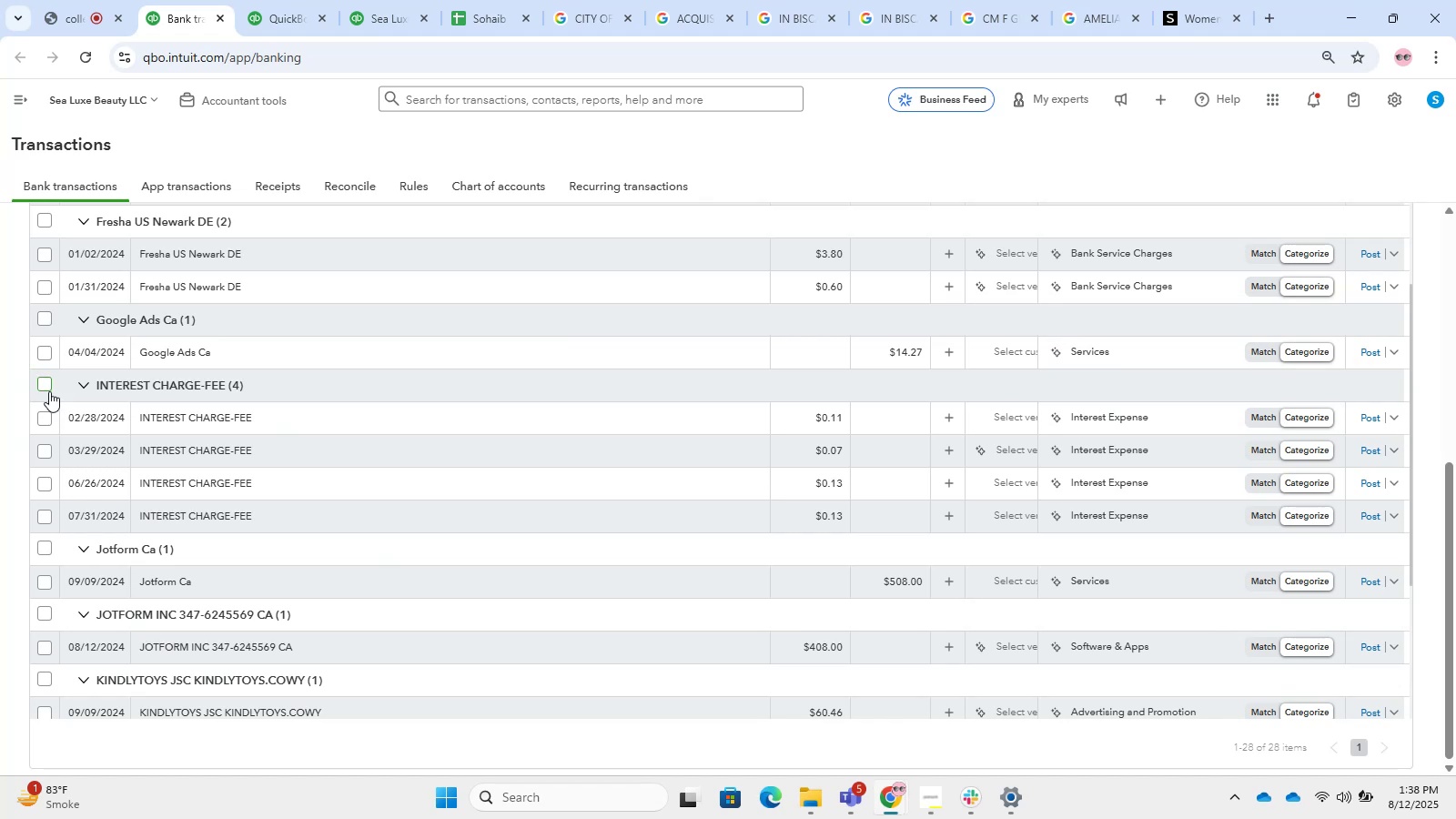 
right_click([44, 387])
 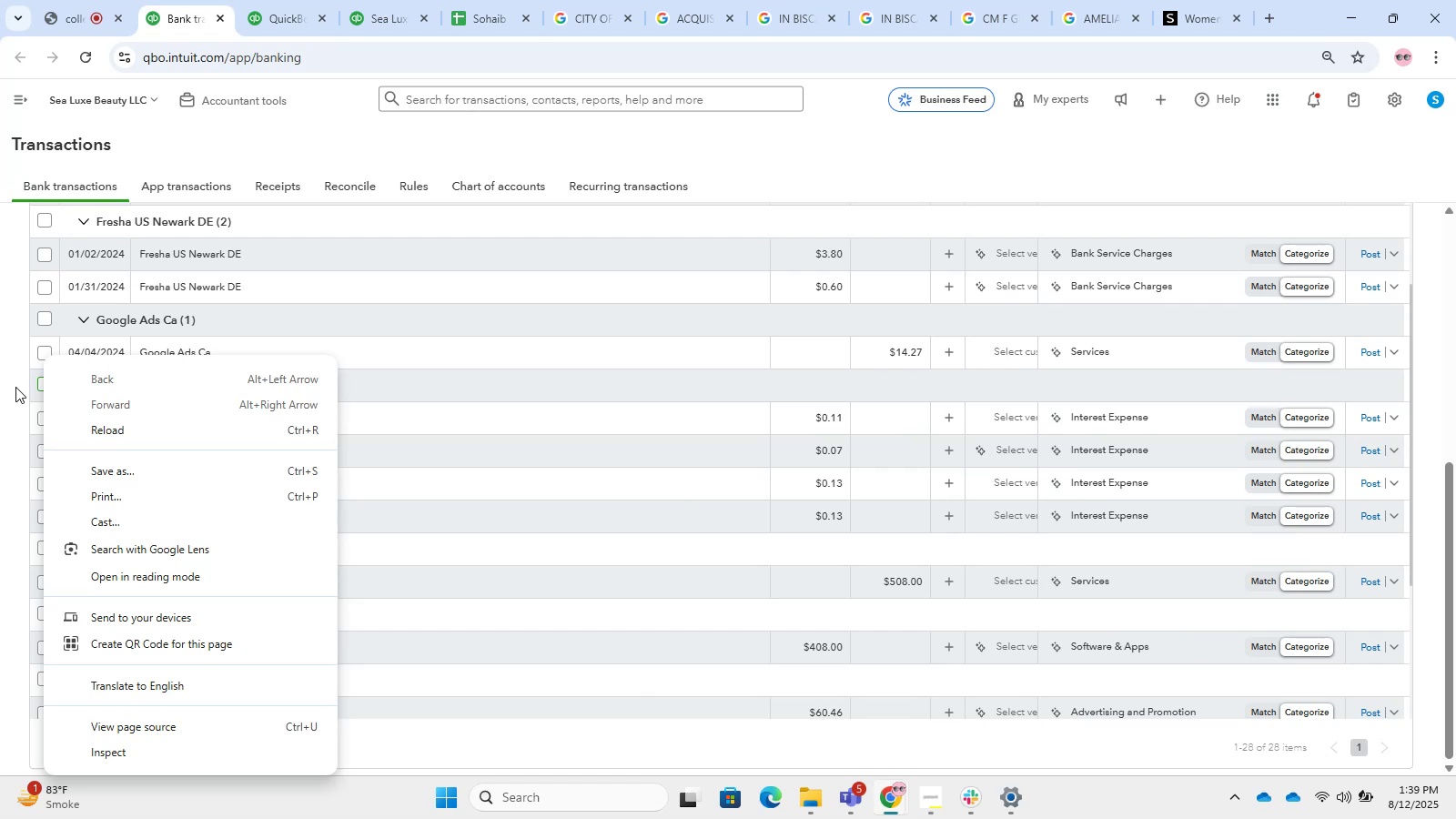 
wait(10.26)
 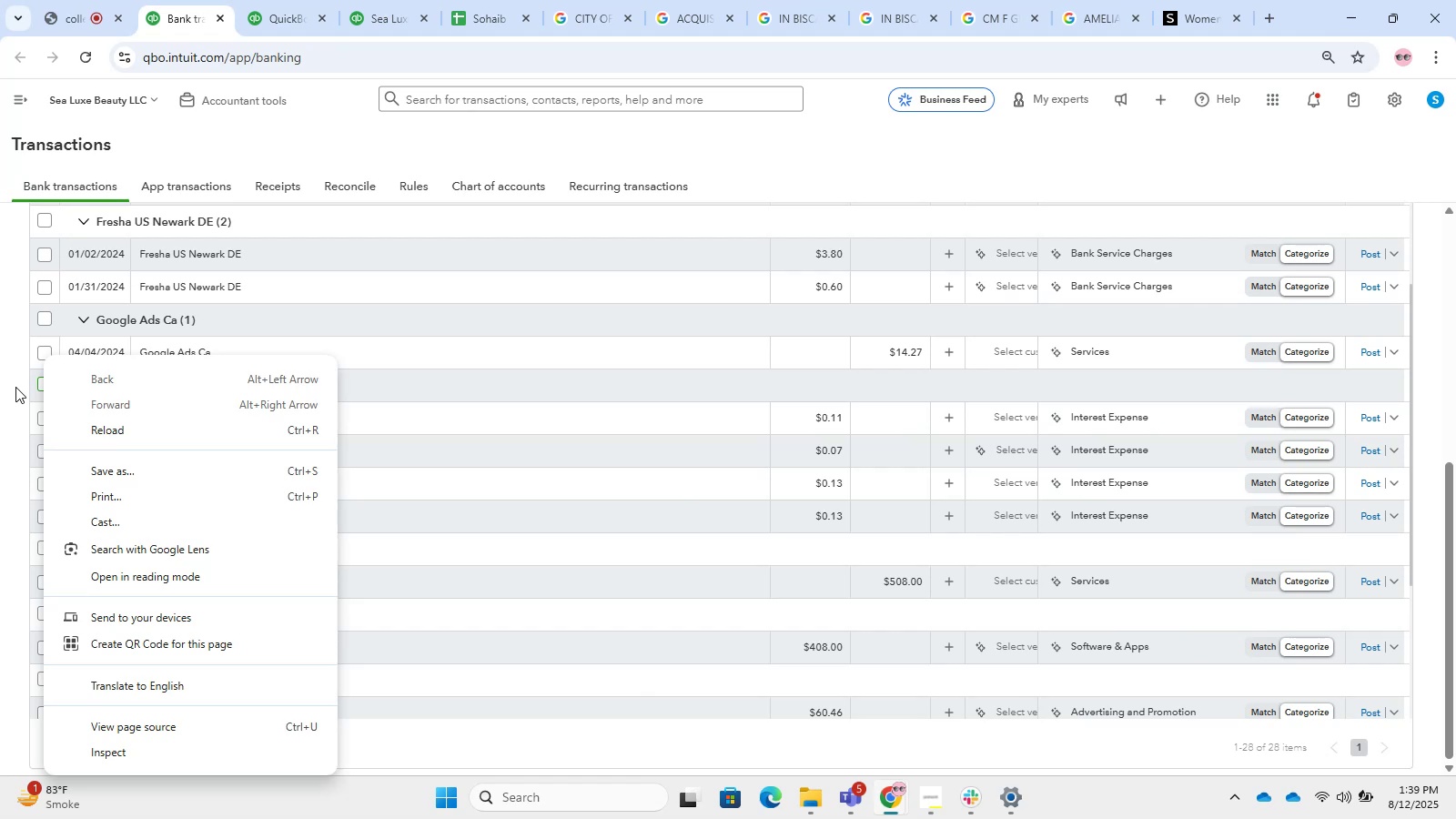 
left_click([175, 310])
 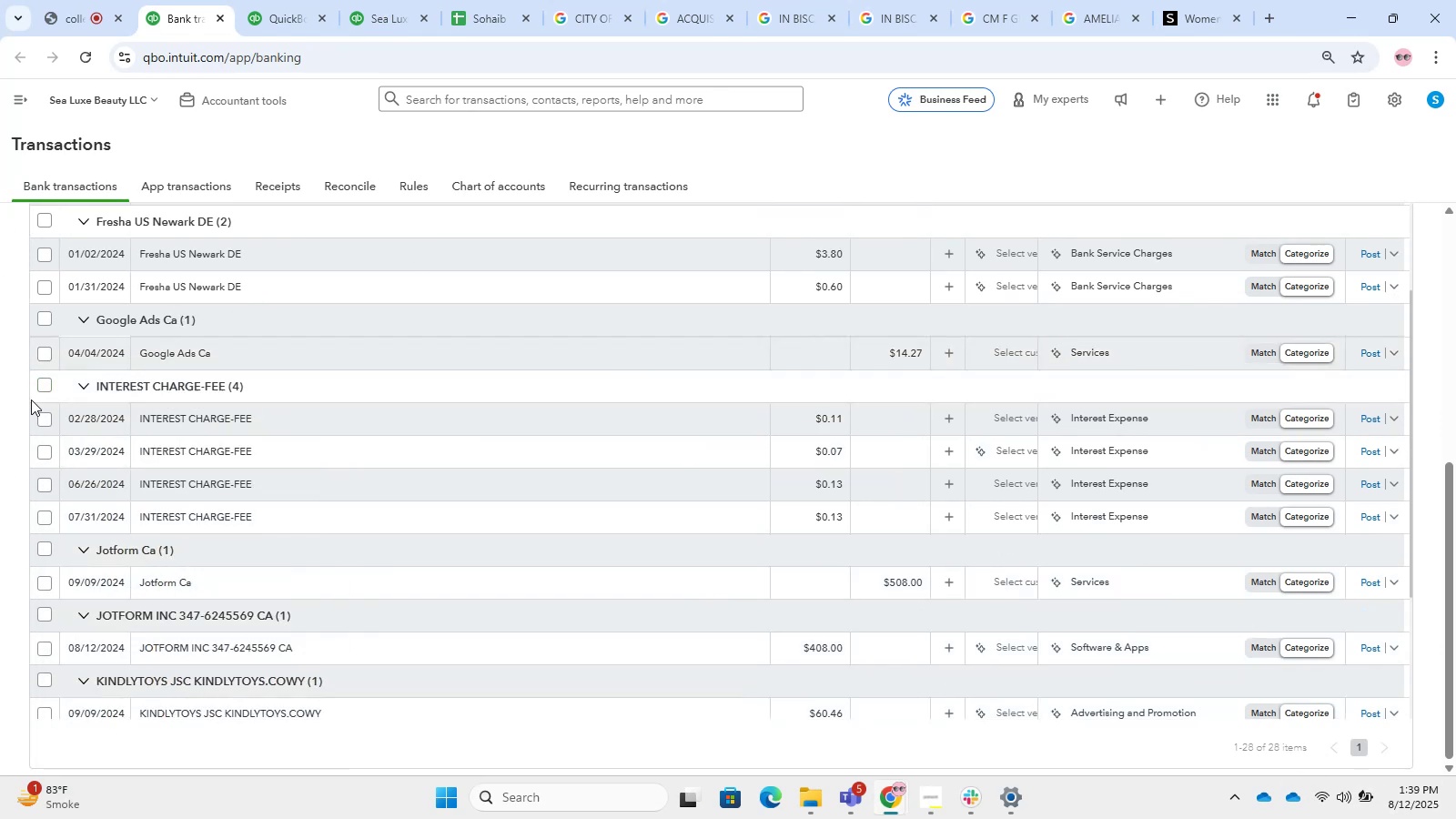 
left_click_drag(start_coordinate=[43, 367], to_coordinate=[46, 372])
 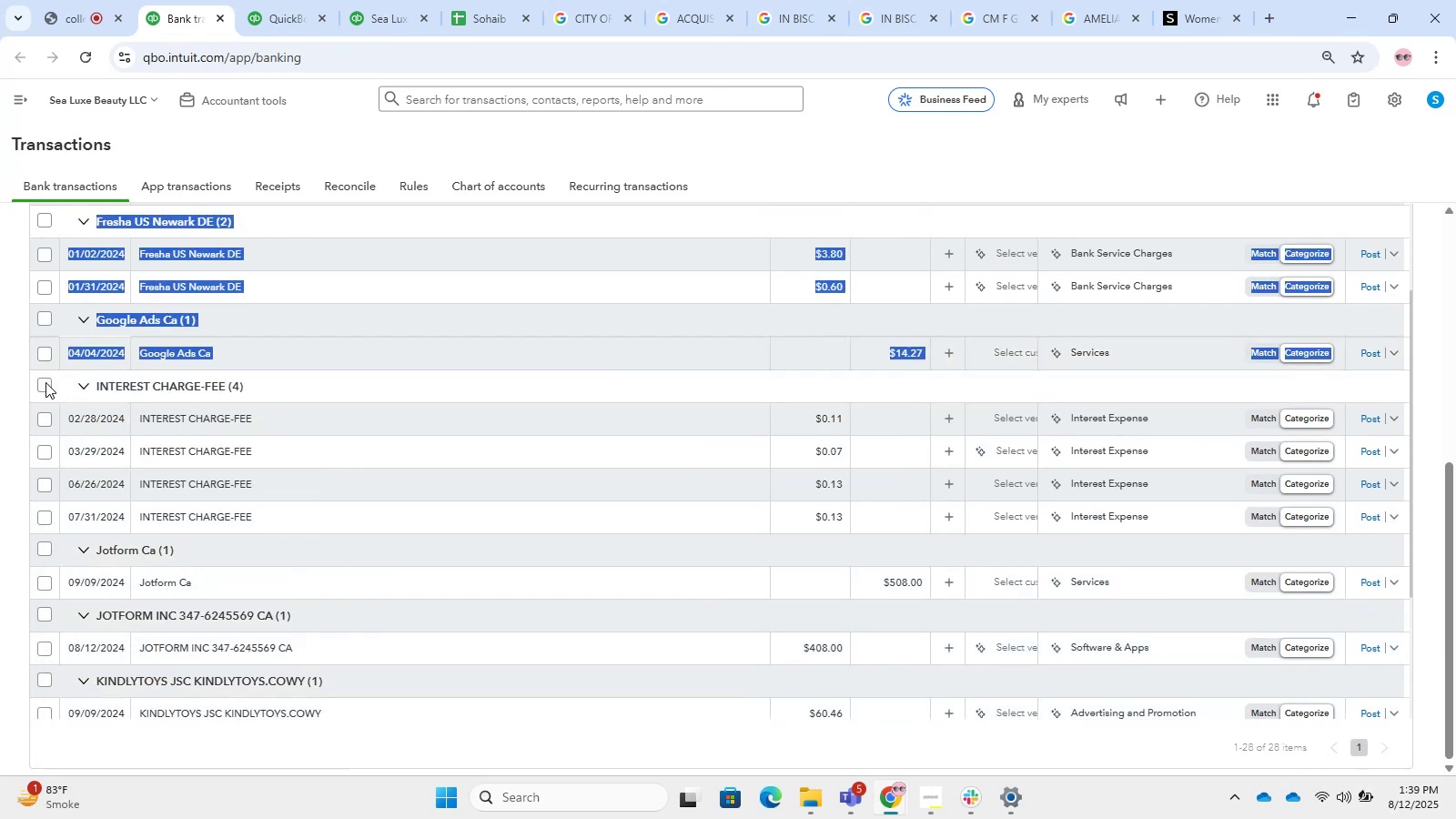 
triple_click([46, 382])
 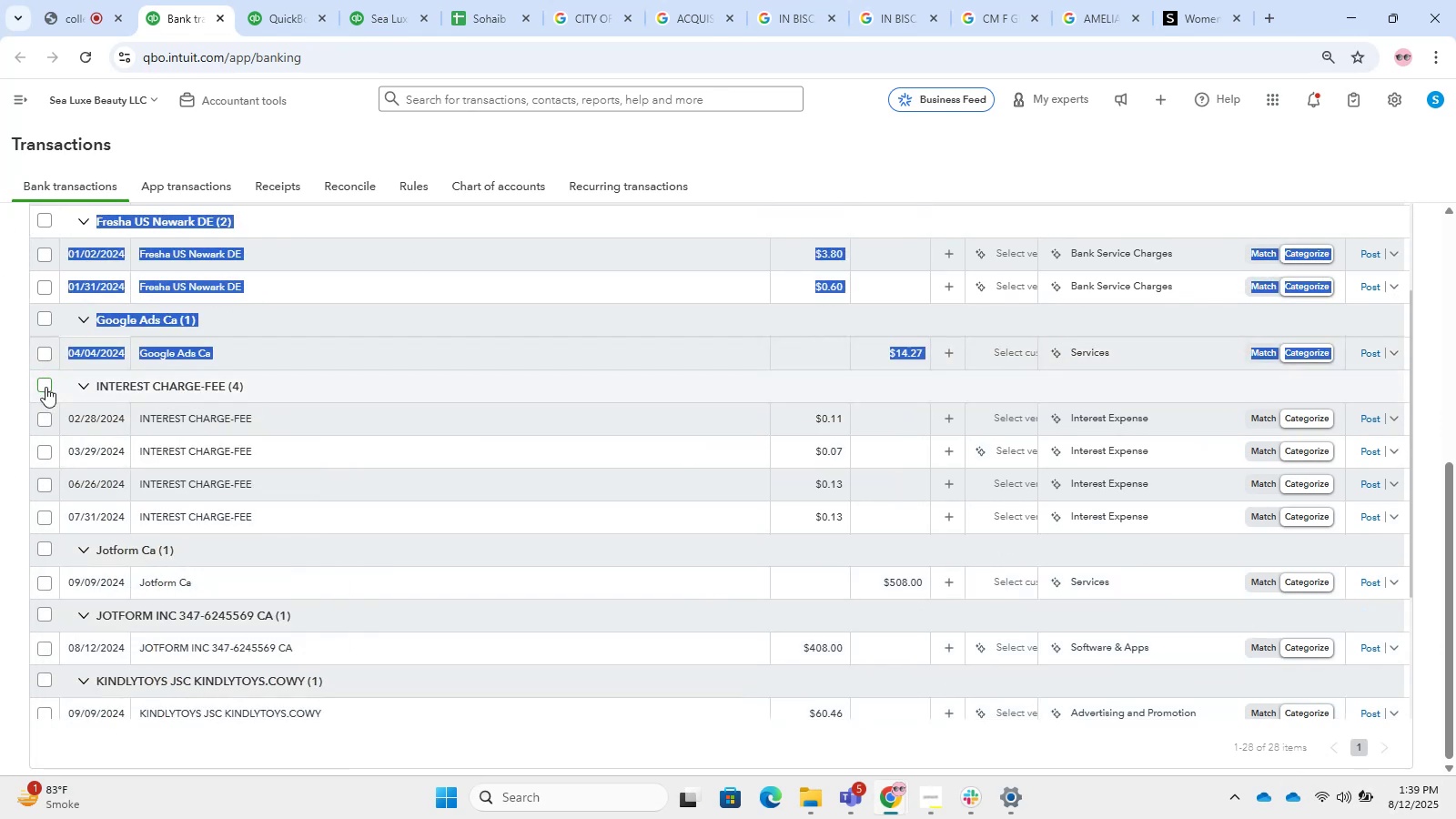 
left_click([46, 387])
 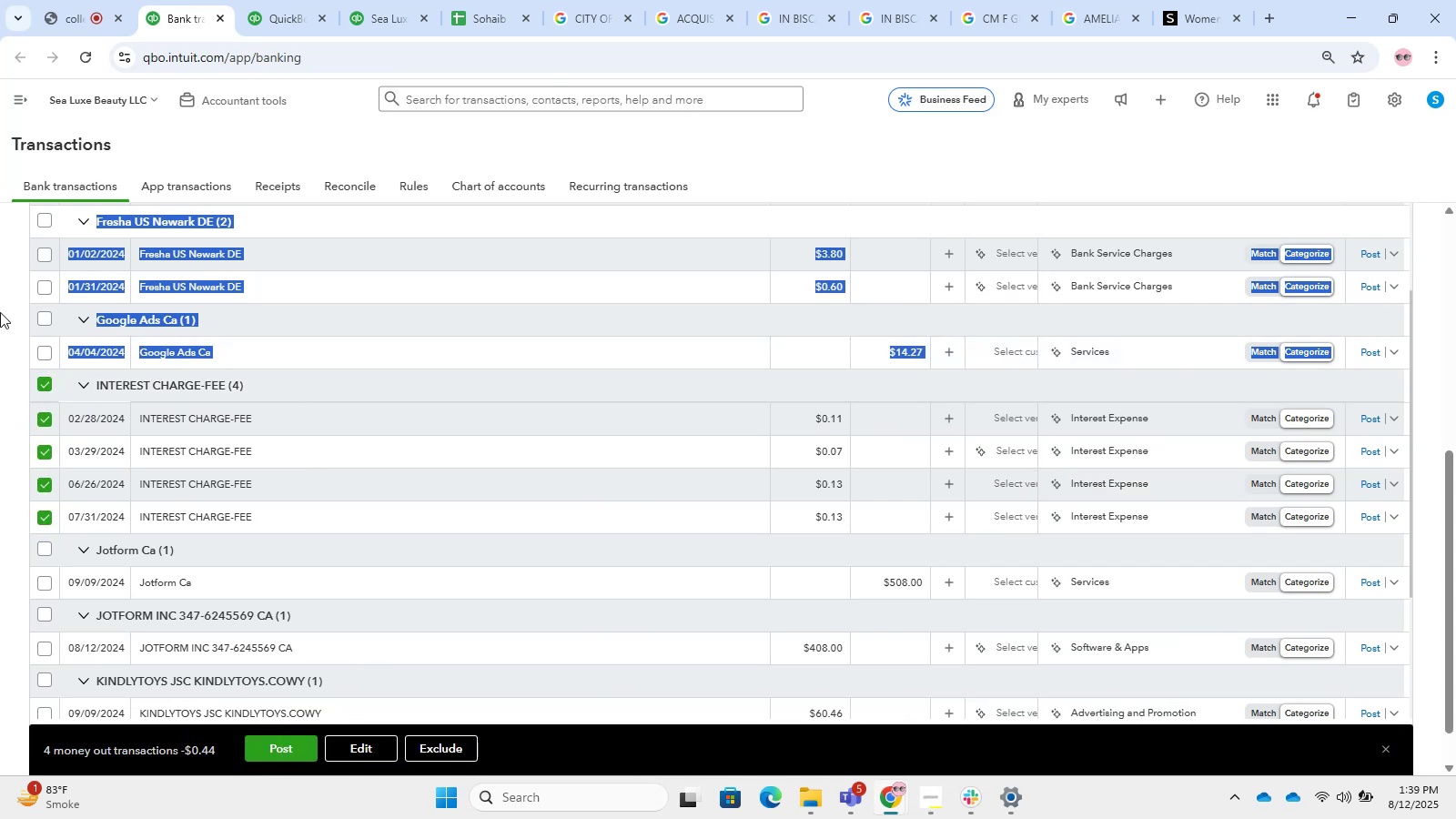 
left_click([31, 318])
 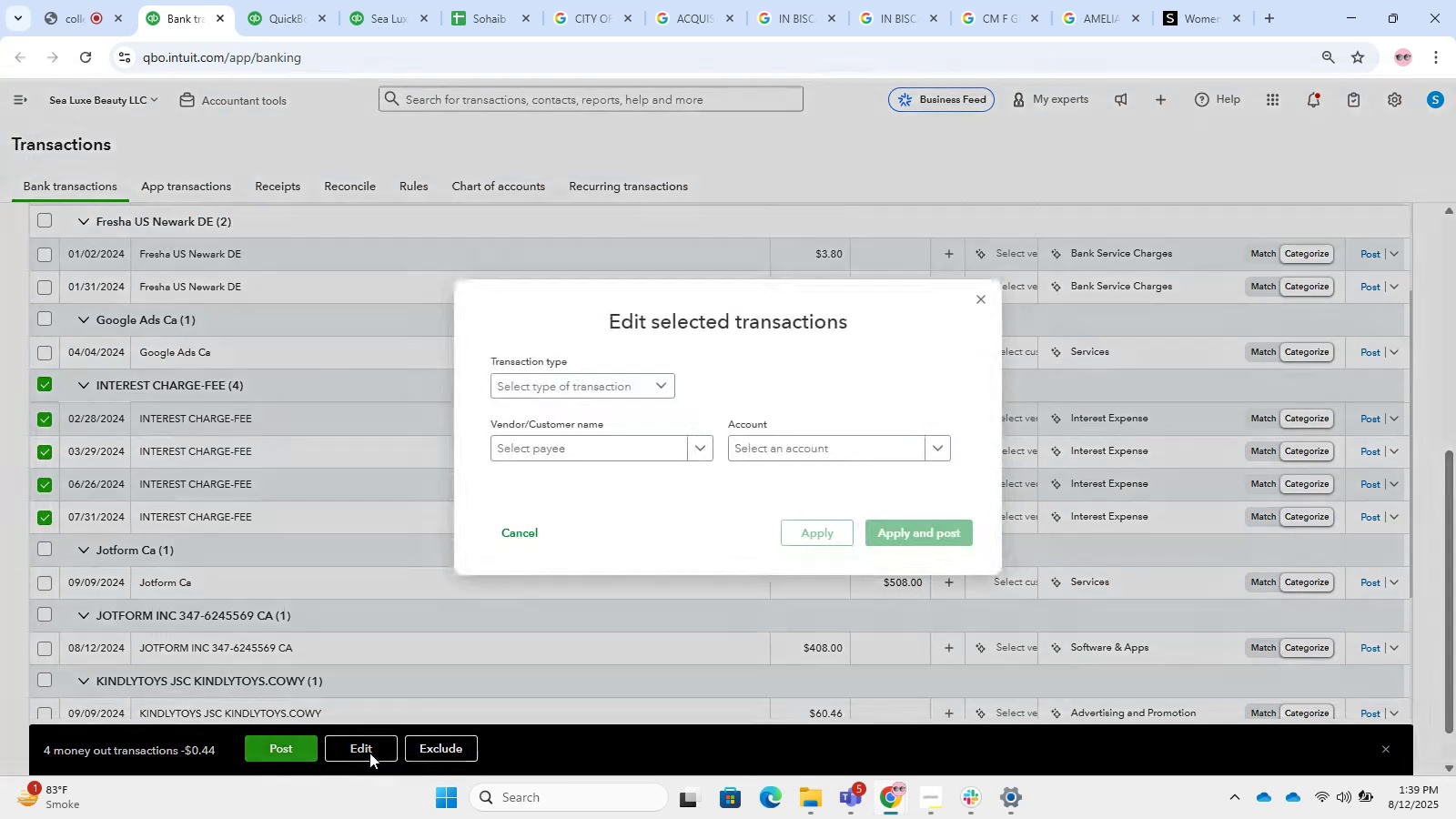 
wait(5.63)
 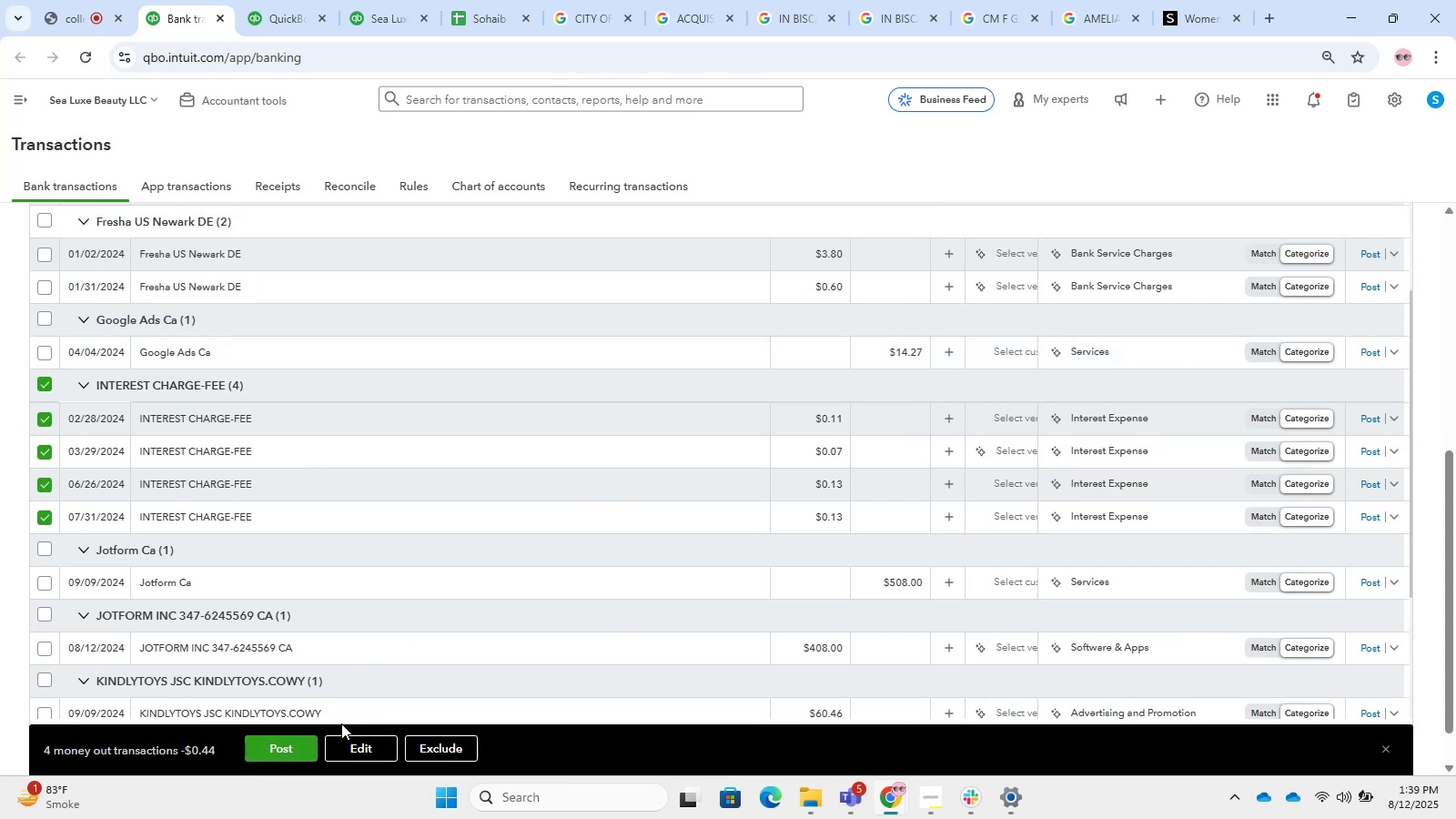 
left_click([602, 429])
 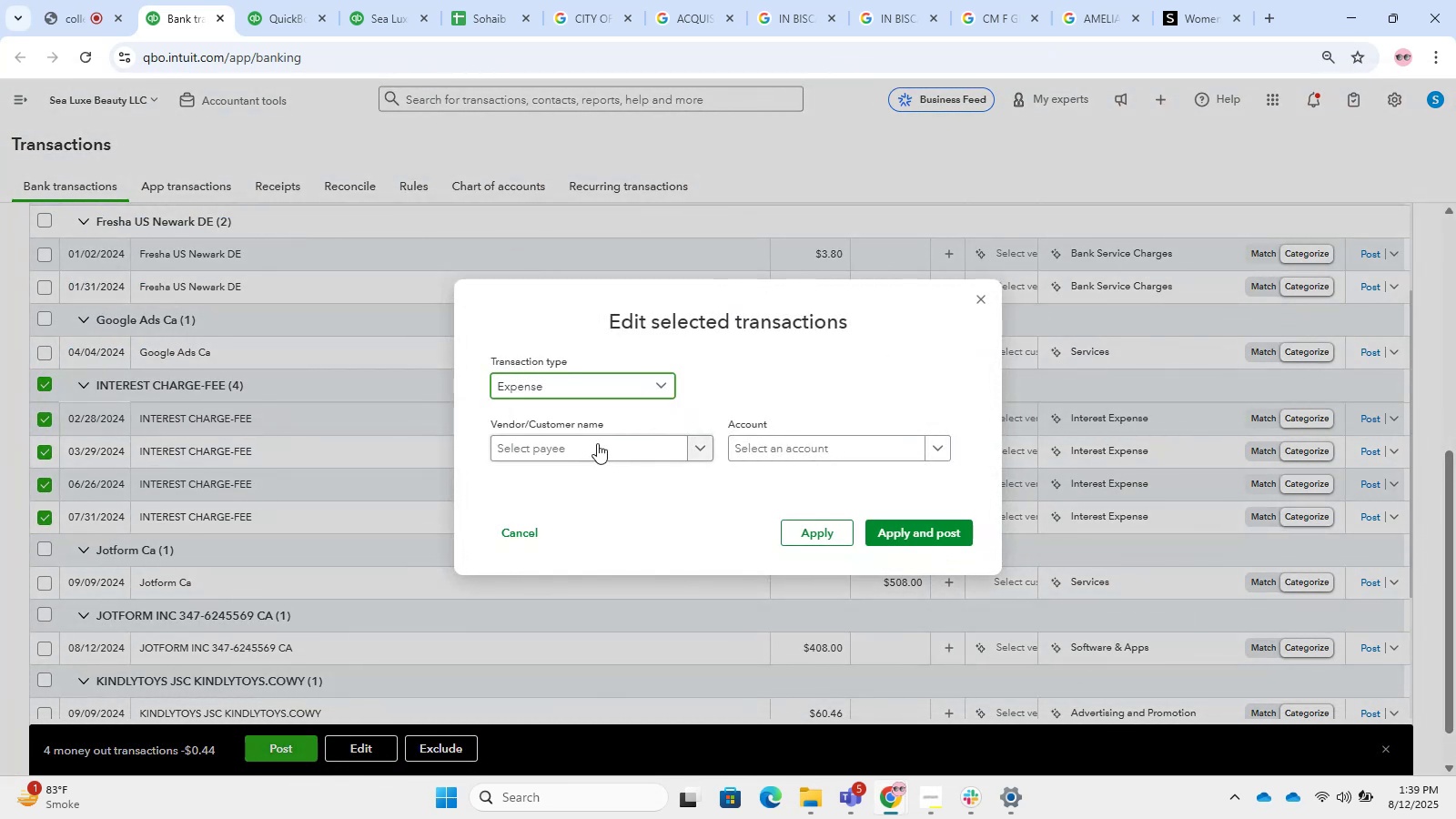 
left_click([597, 459])
 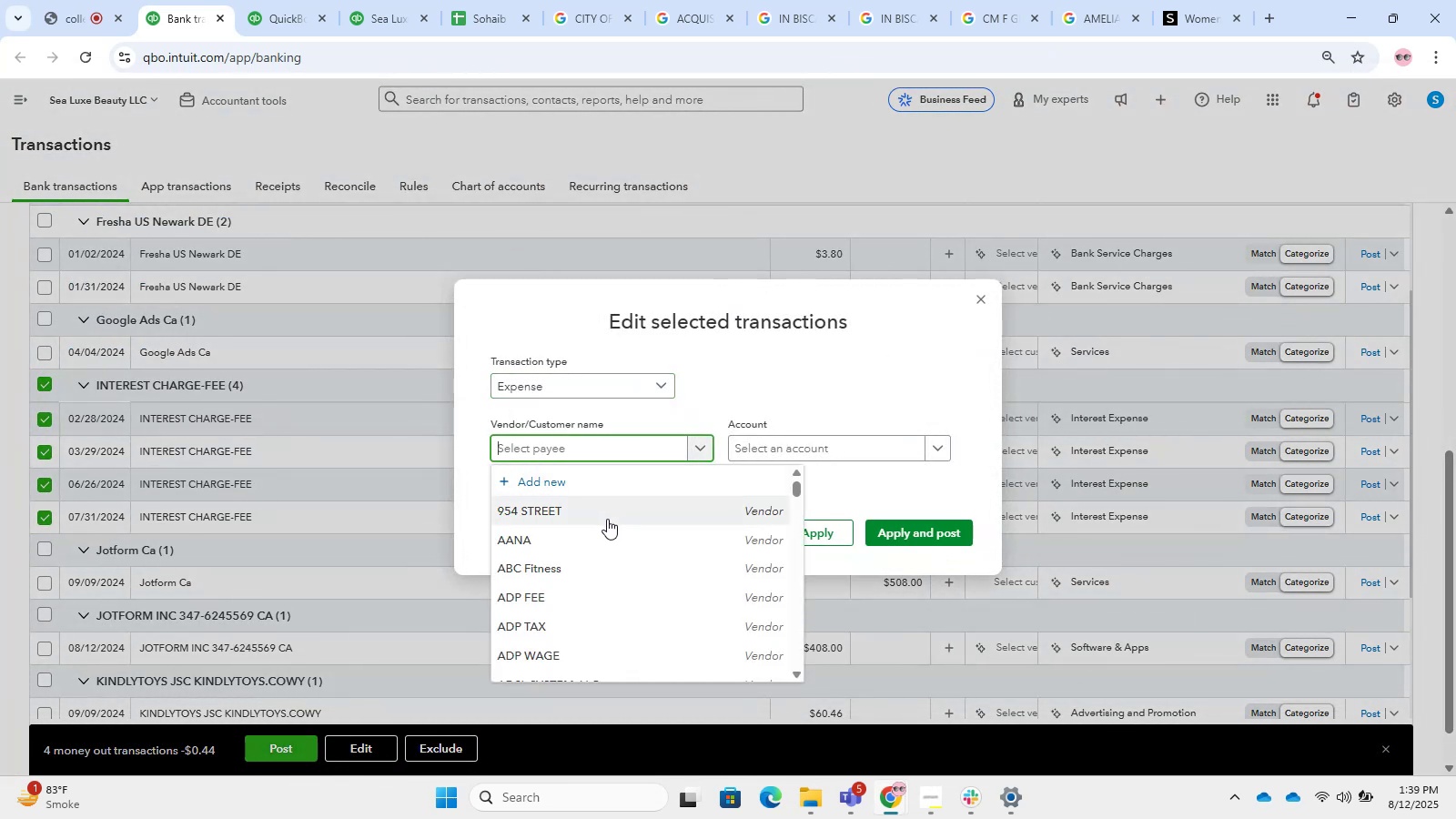 
type(intere)
 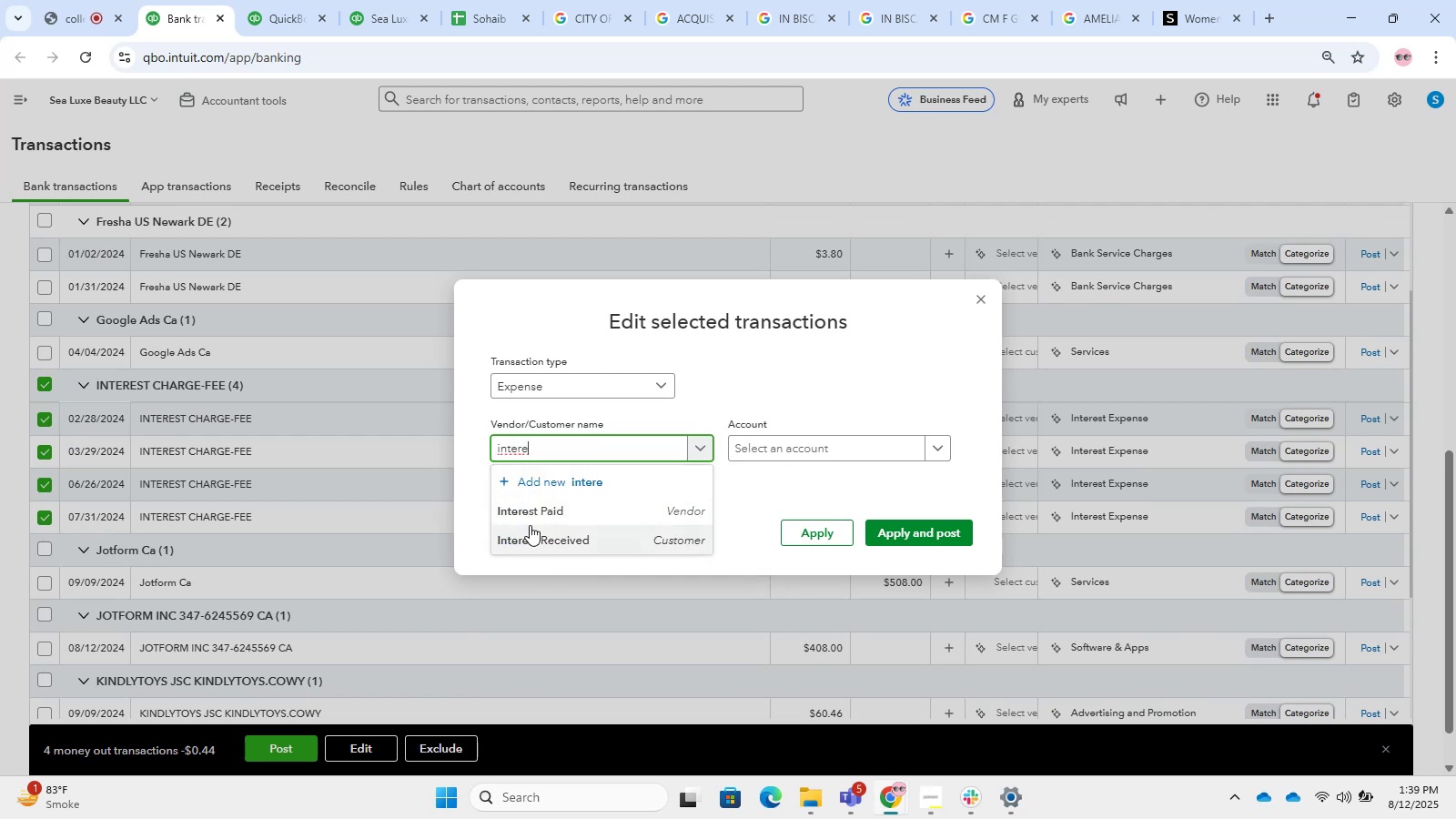 
left_click([529, 511])
 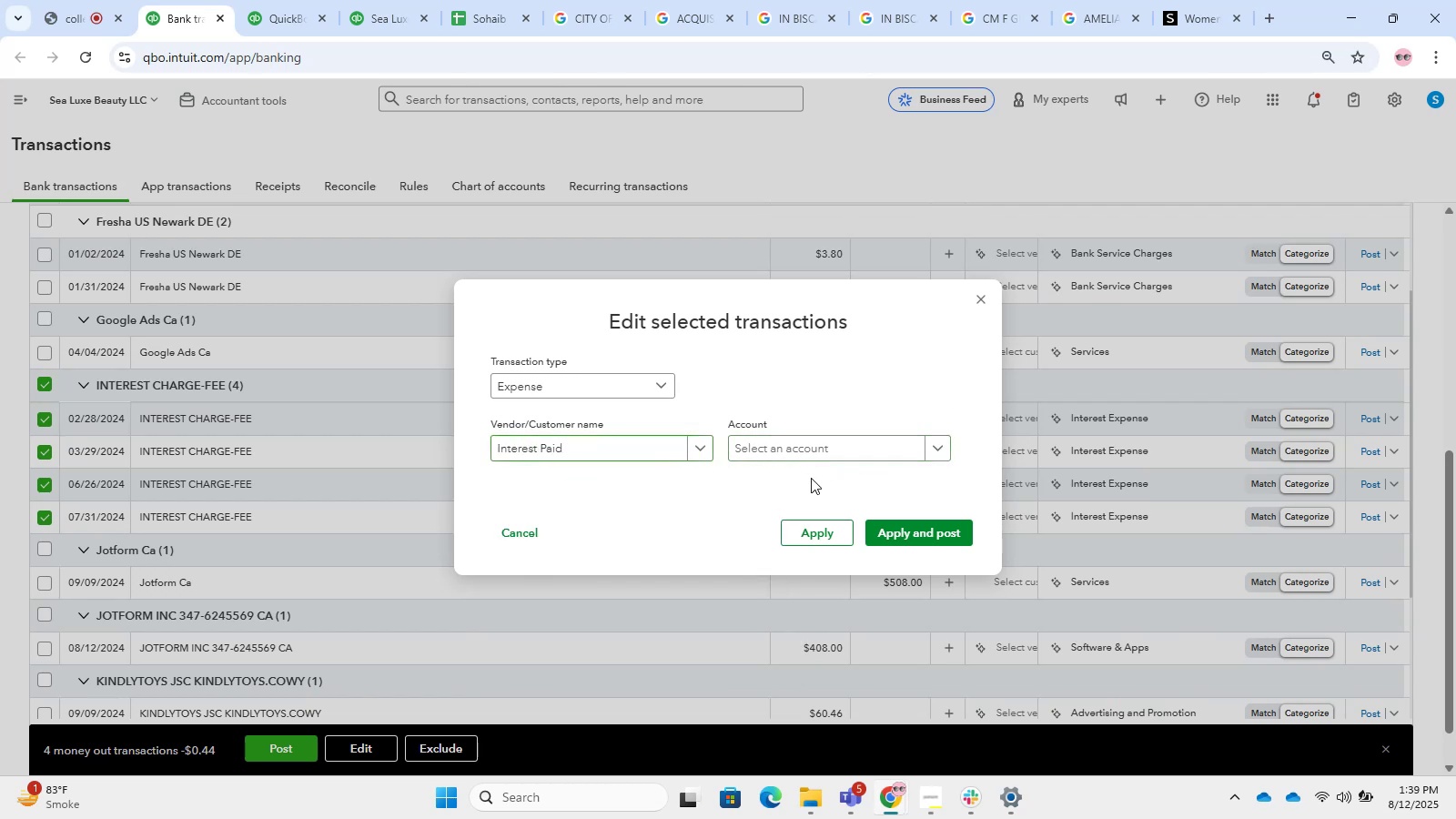 
double_click([770, 425])
 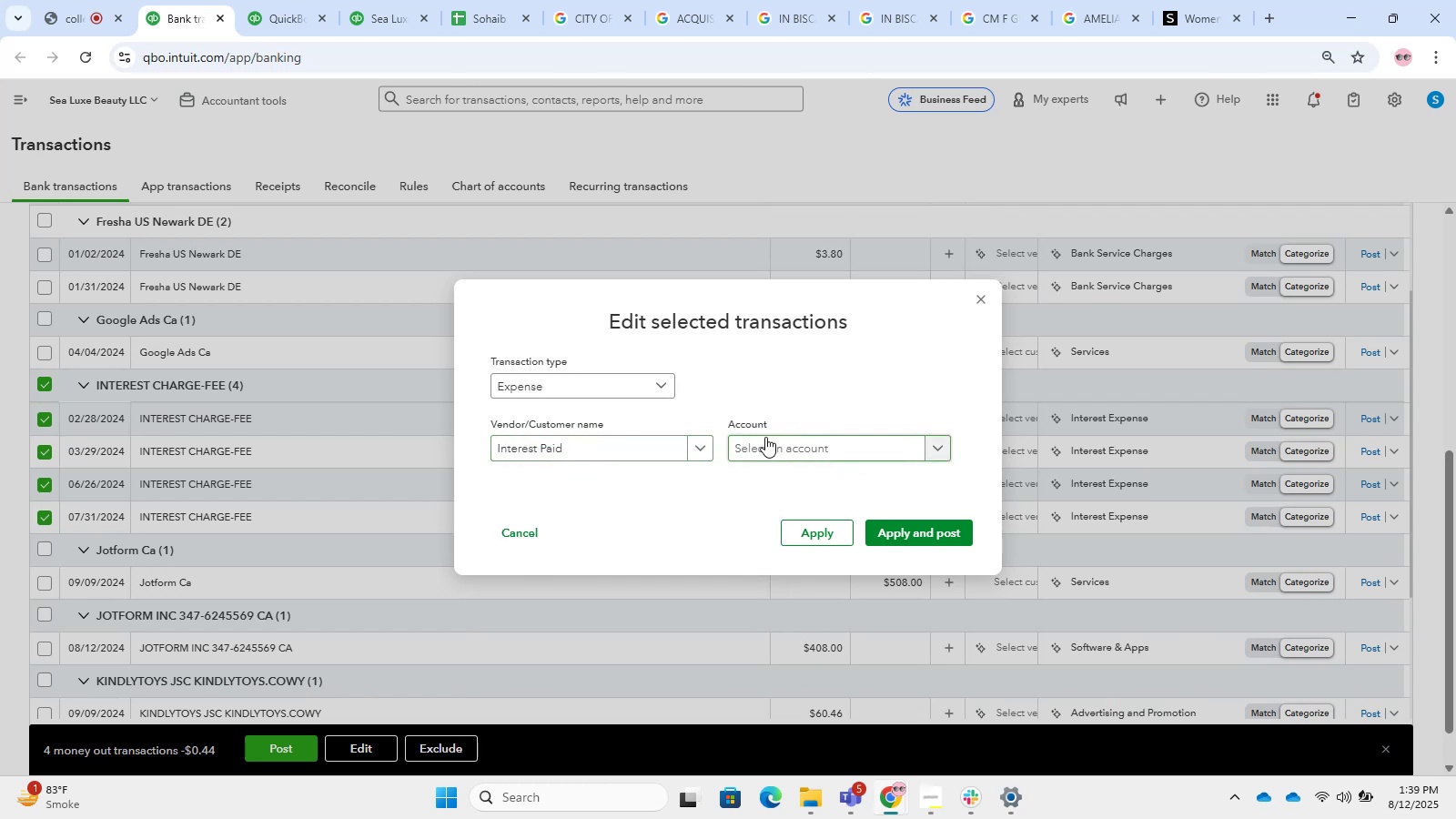 
left_click([765, 439])
 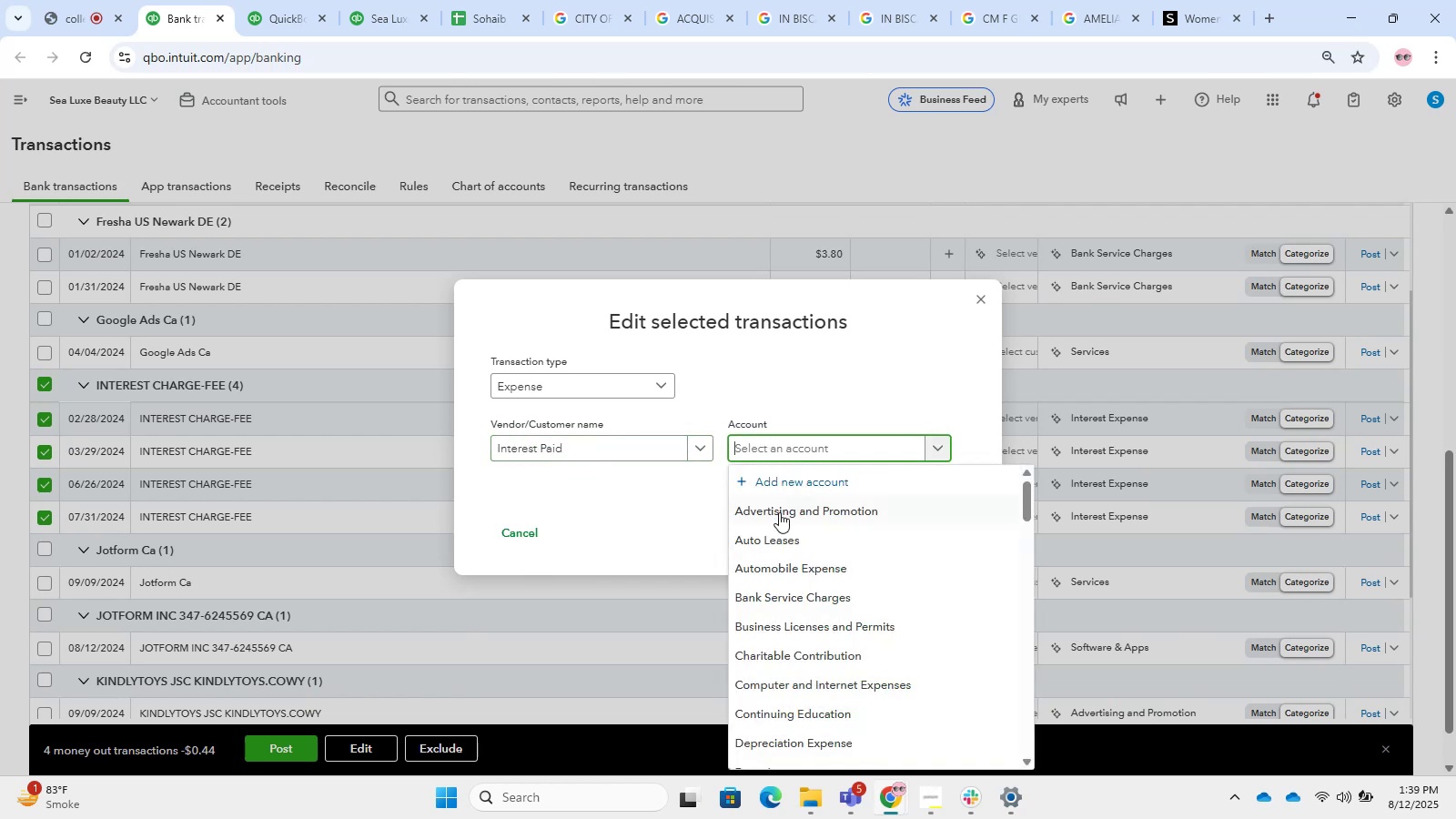 
scroll: coordinate [785, 554], scroll_direction: down, amount: 3.0
 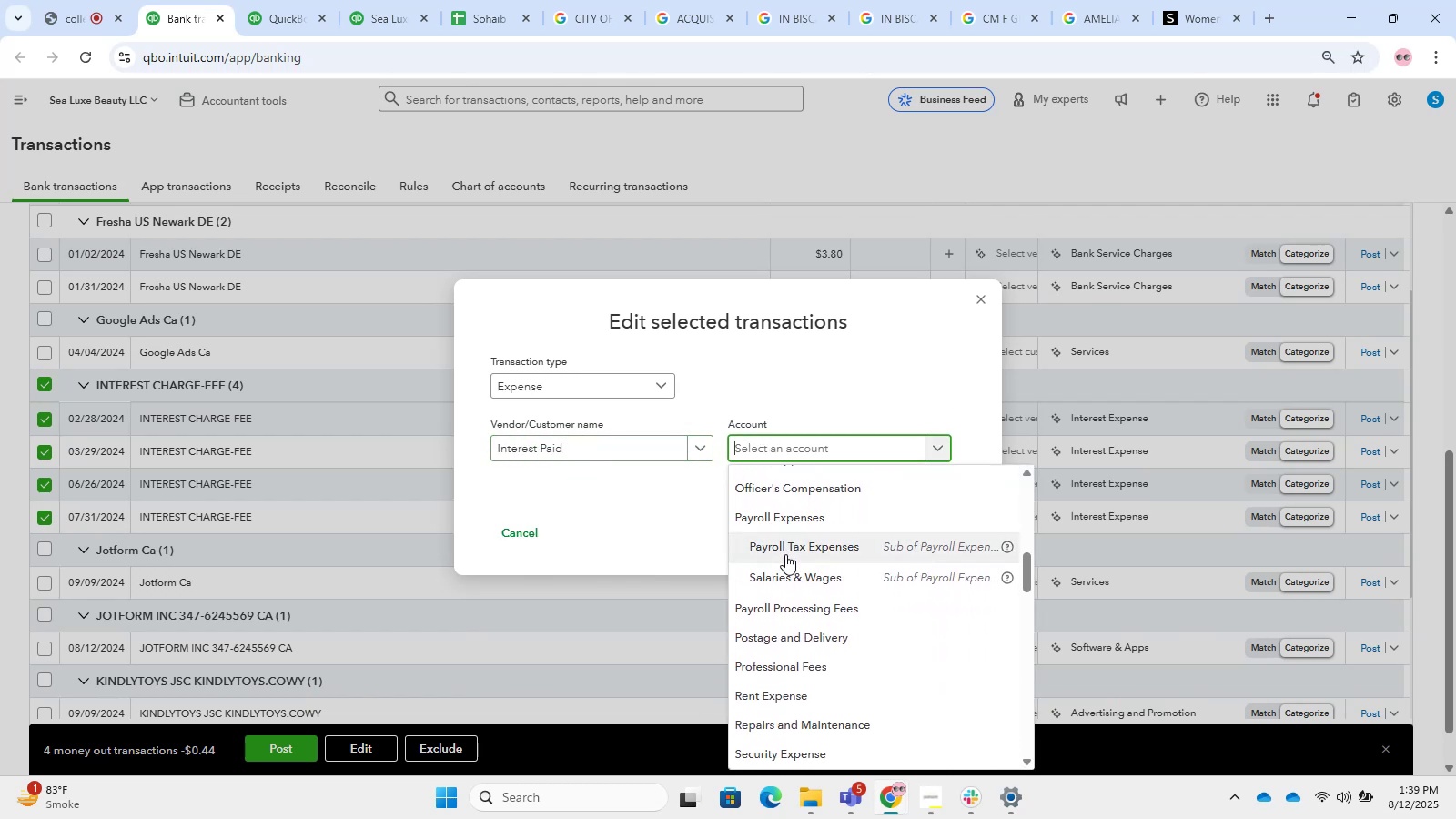 
type(intere)
 